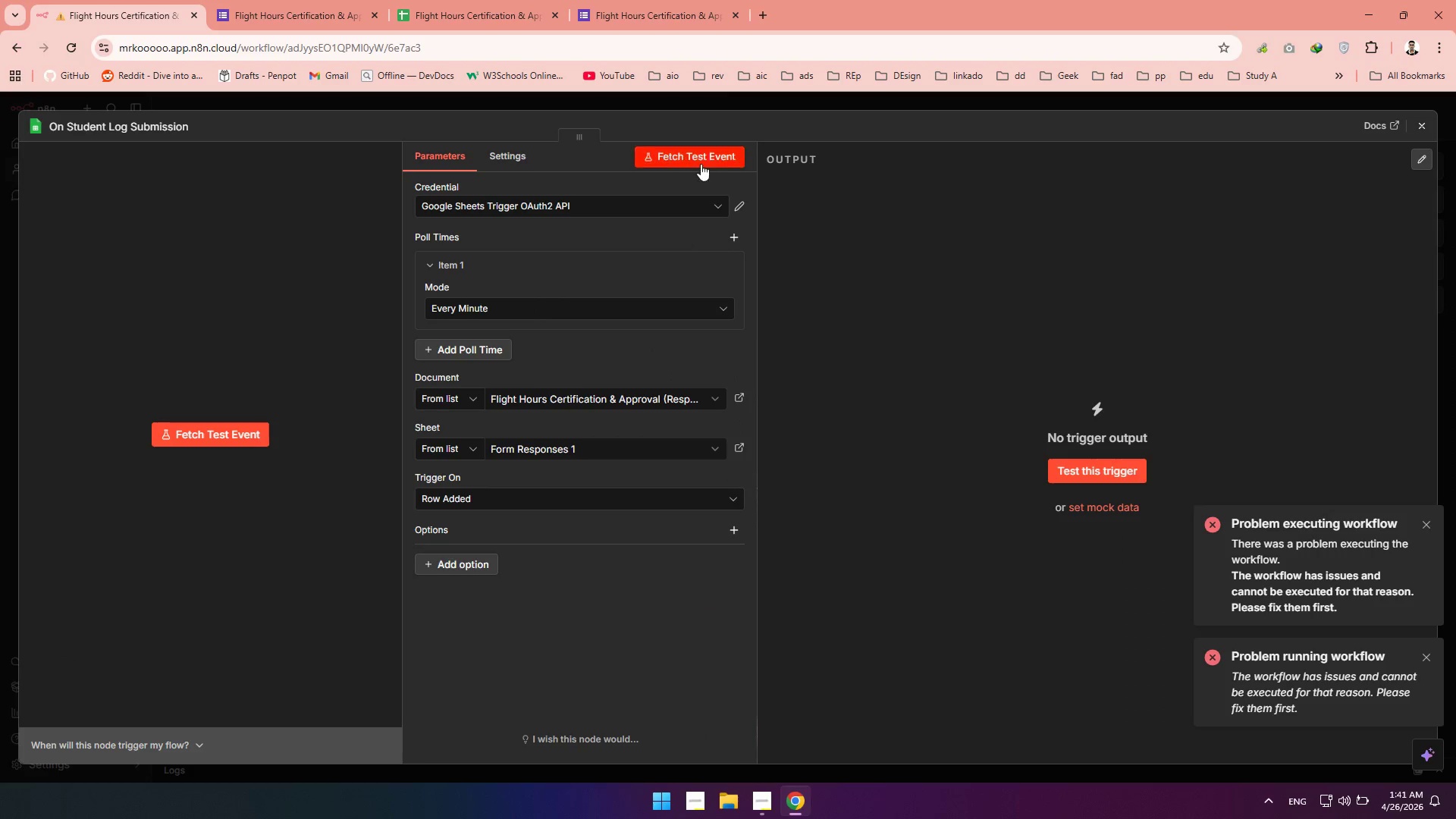 
left_click([701, 162])
 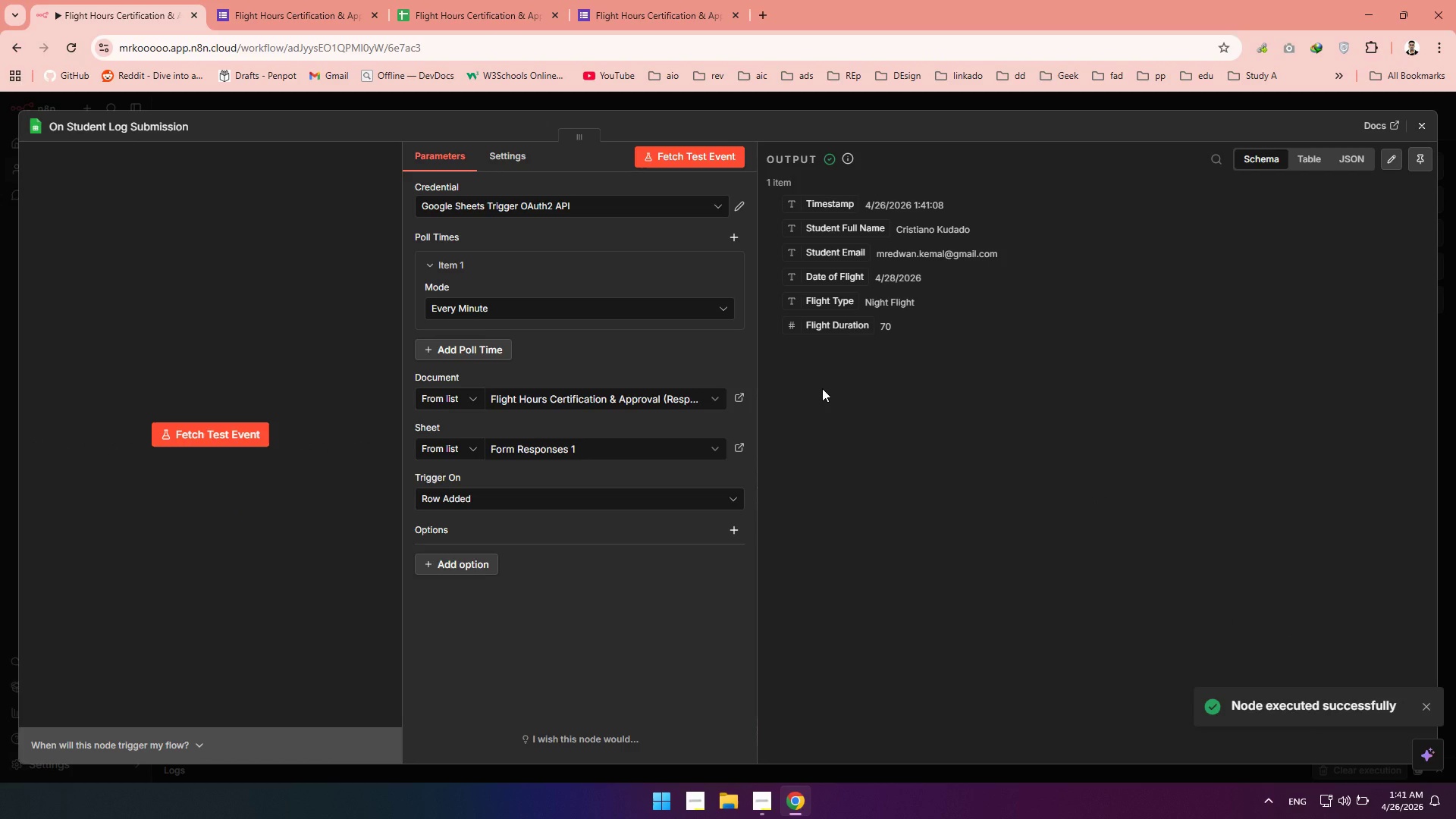 
wait(11.98)
 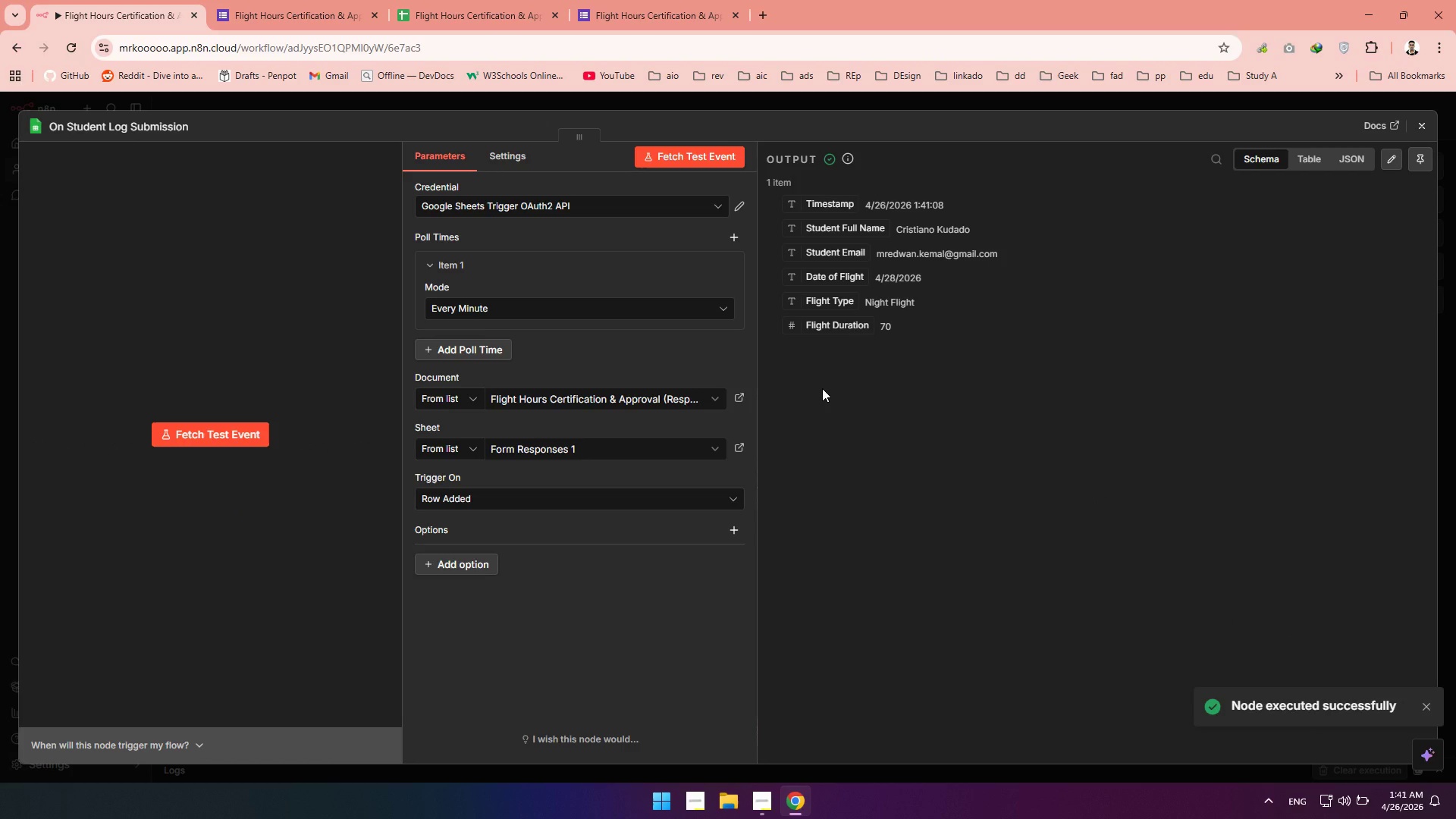 
left_click([659, 0])
 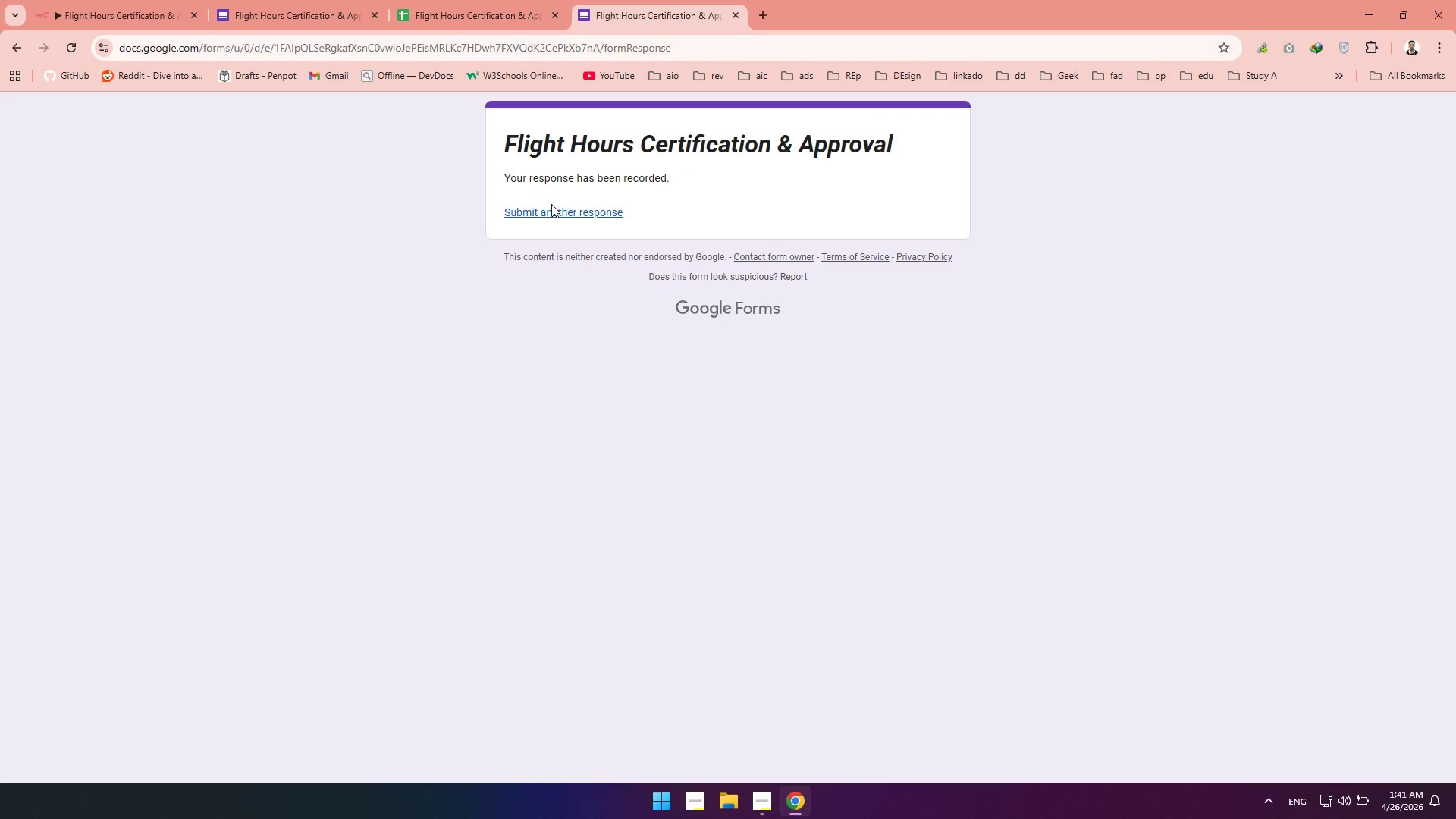 
left_click_drag(start_coordinate=[549, 206], to_coordinate=[539, 215])
 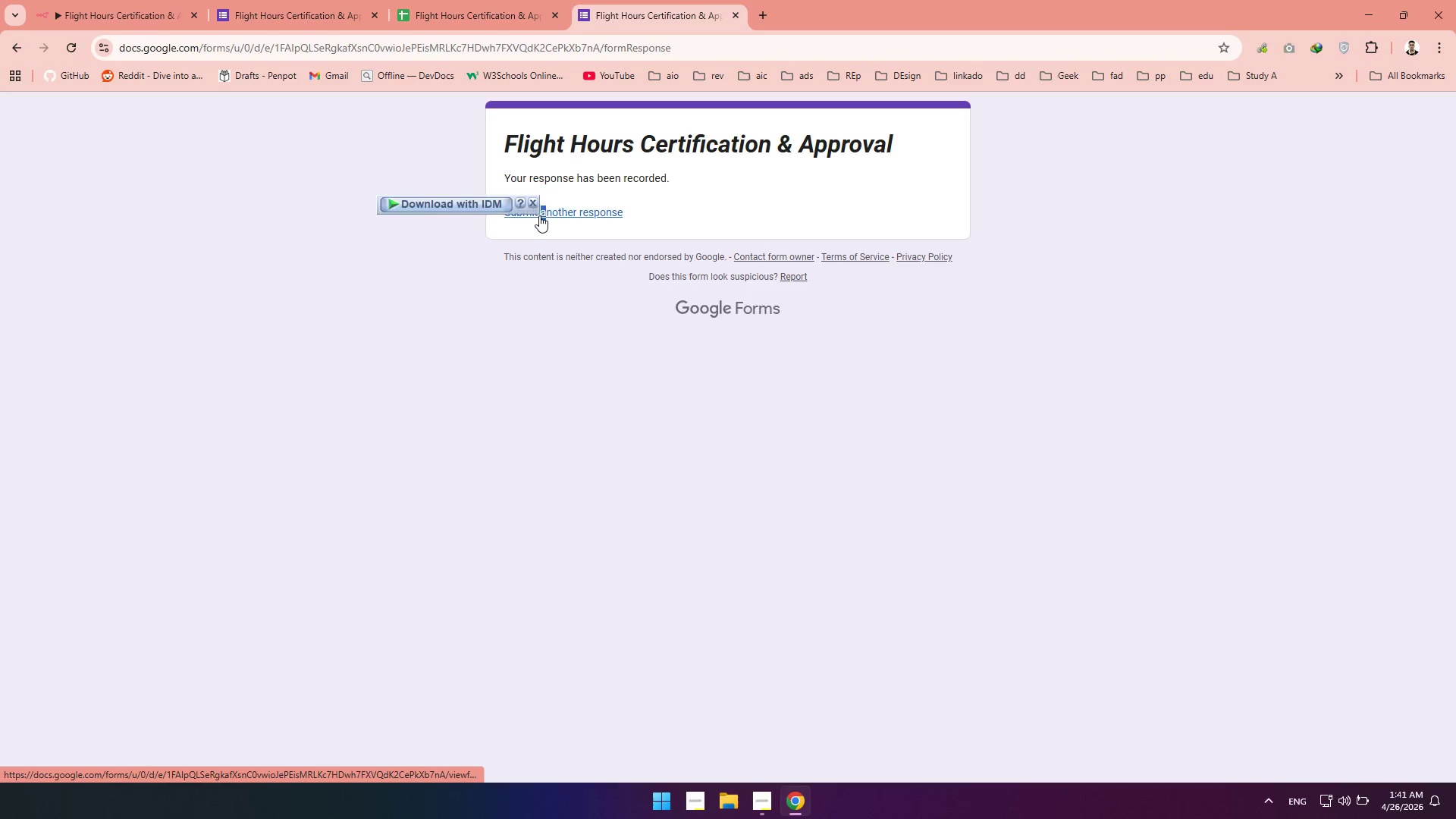 
left_click([539, 215])
 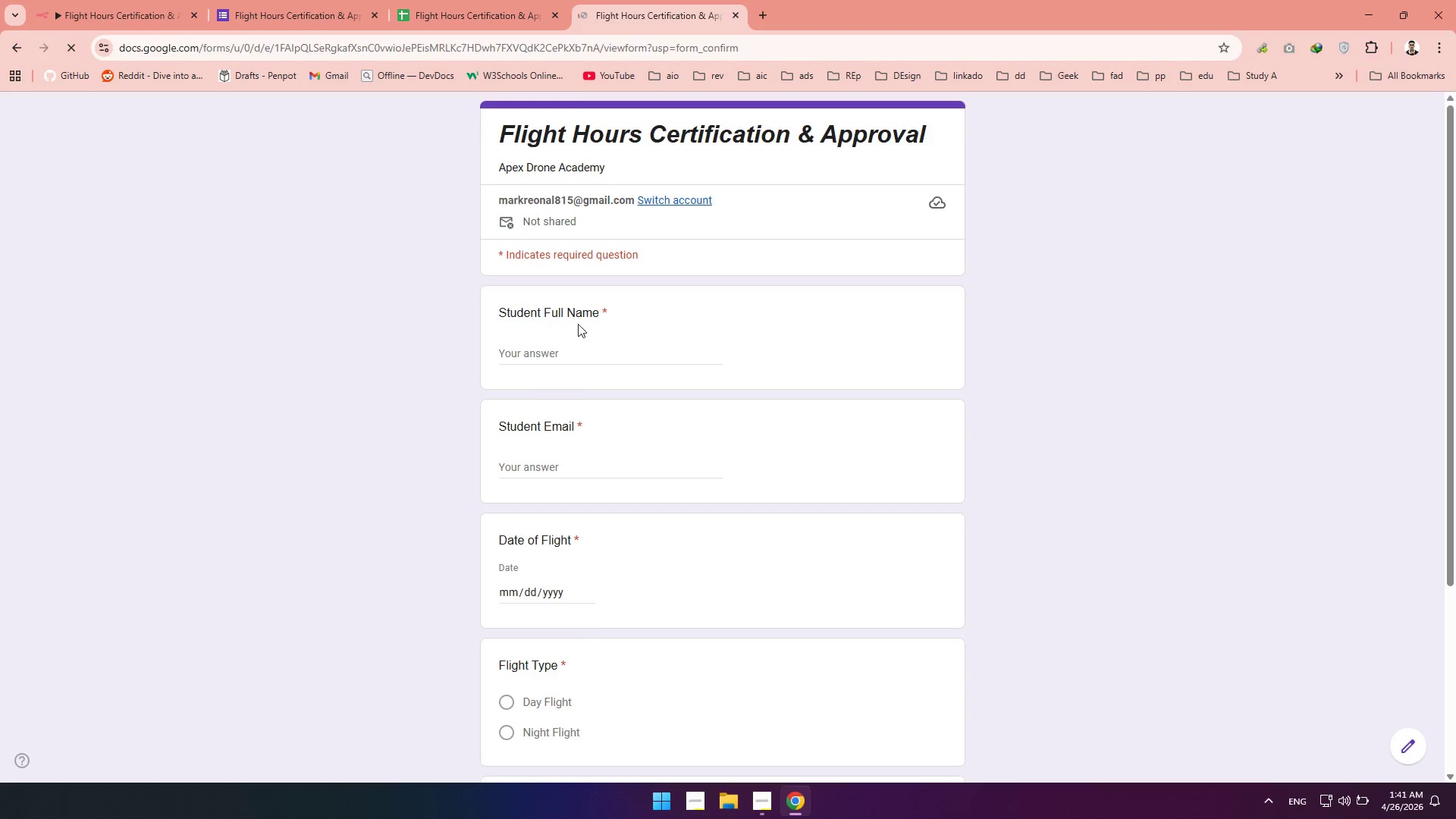 
left_click([560, 341])
 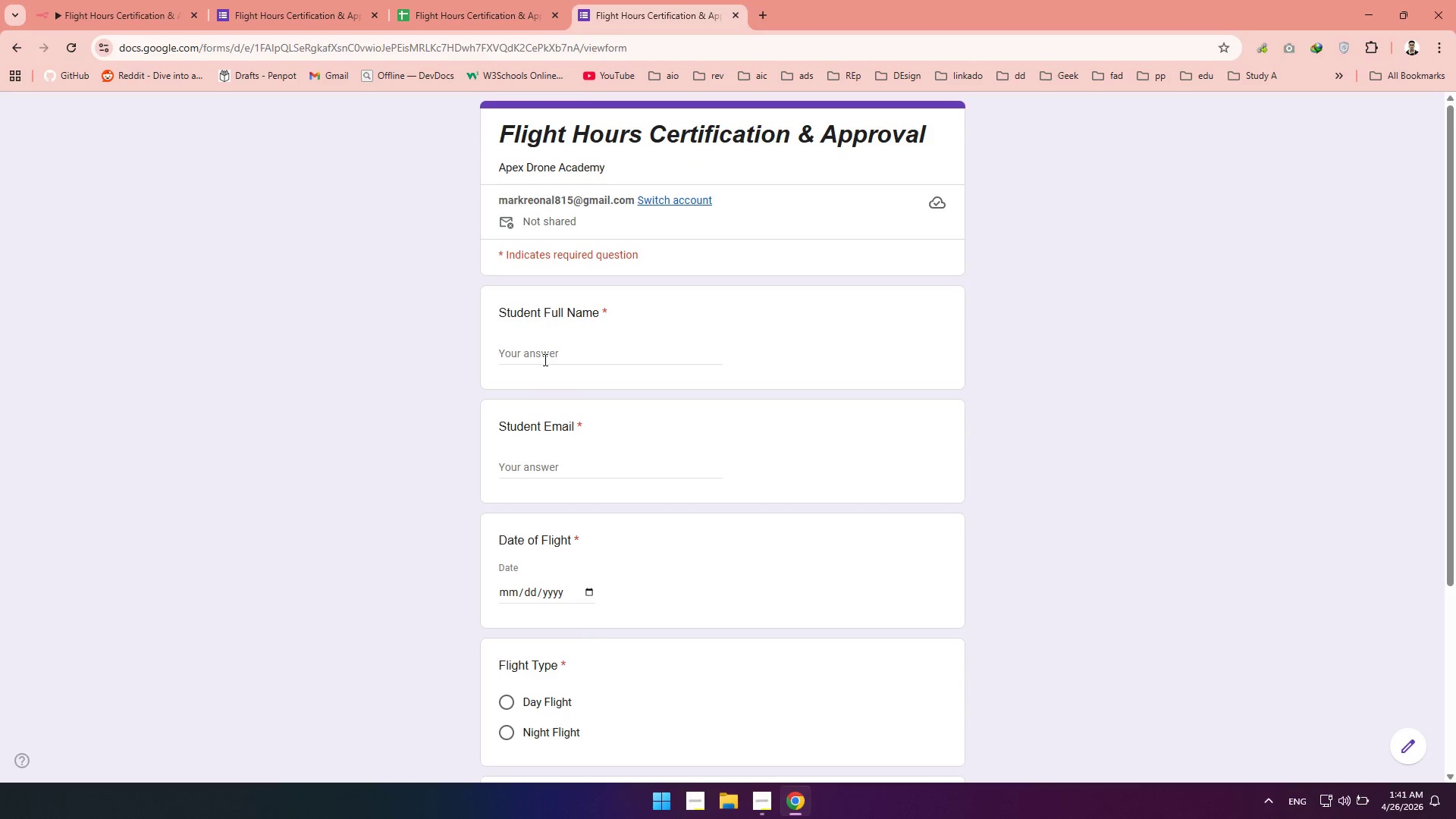 
left_click([544, 359])
 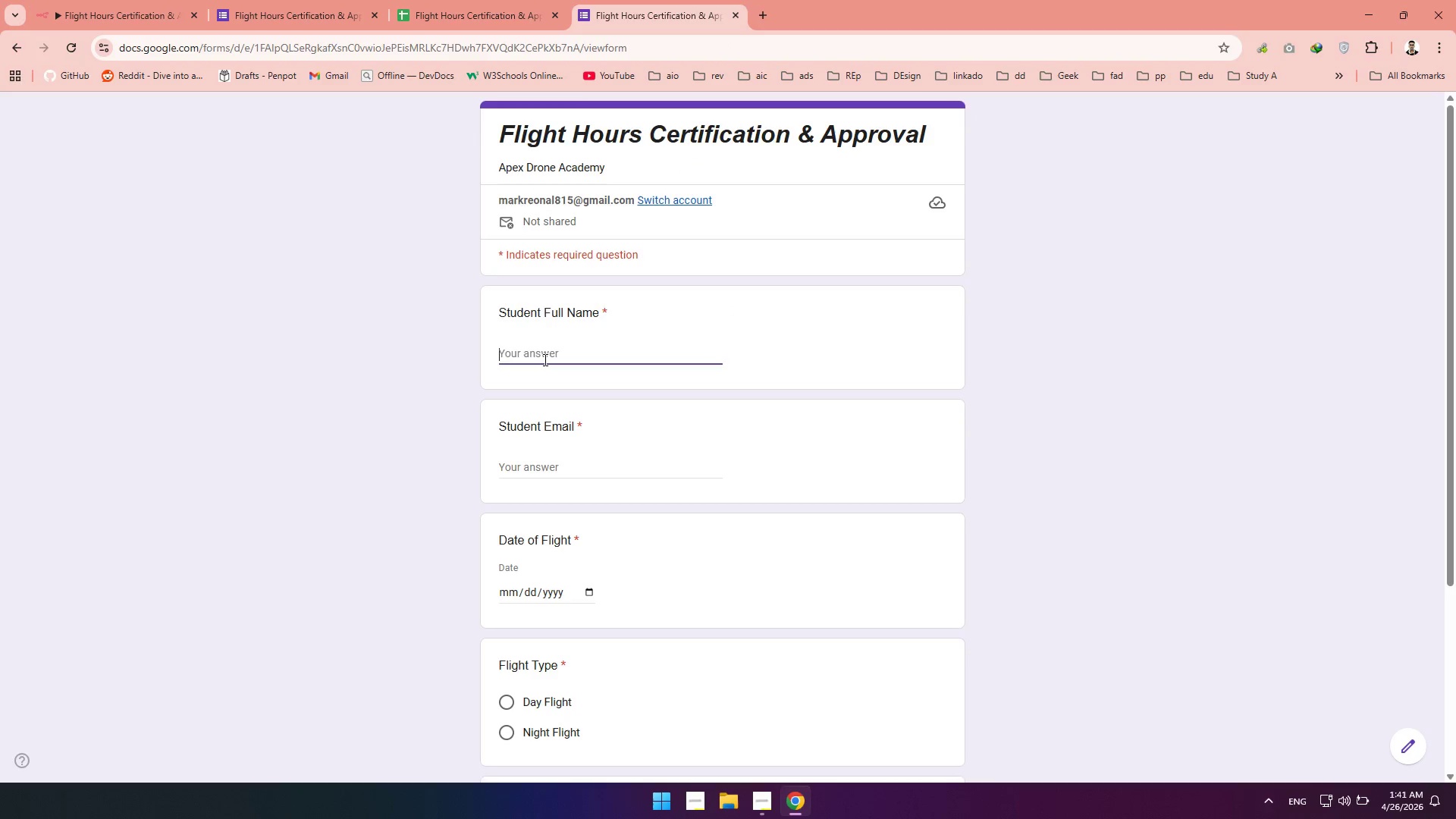 
type(bonza Delun)
 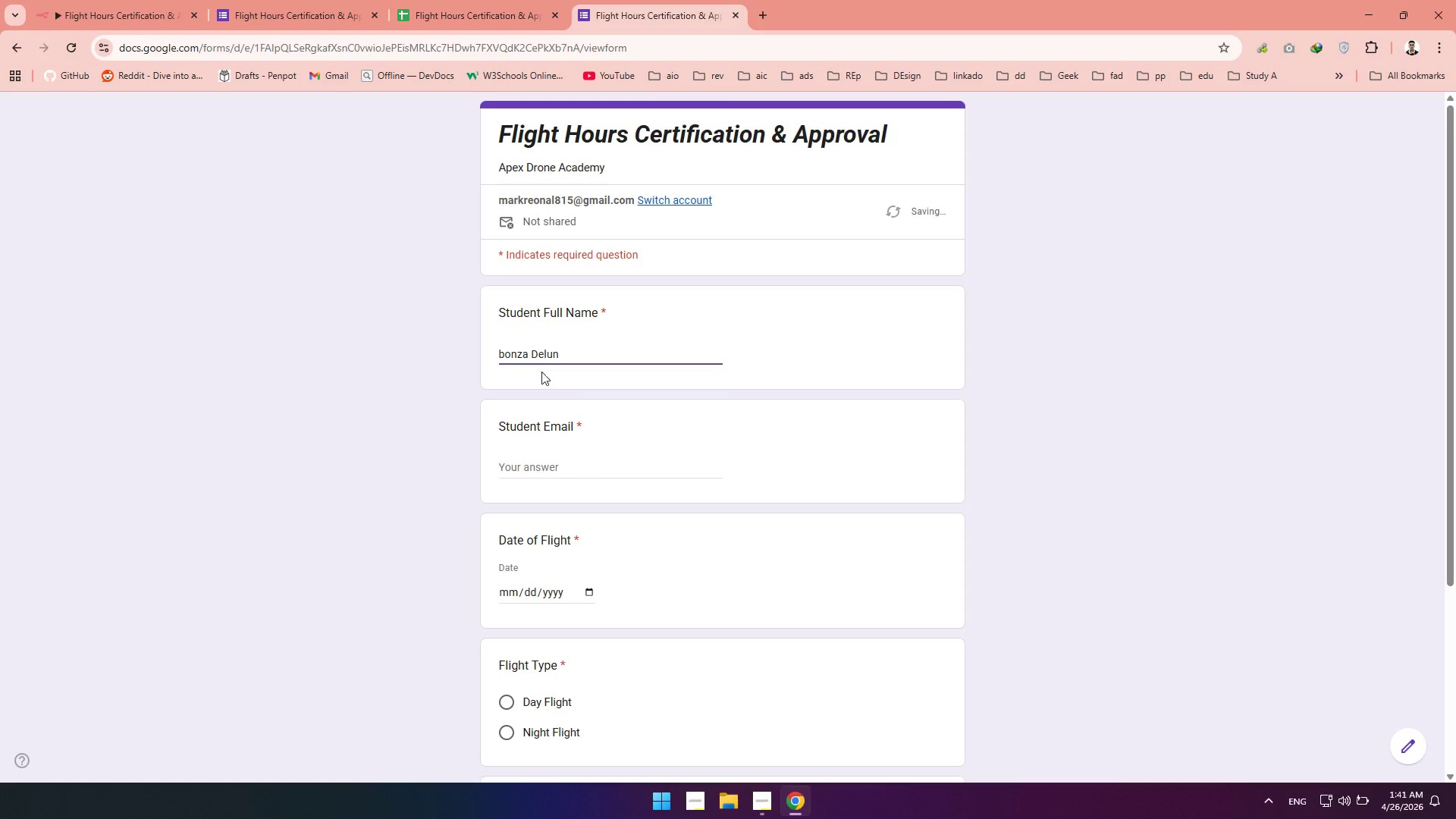 
left_click([513, 462])
 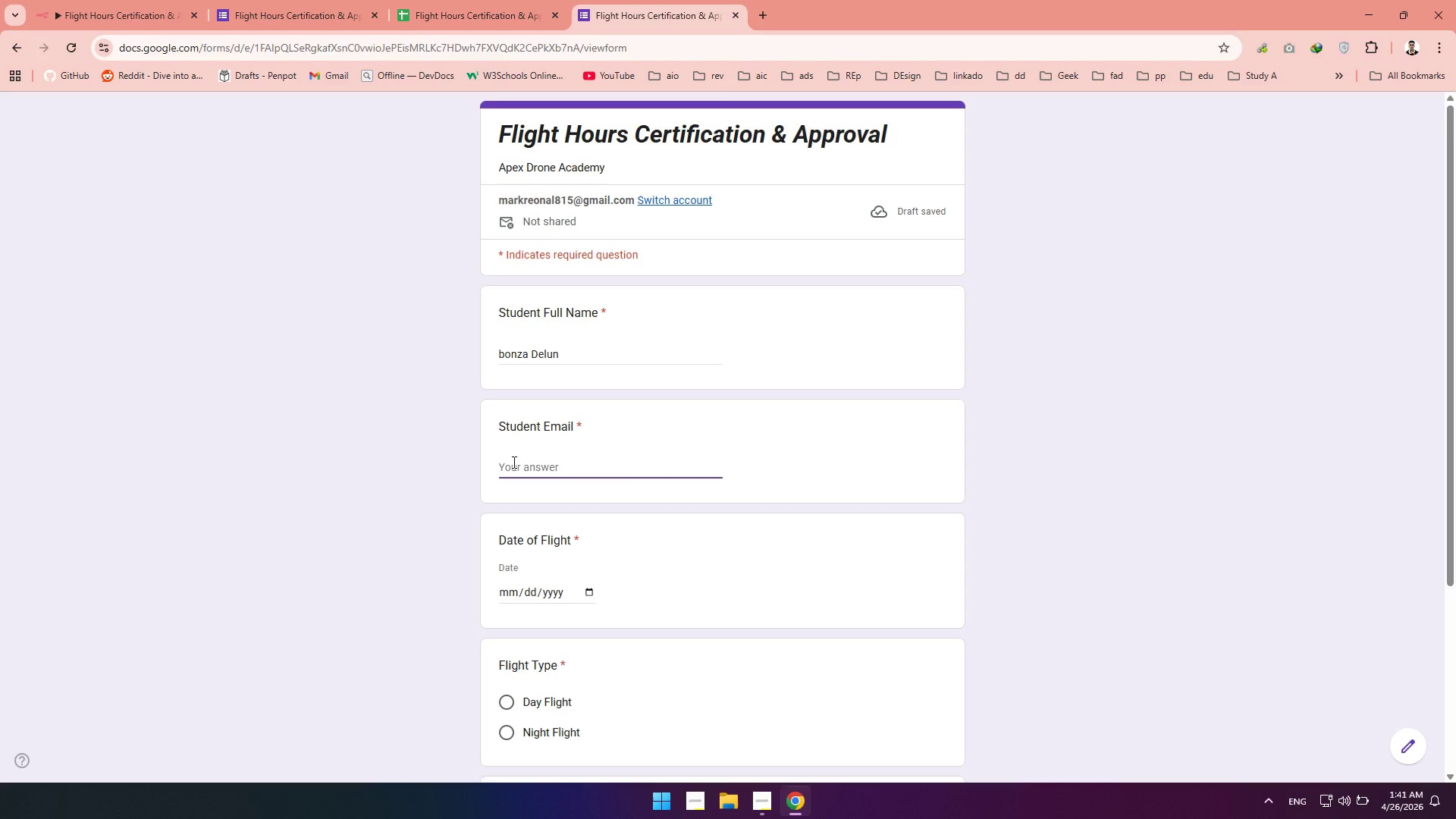 
type(mredwan.kemal2)
key(Backspace)
type(@gmail.com)
 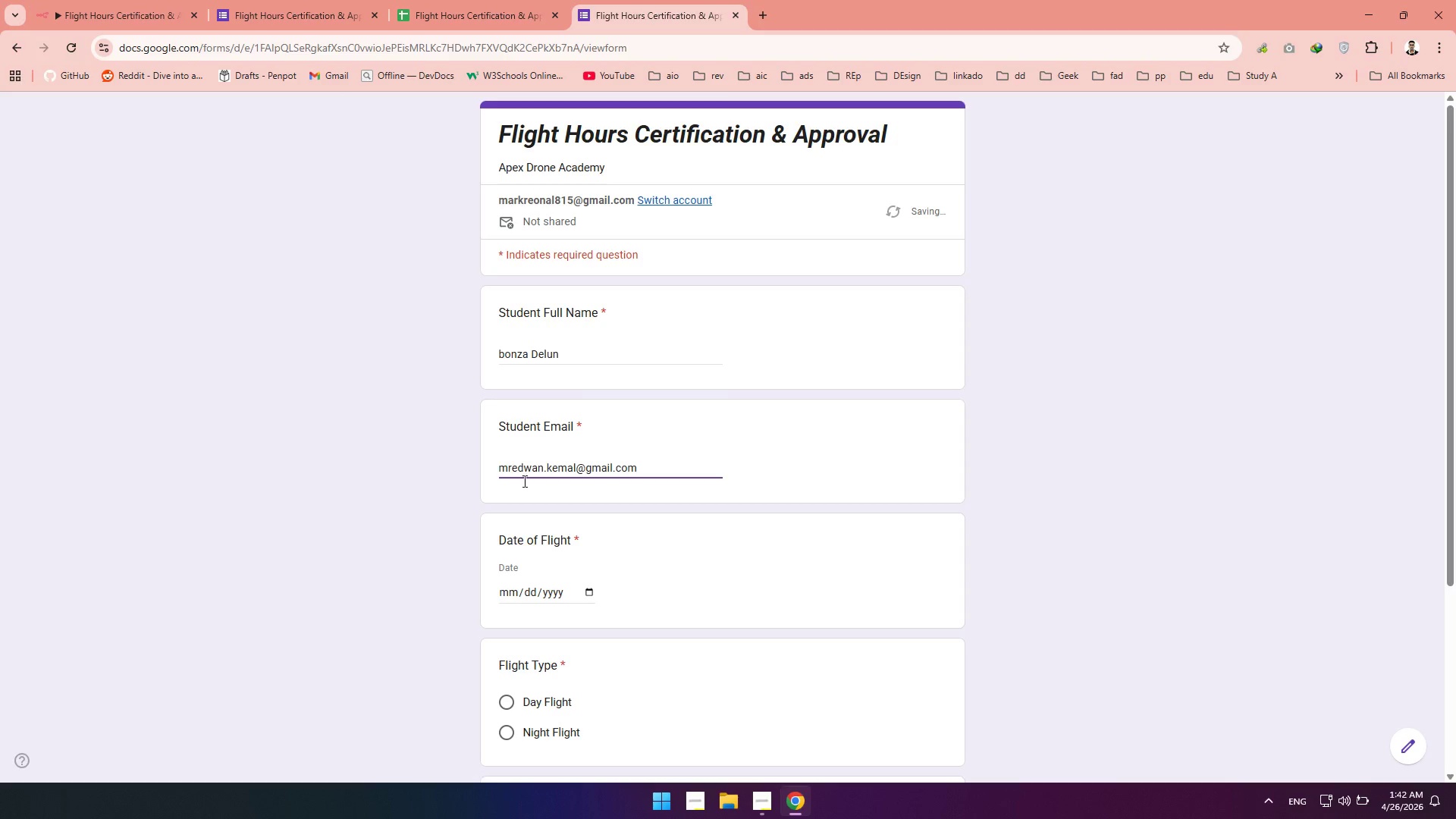 
left_click([588, 406])
 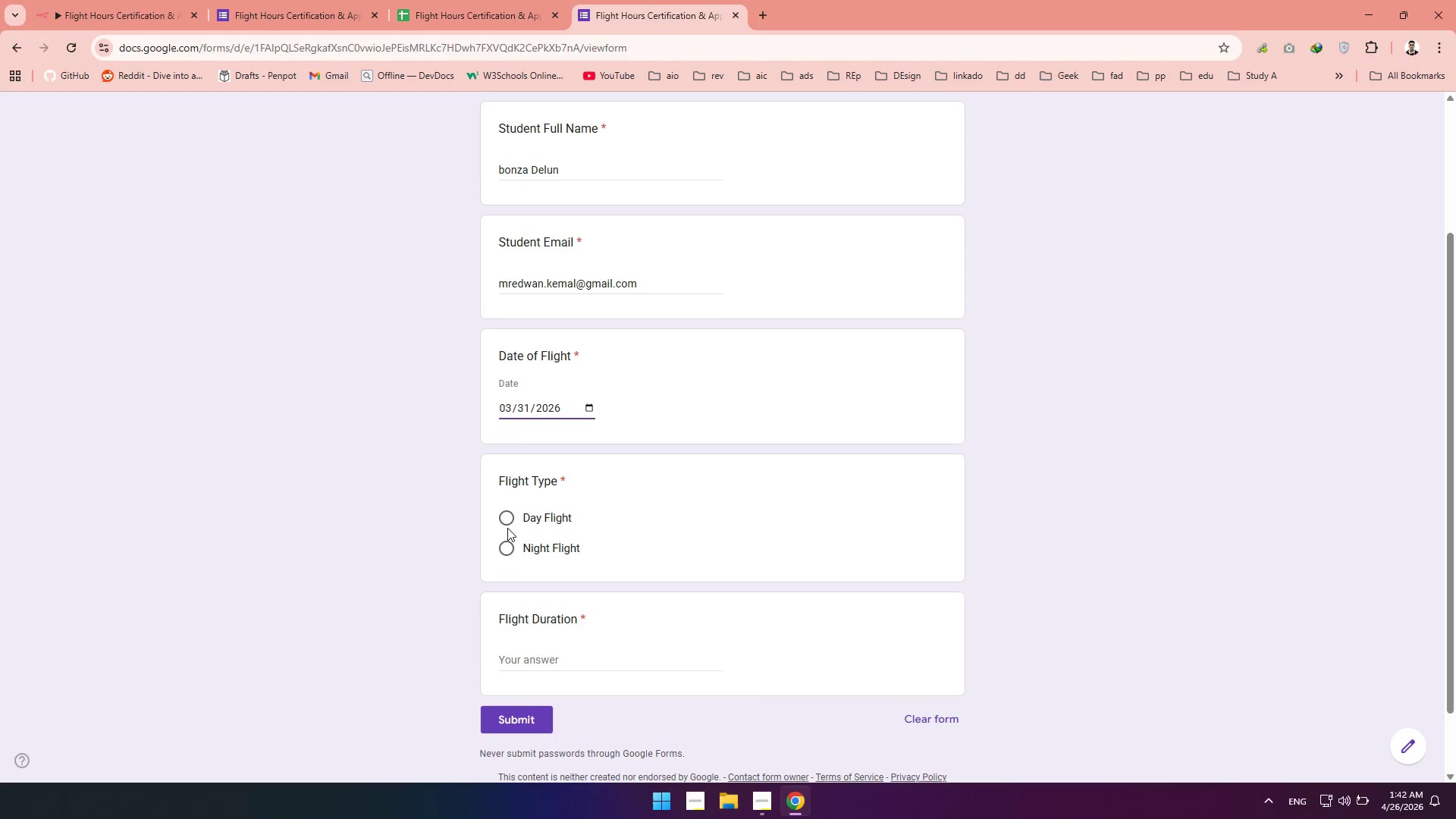 
left_click([507, 524])
 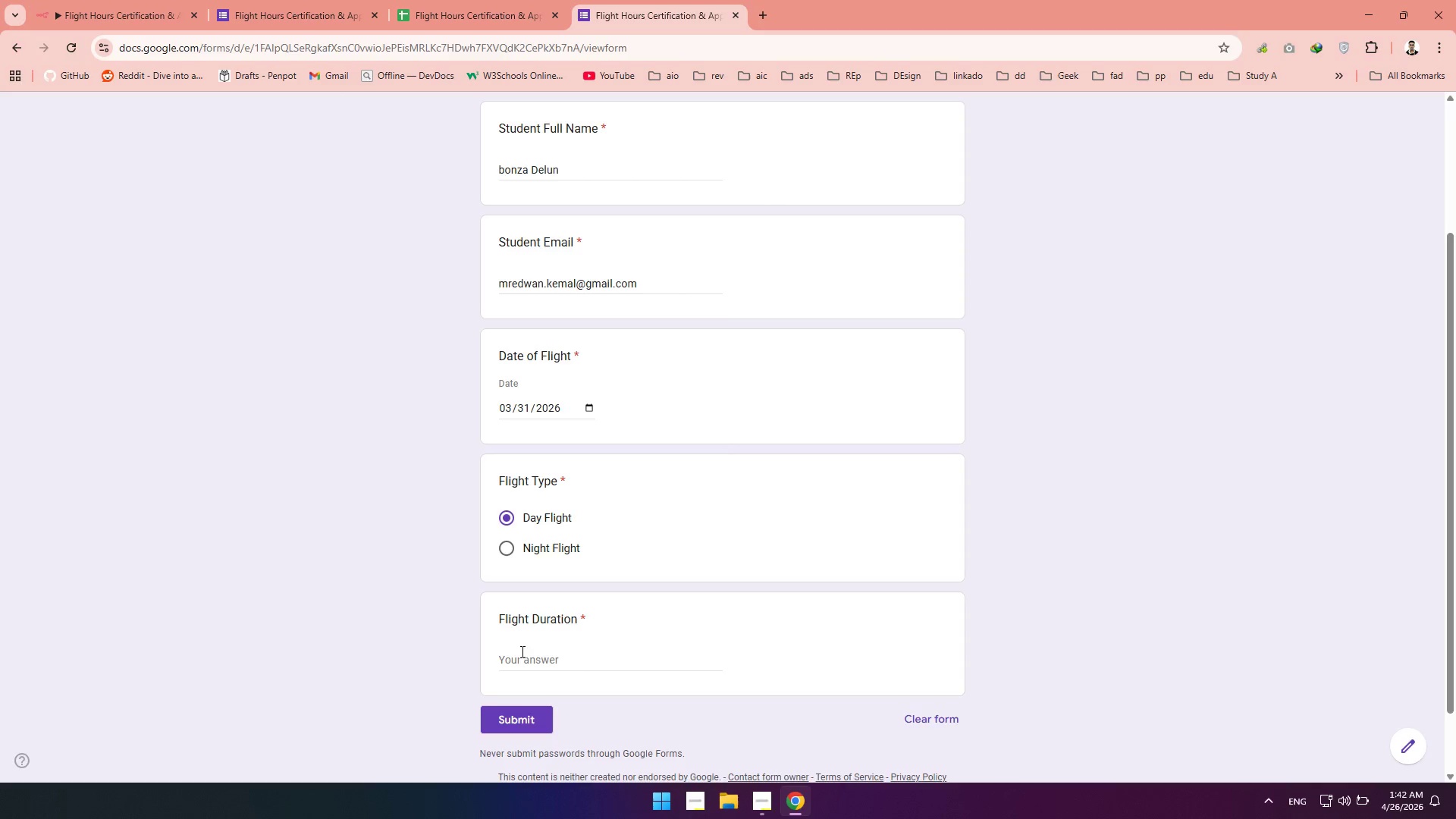 
left_click([521, 651])
 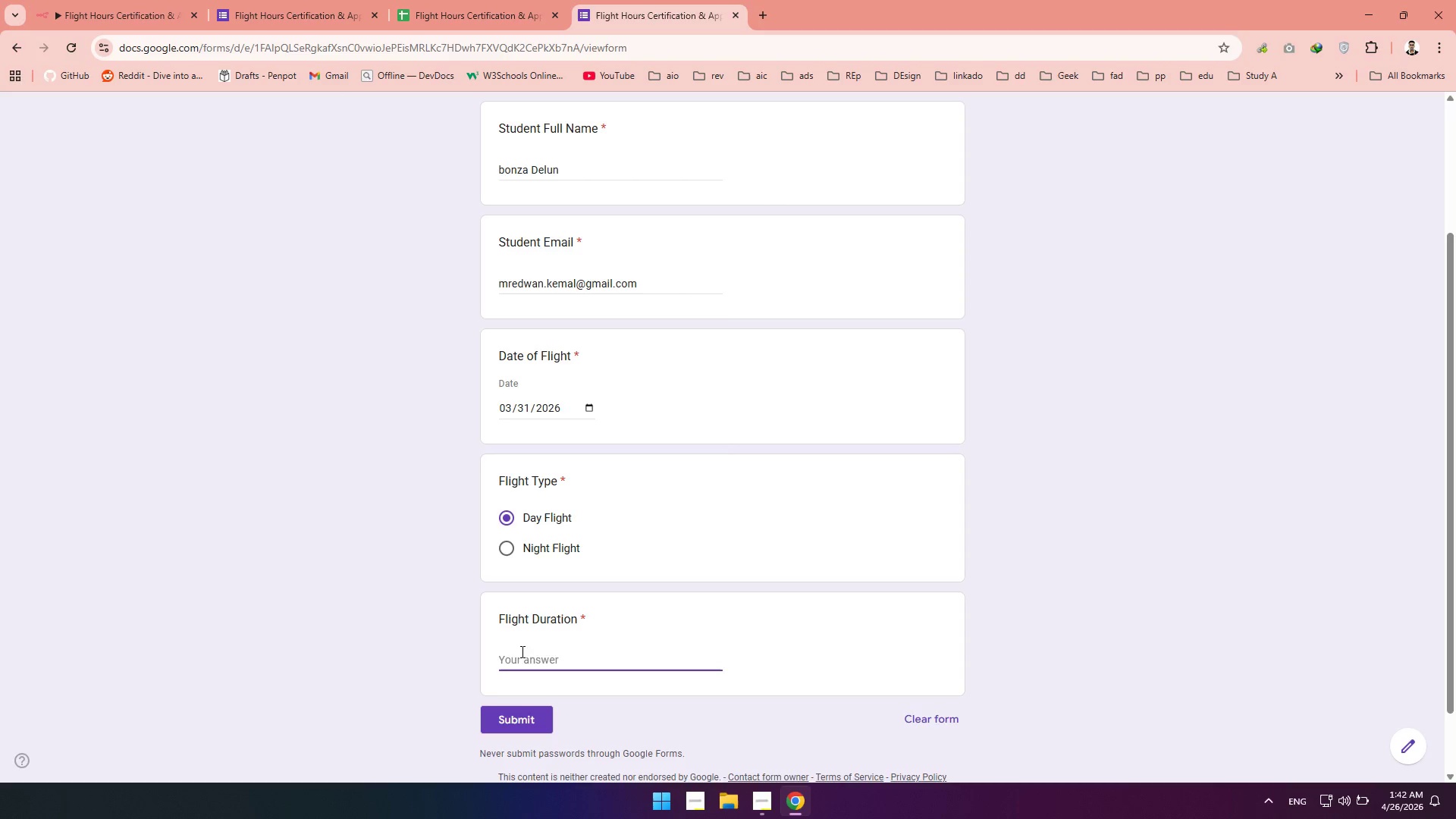 
type(34)
 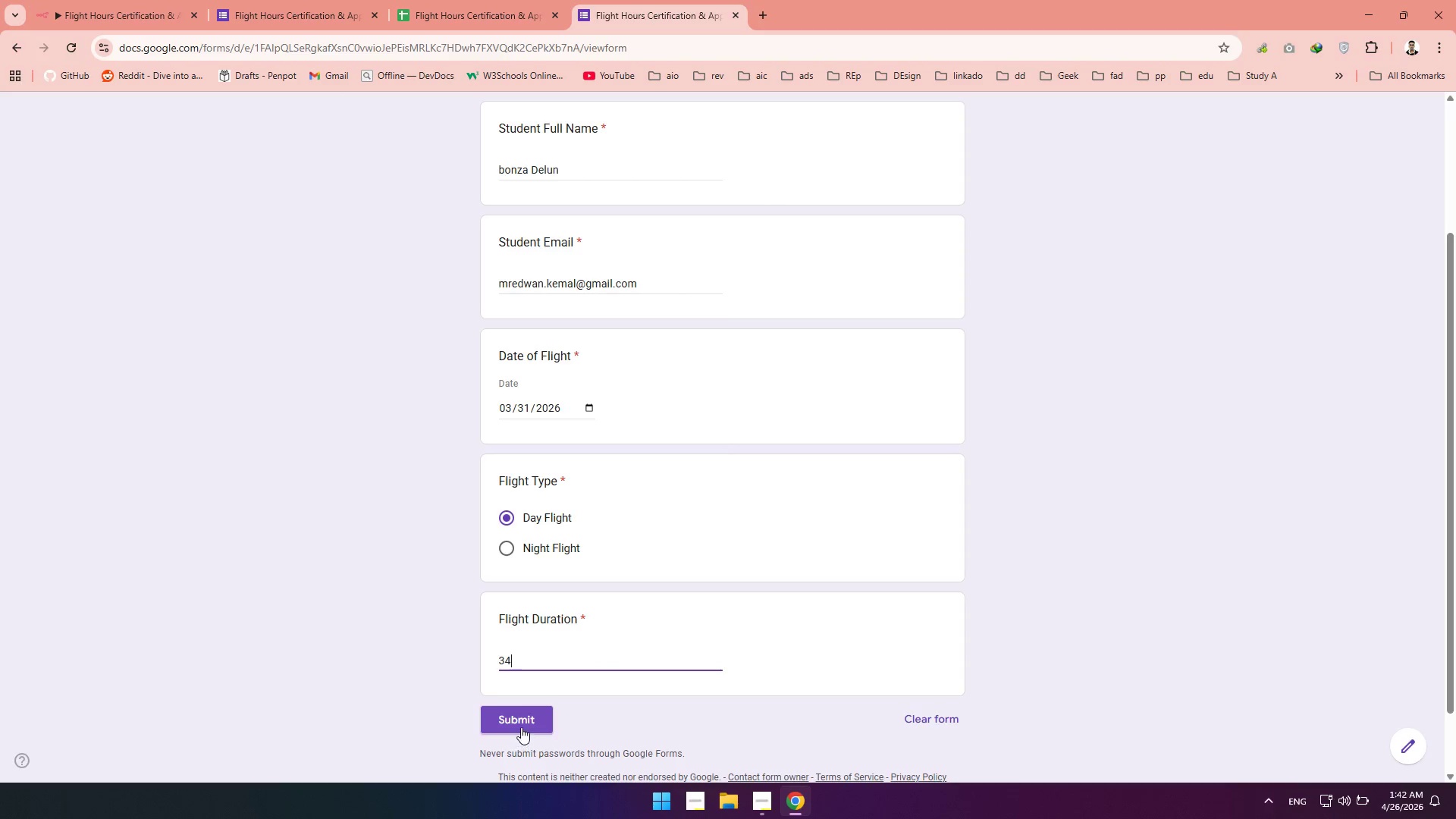 
left_click([521, 727])
 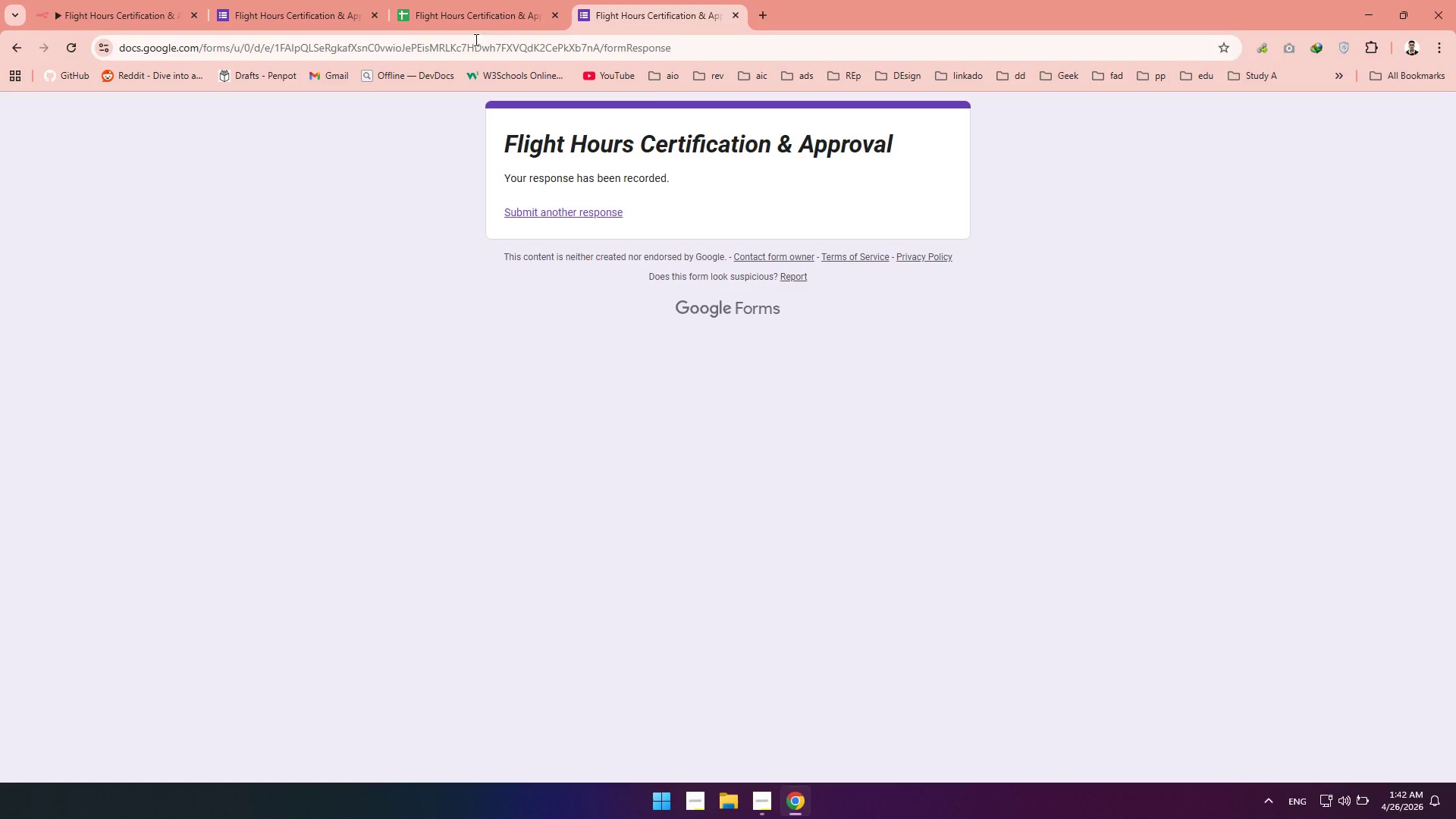 
left_click([477, 18])
 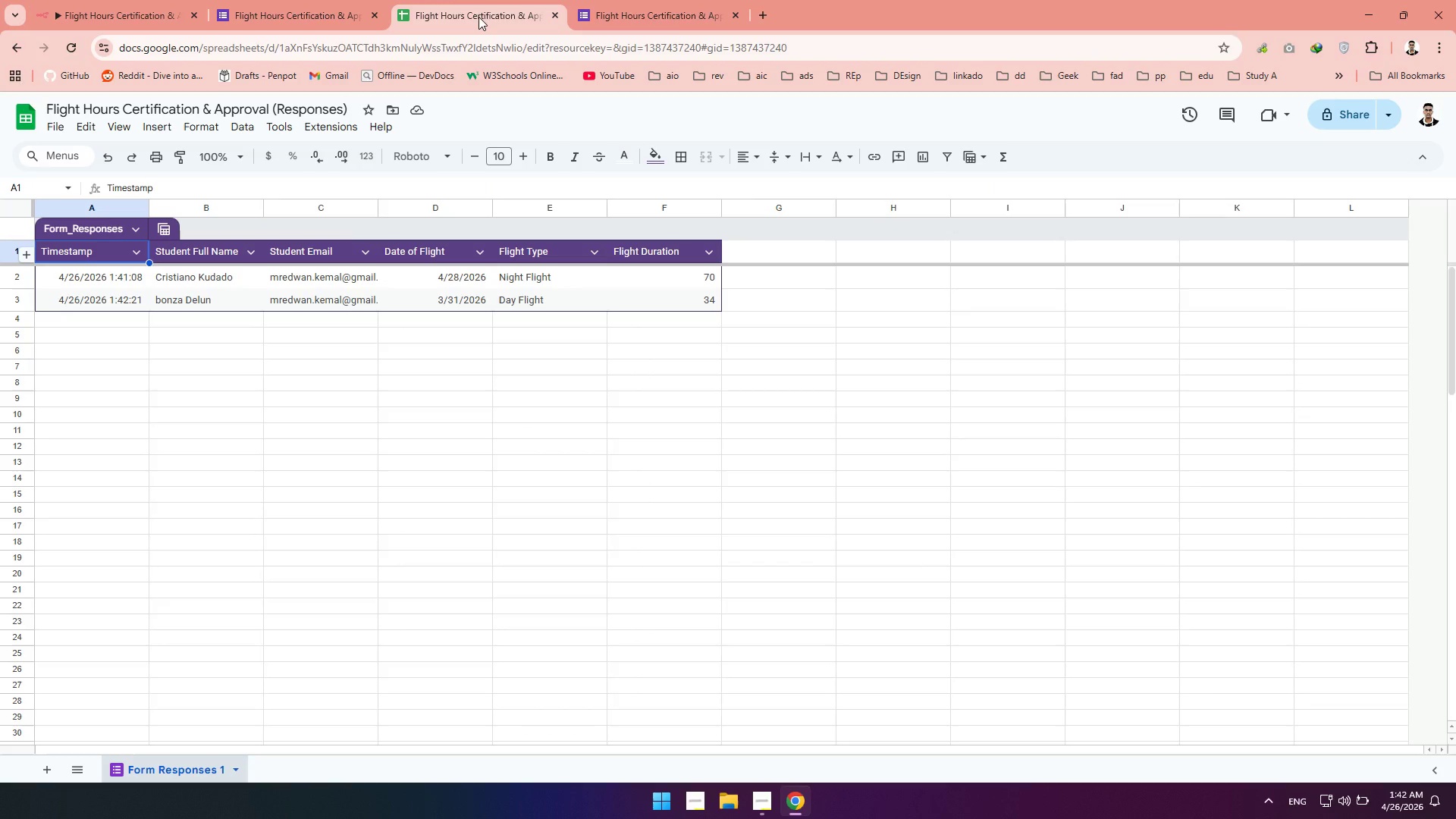 
wait(7.19)
 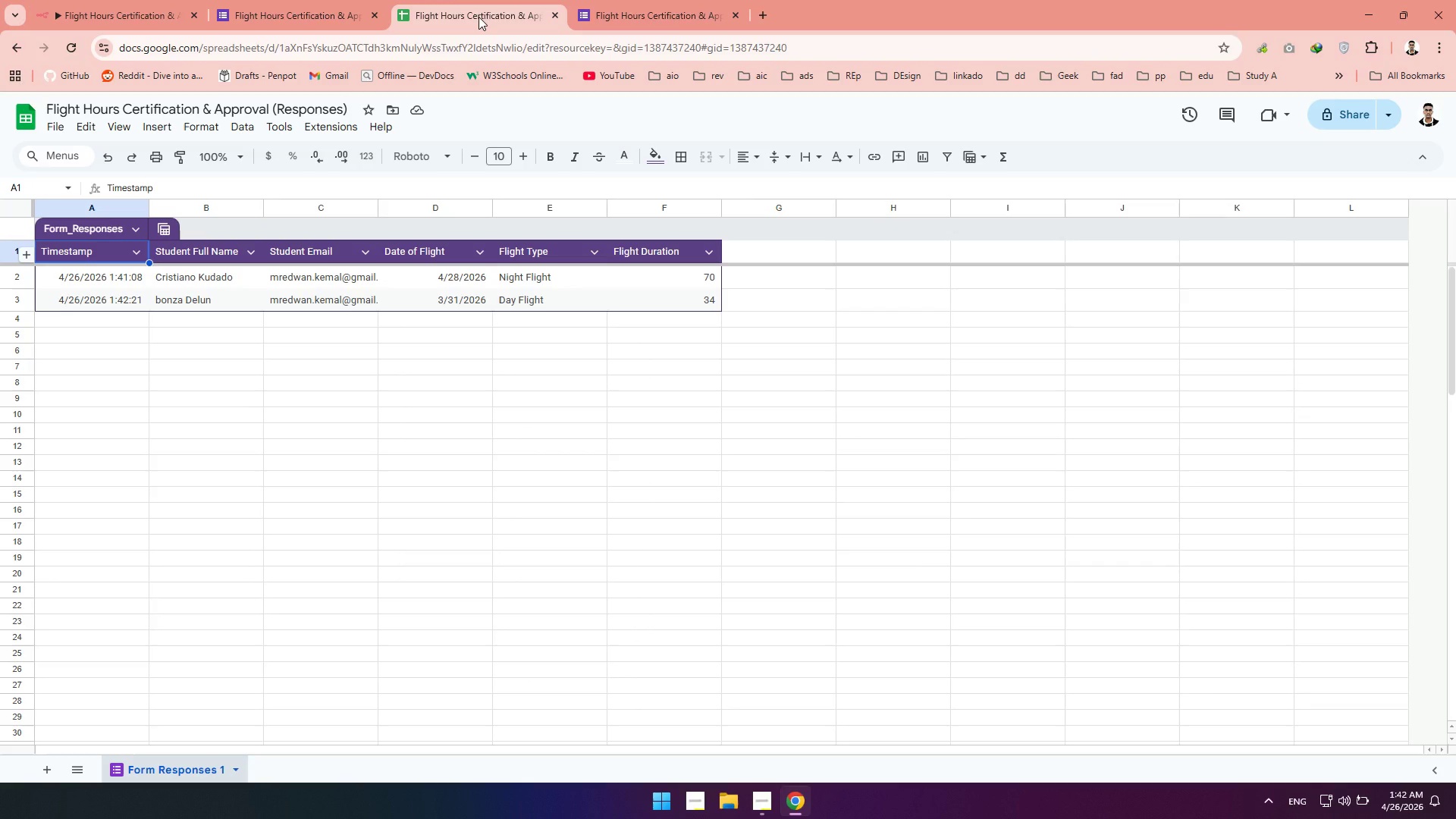 
left_click([141, 0])
 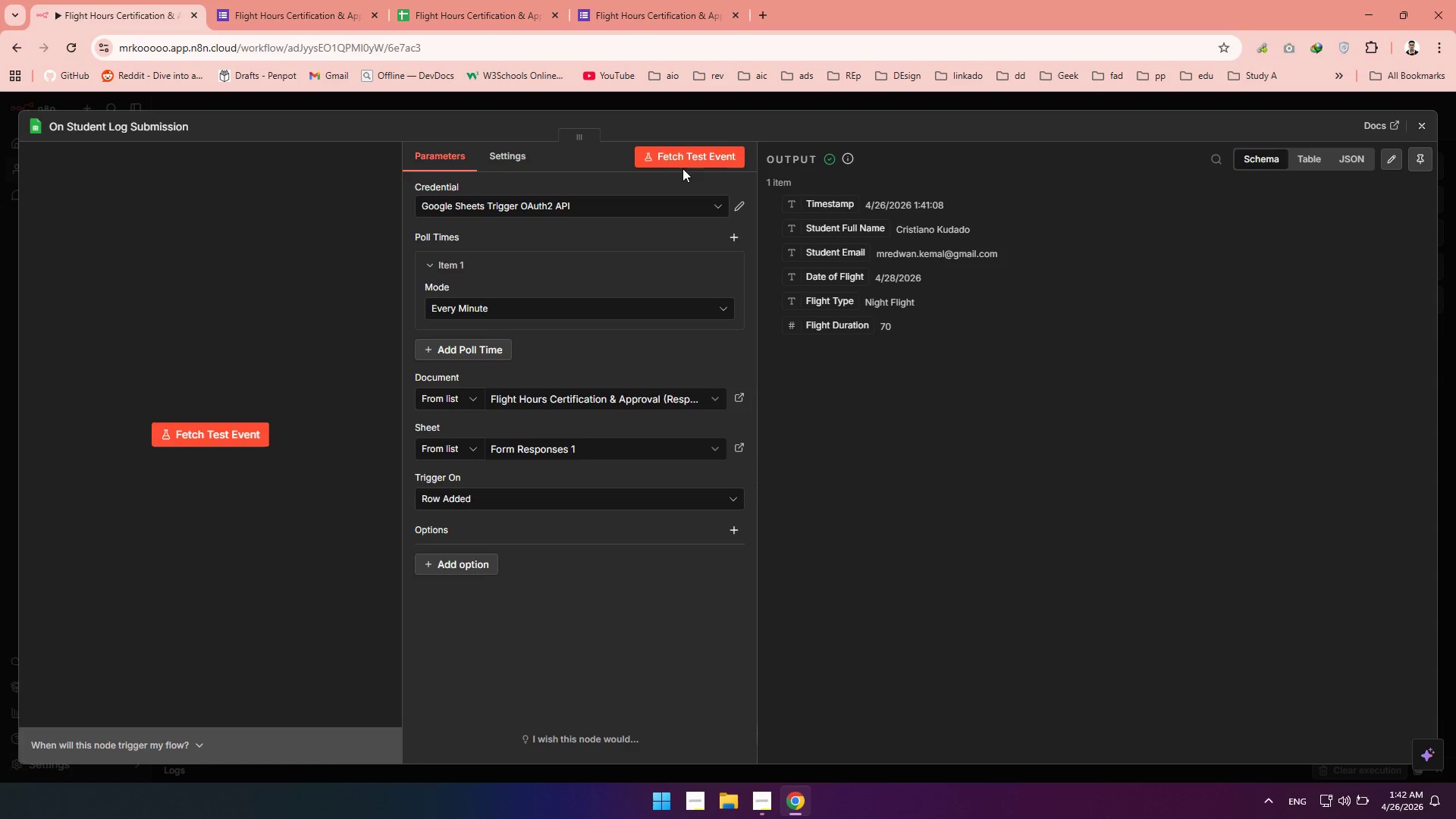 
left_click([693, 158])
 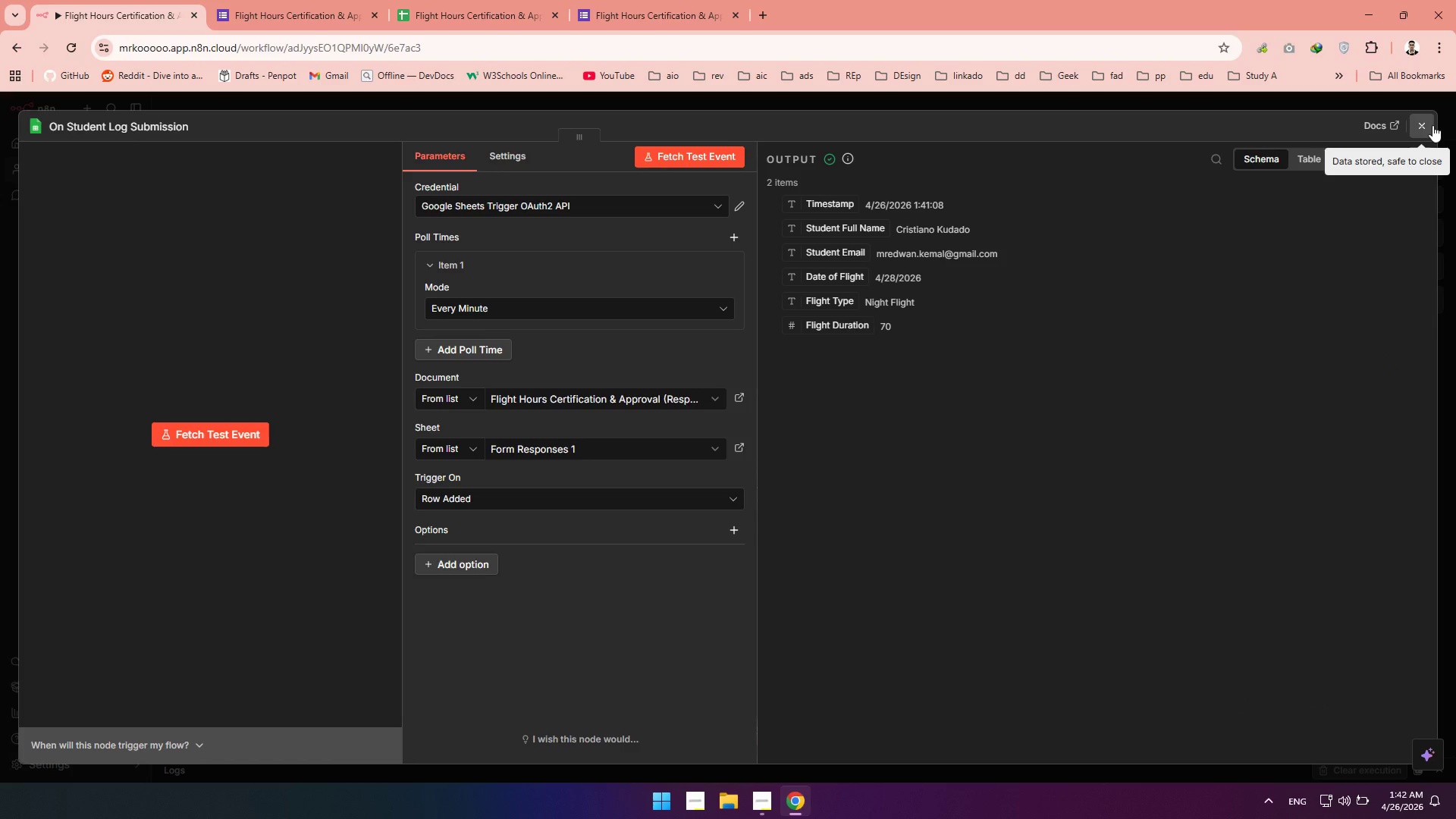 
wait(26.31)
 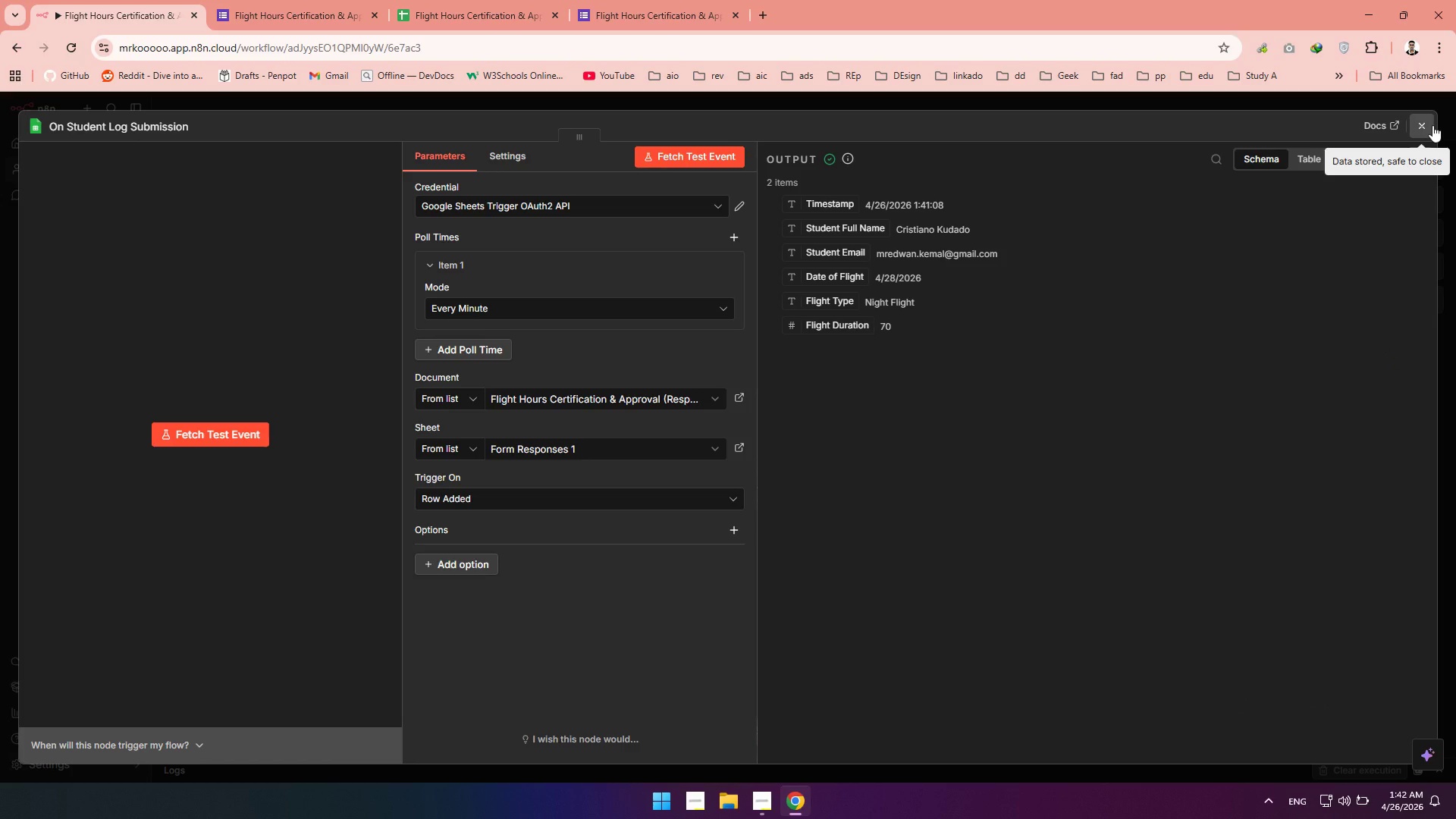 
left_click([1432, 125])
 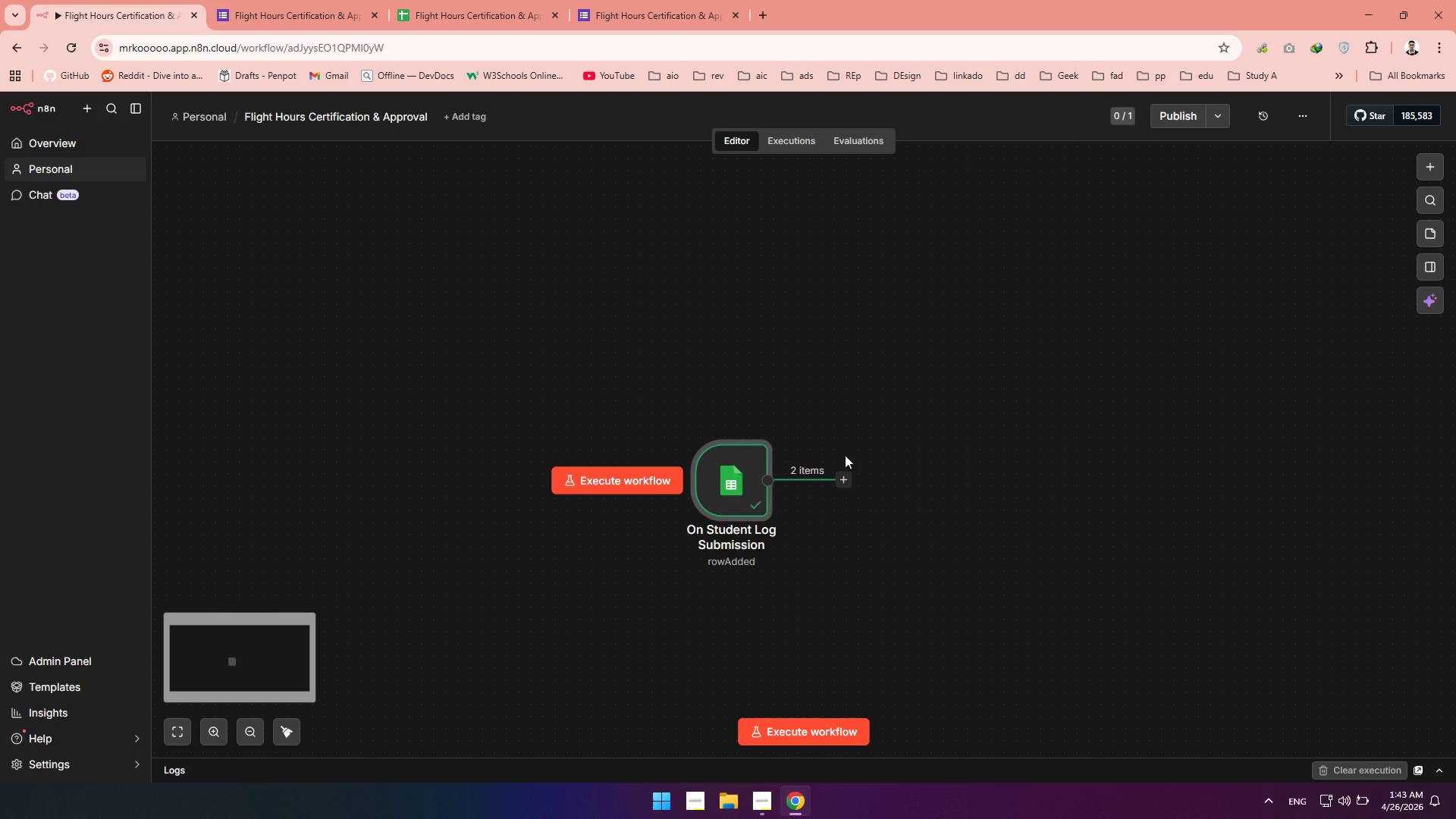 
wait(35.47)
 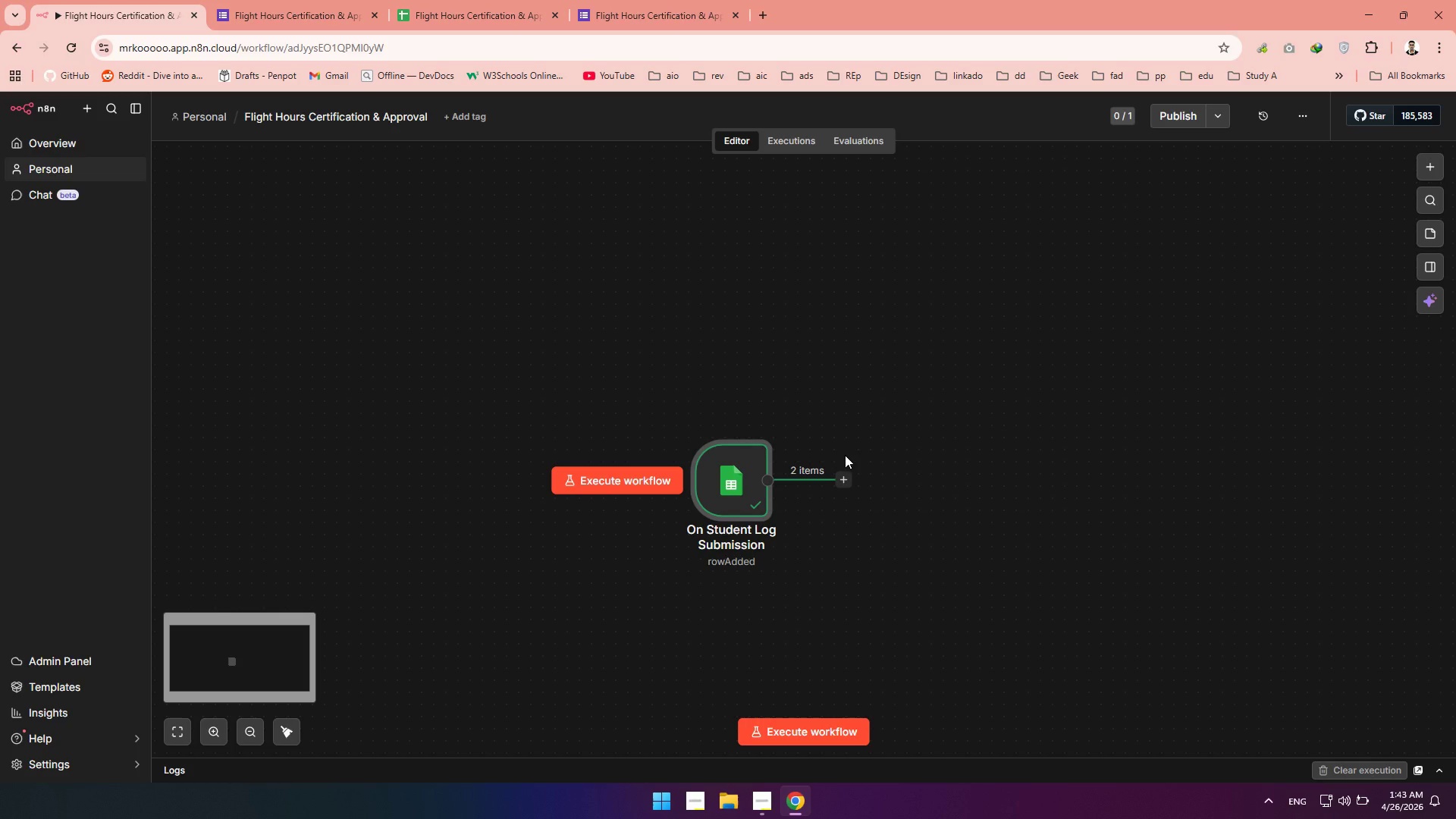 
left_click([848, 463])
 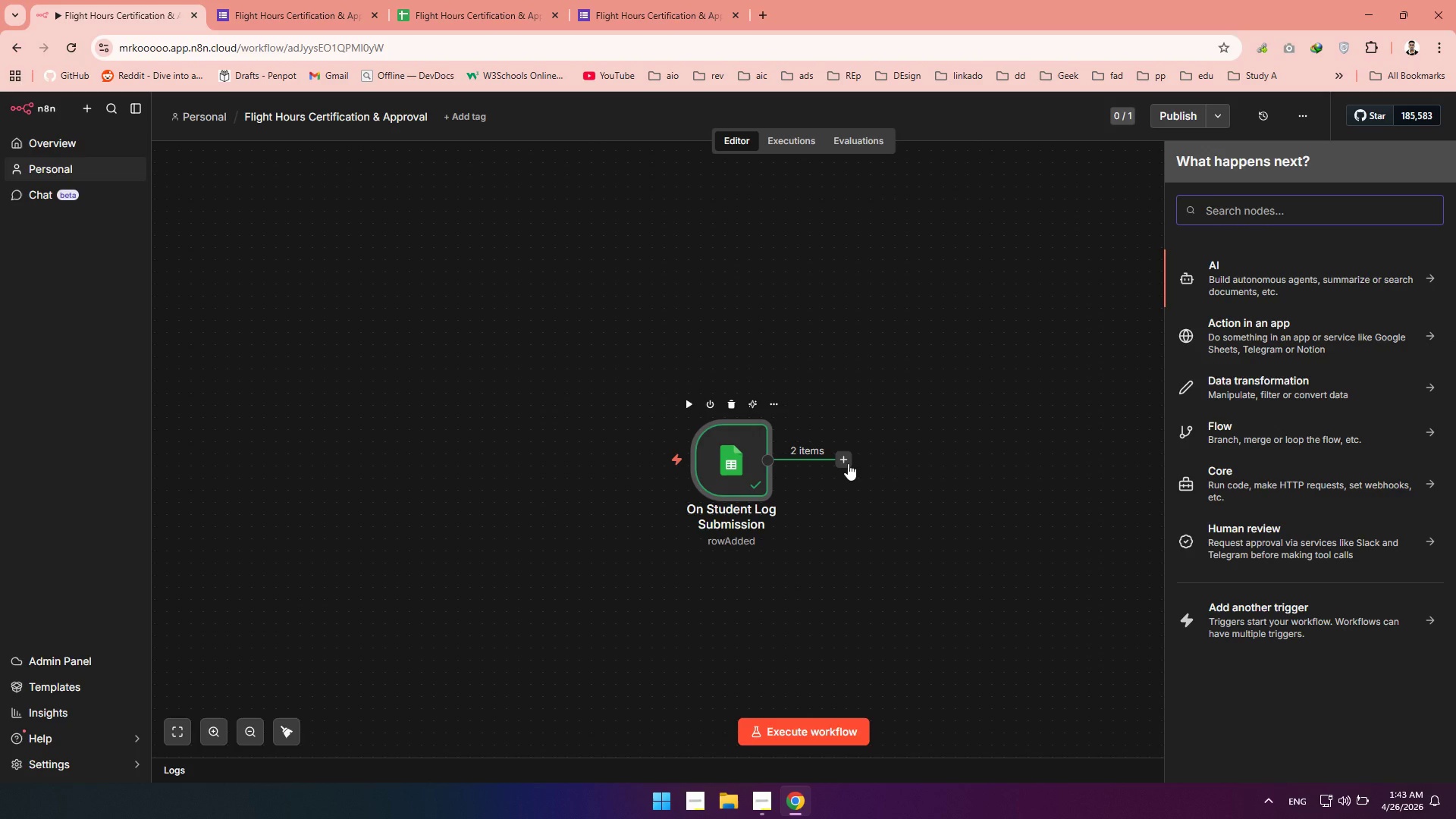 
type(filter)
 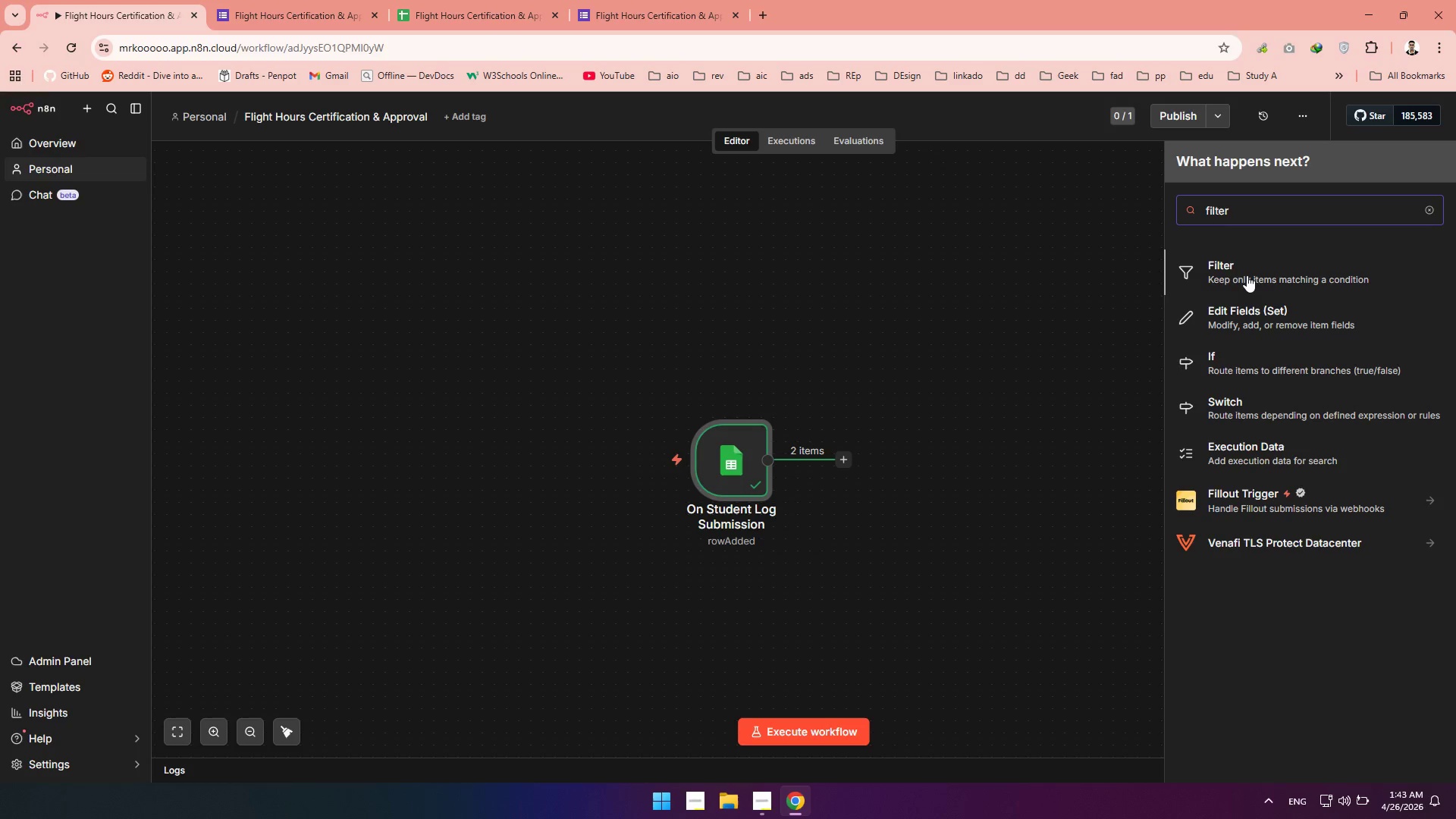 
left_click([1220, 272])
 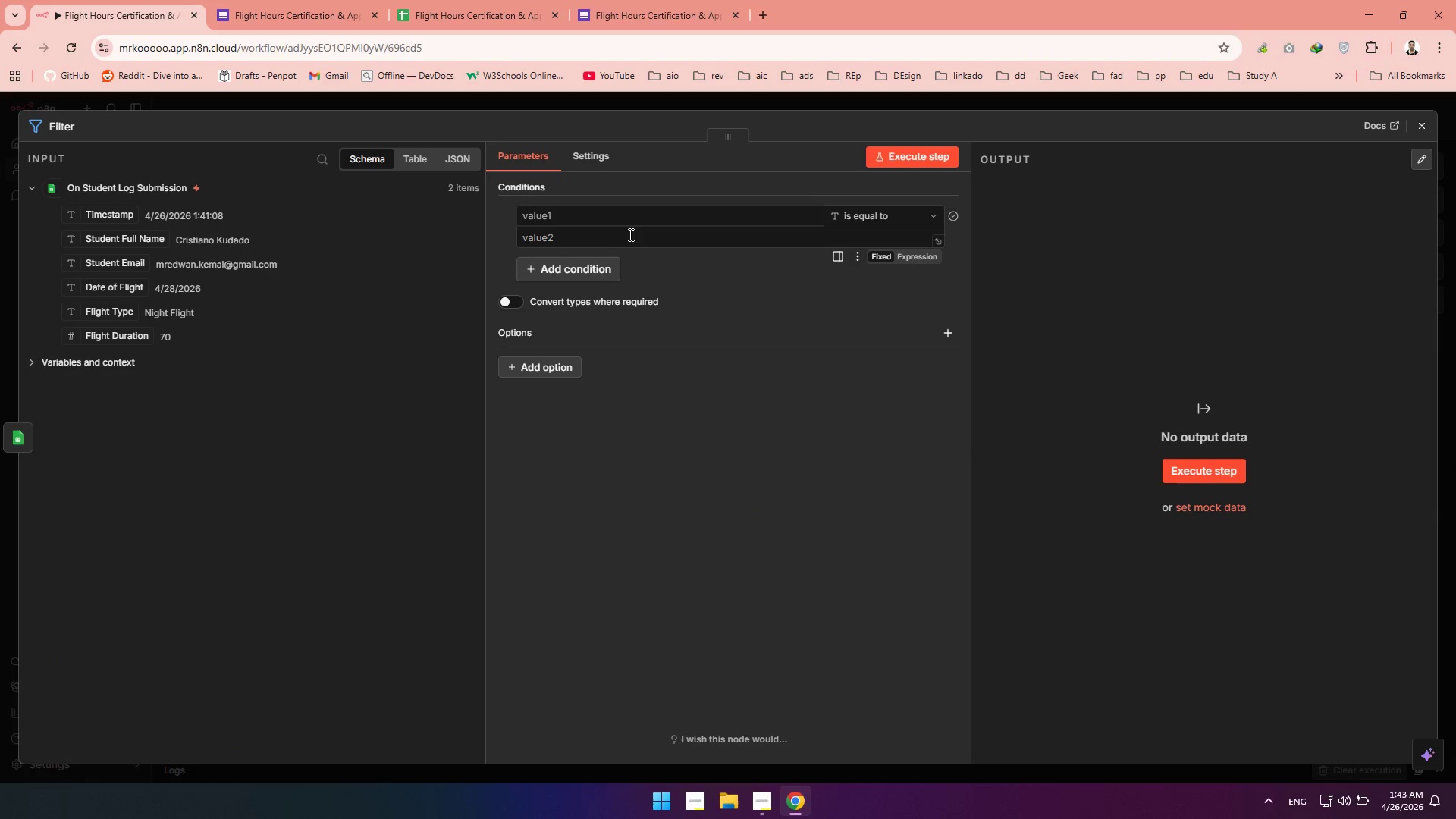 
left_click([598, 223])
 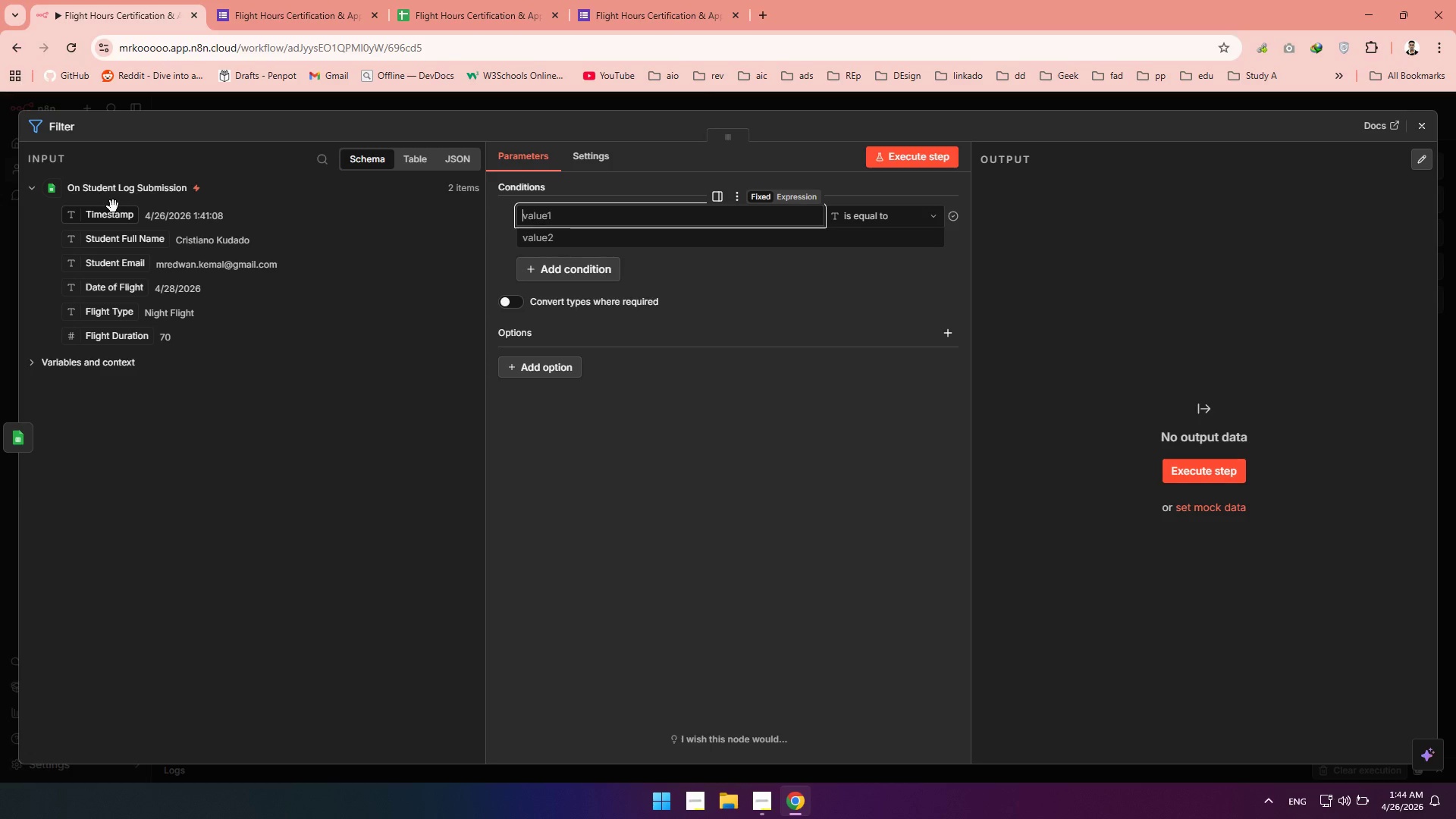 
wait(21.91)
 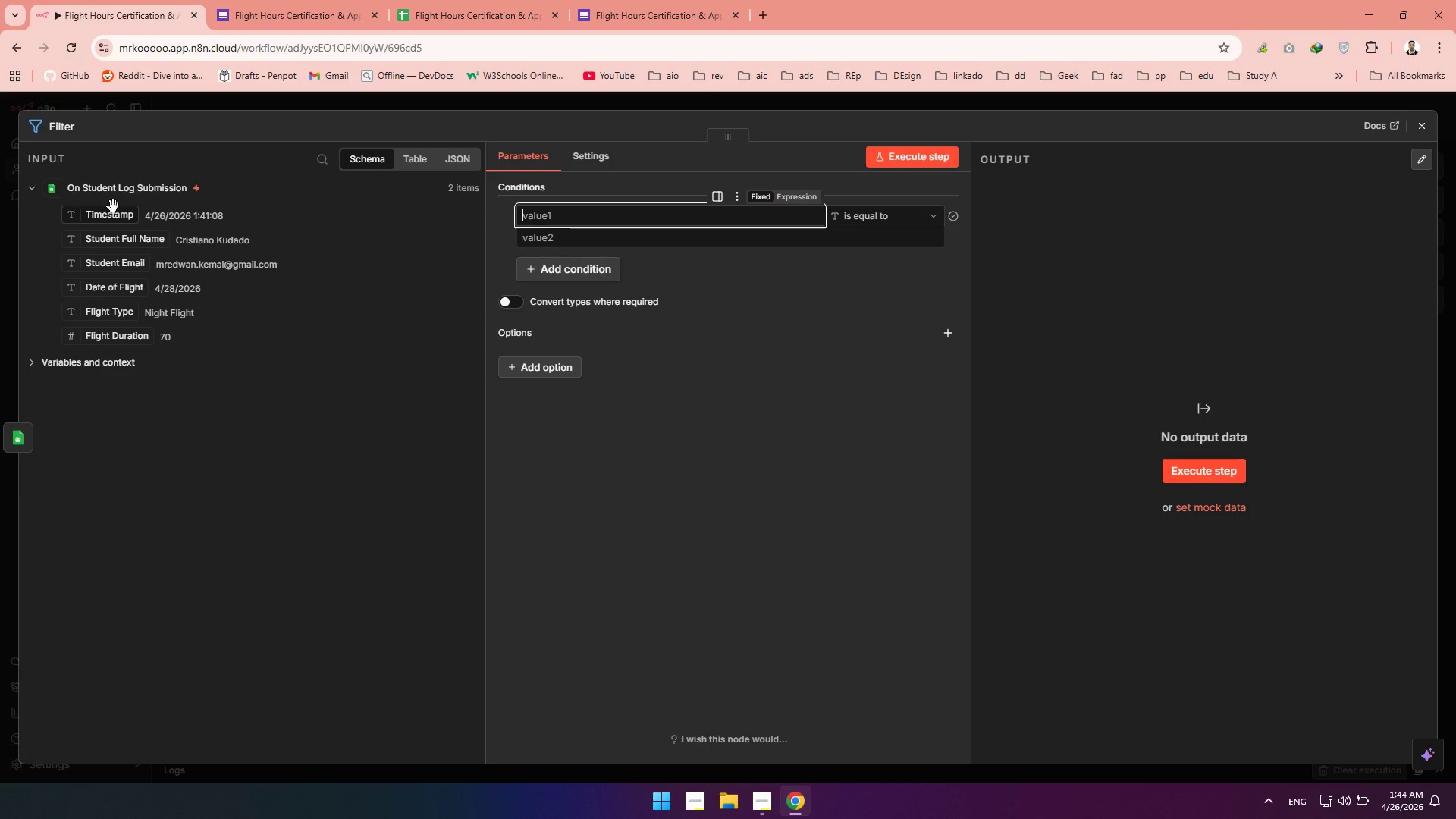 
left_click([1429, 130])
 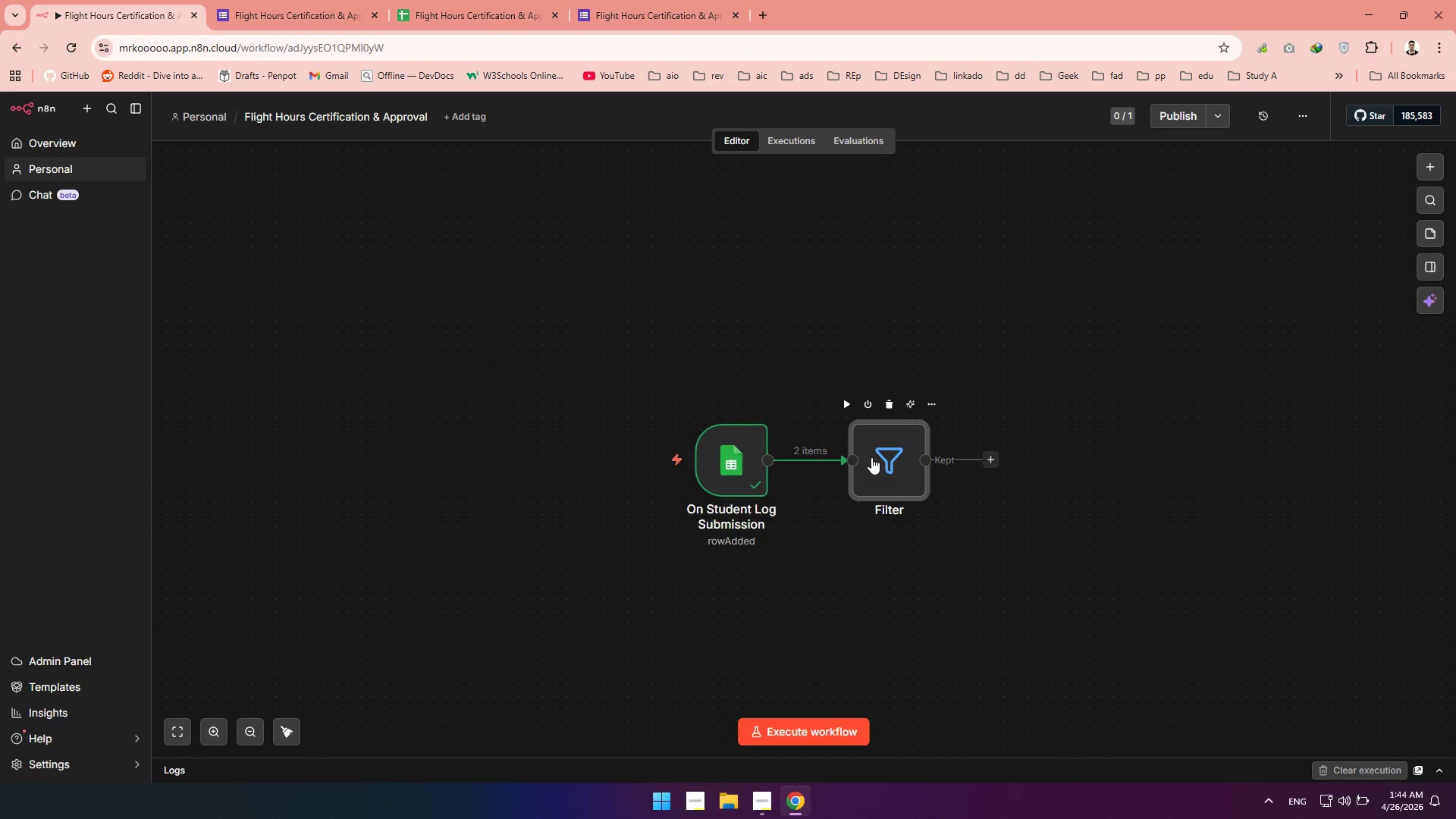 
left_click([871, 459])
 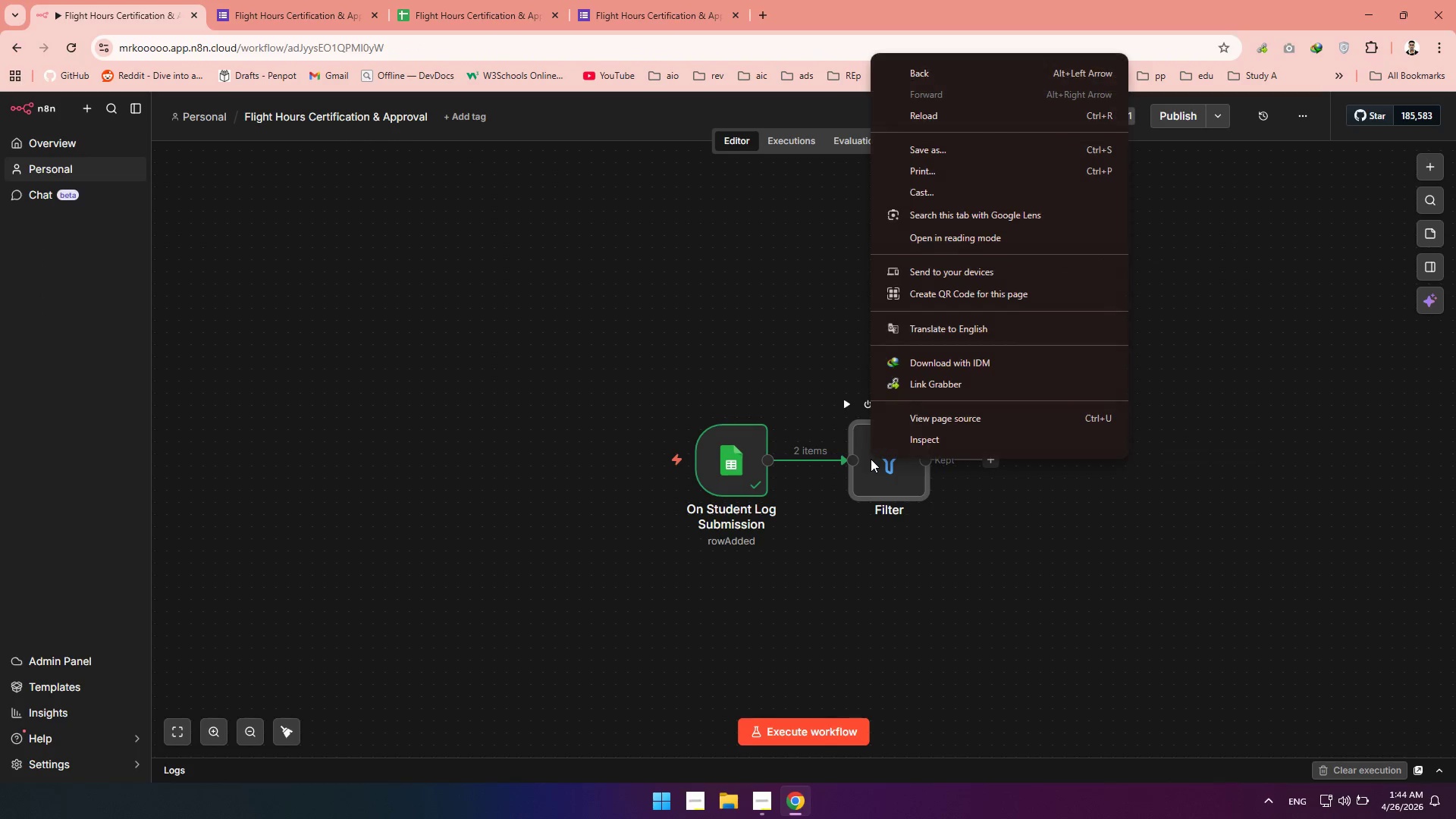 
right_click([871, 459])
 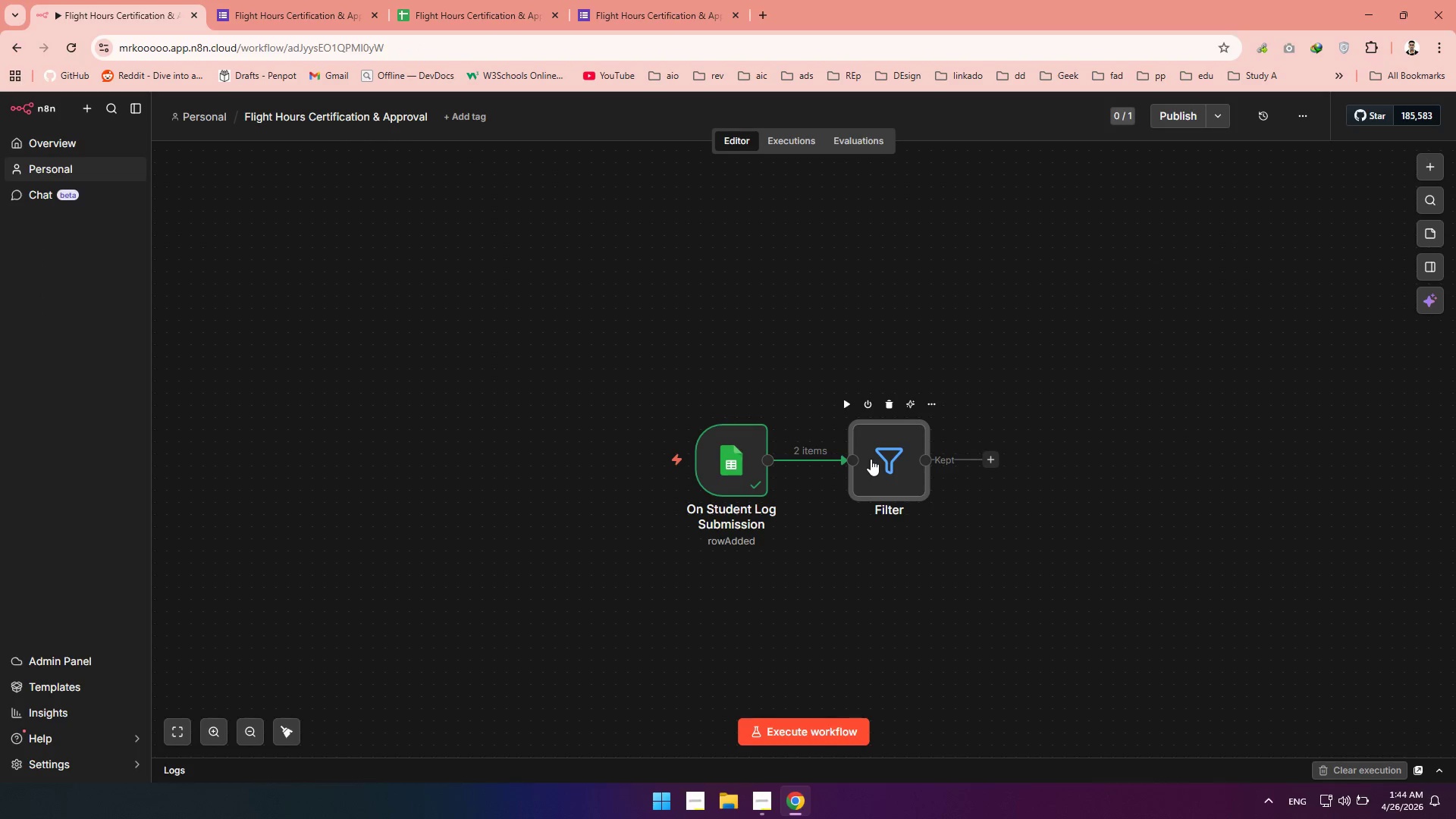 
right_click([871, 459])
 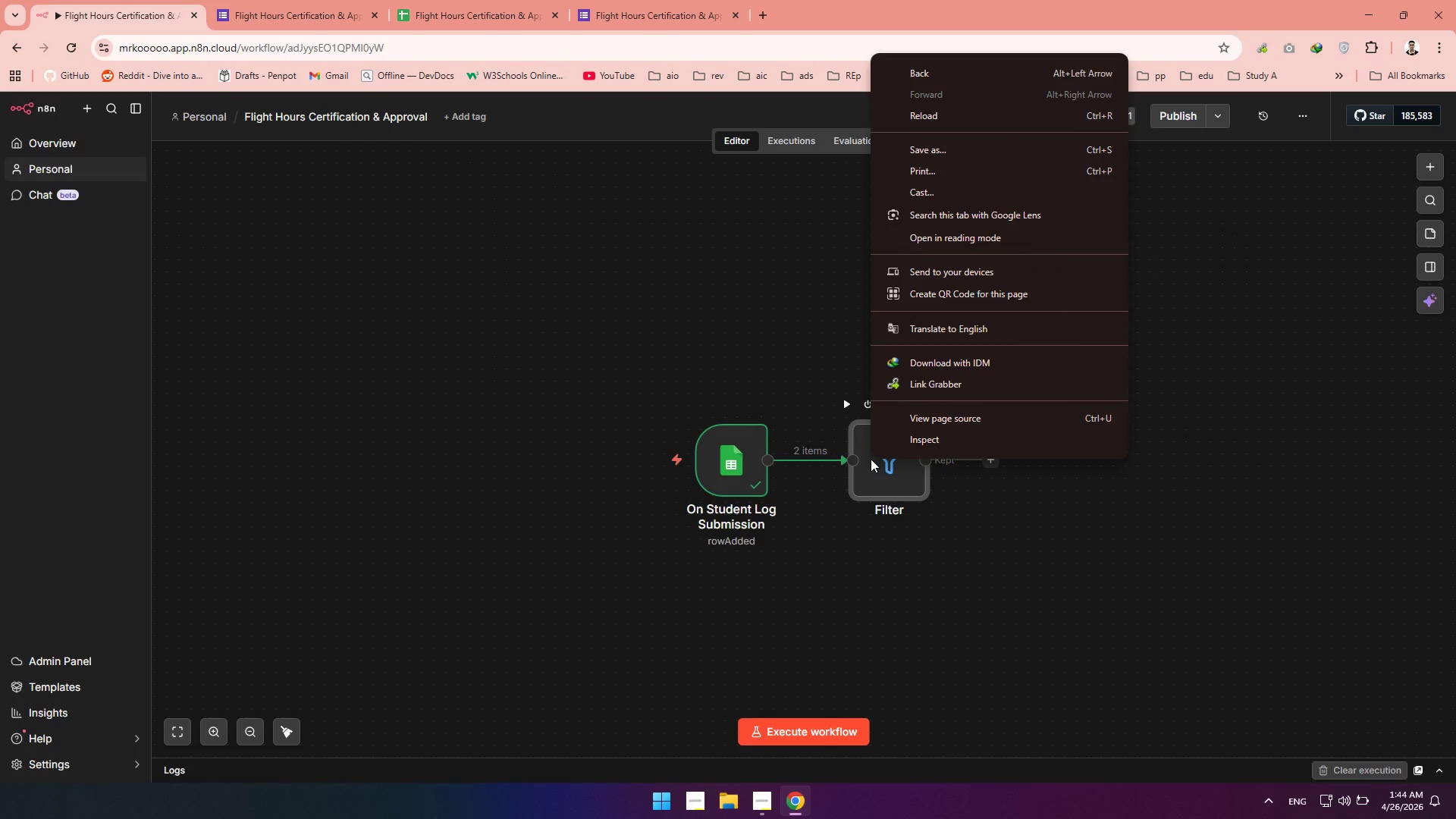 
left_click([871, 459])
 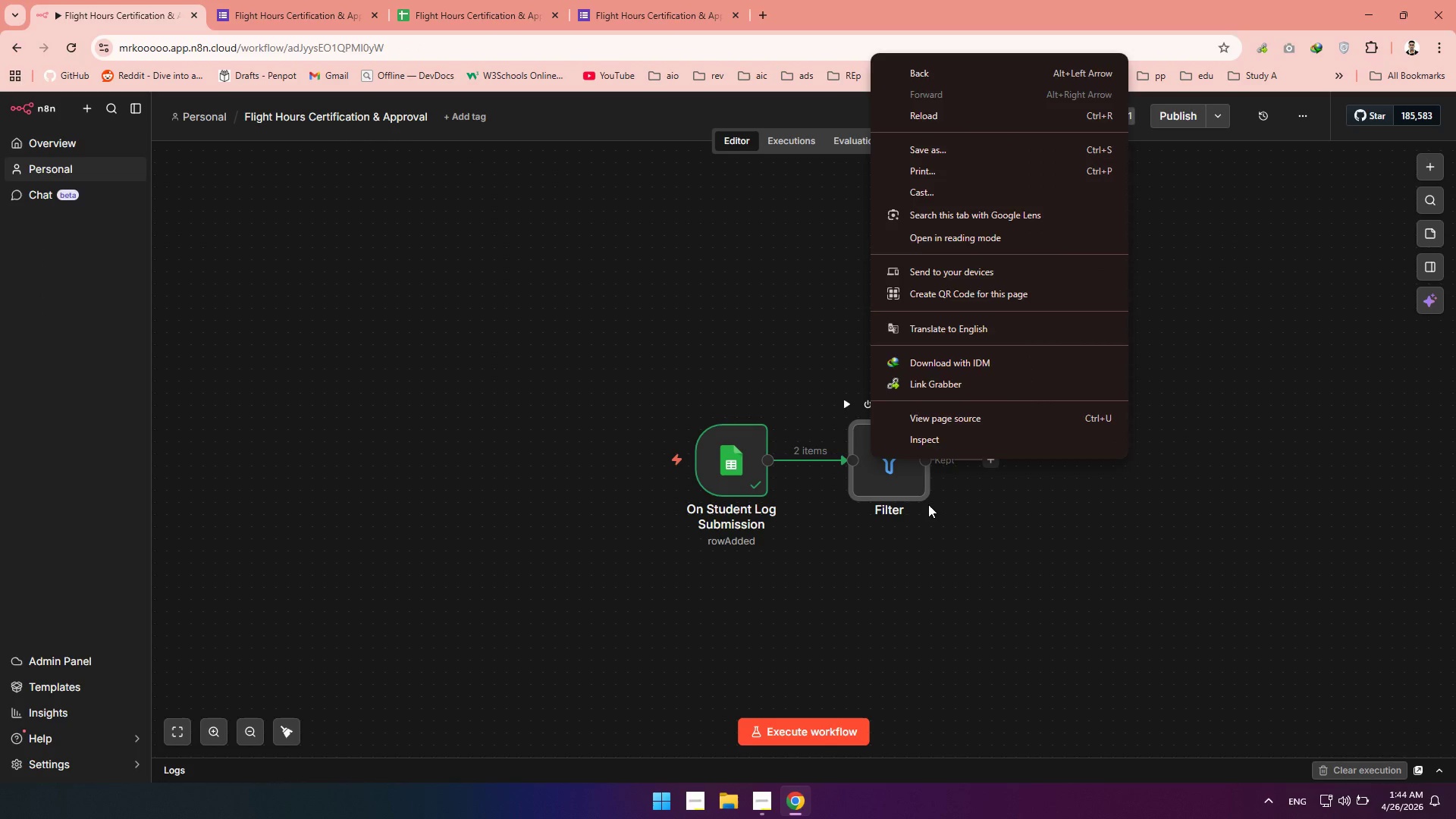 
left_click([928, 504])
 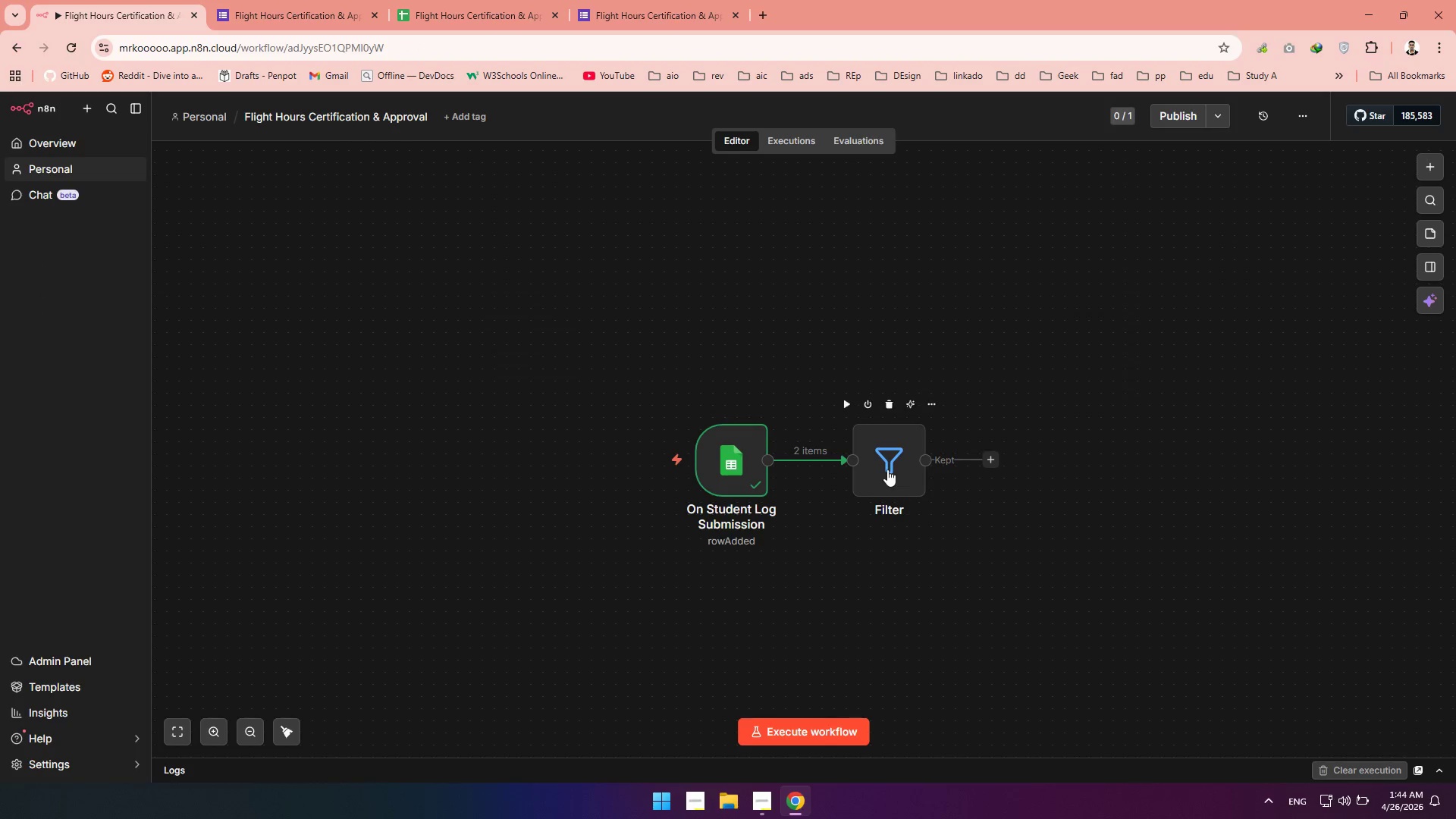 
left_click([887, 469])
 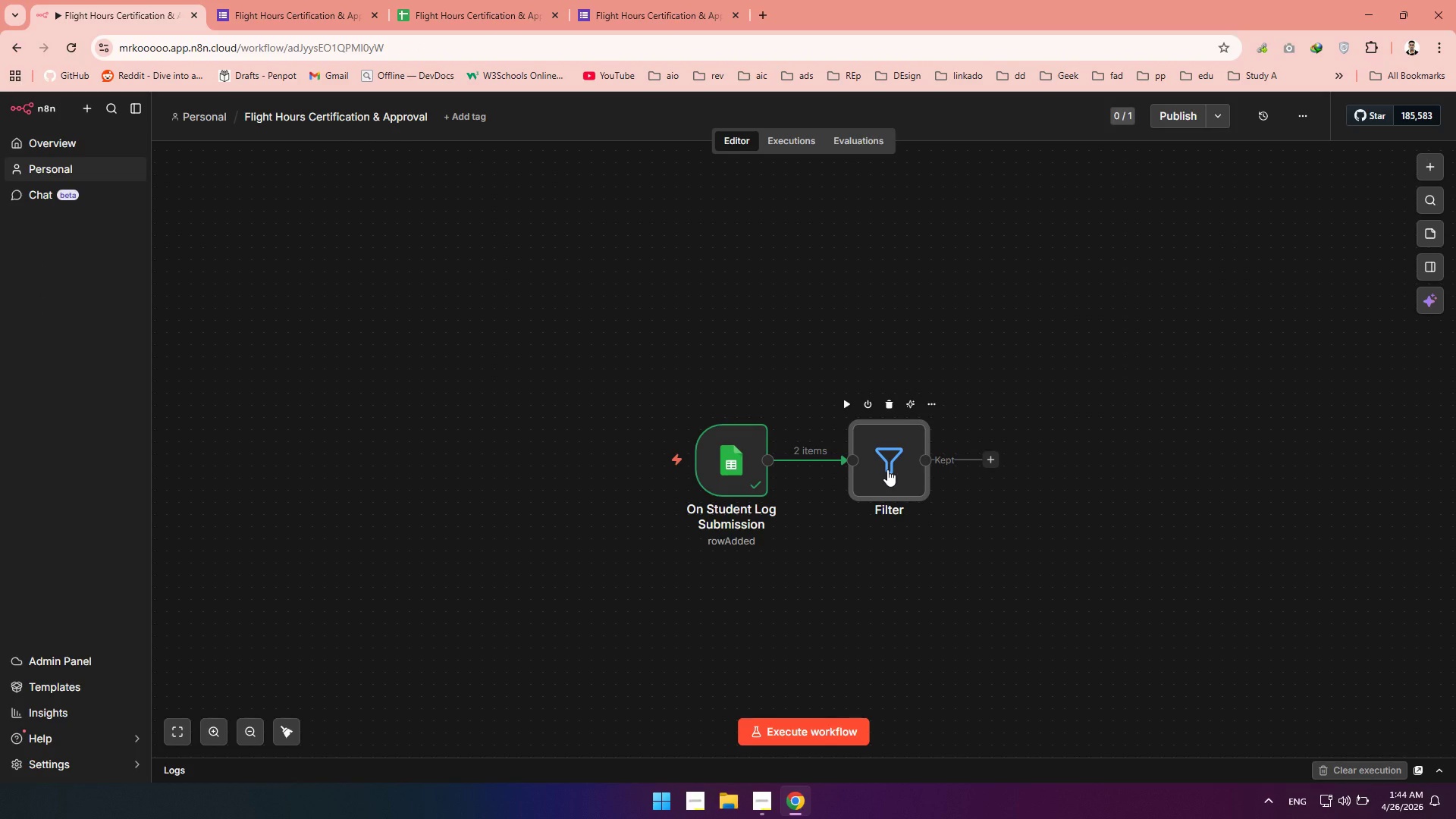 
type(raggr)
 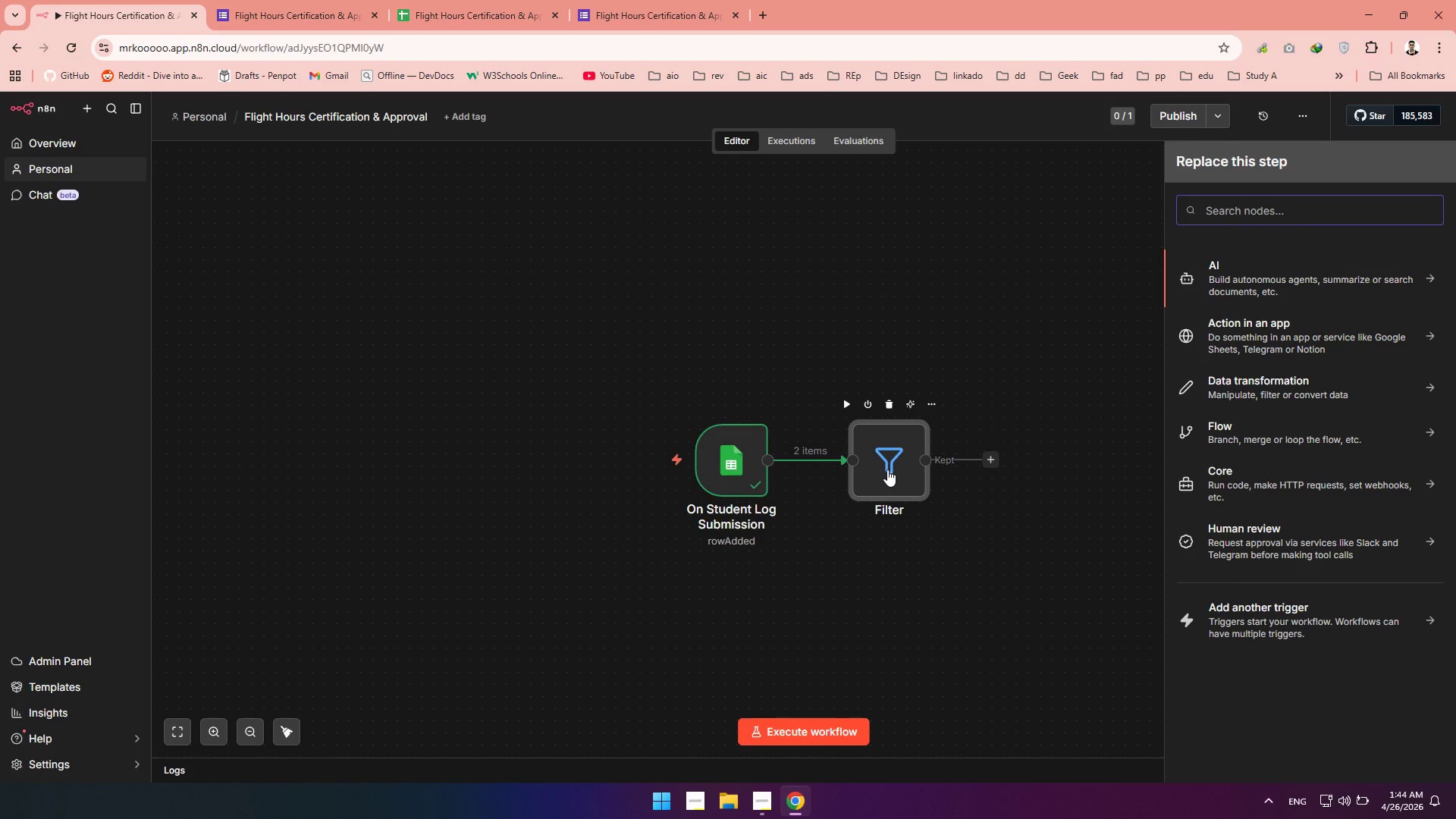 
right_click([887, 469])
 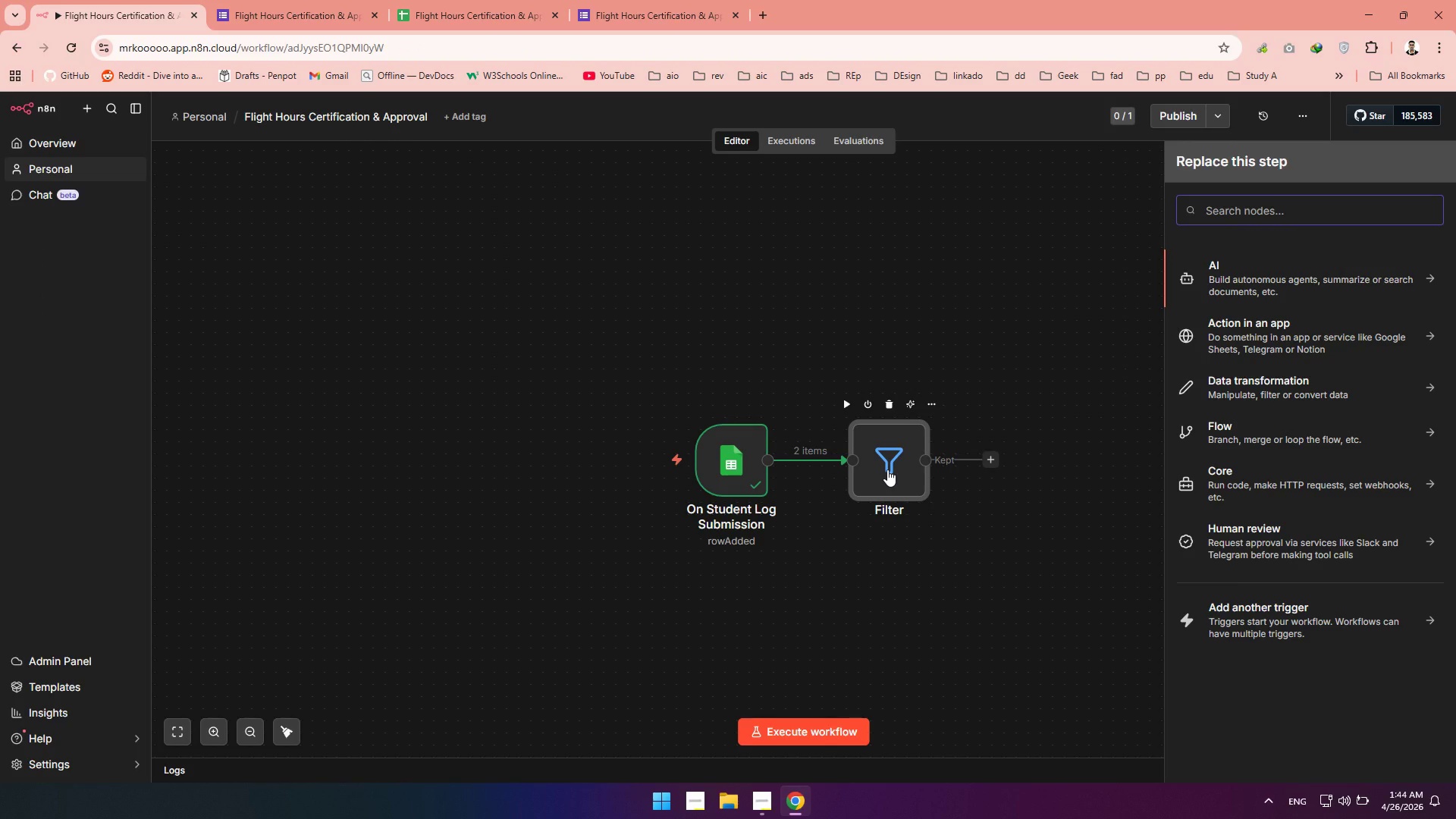 
key(E)
 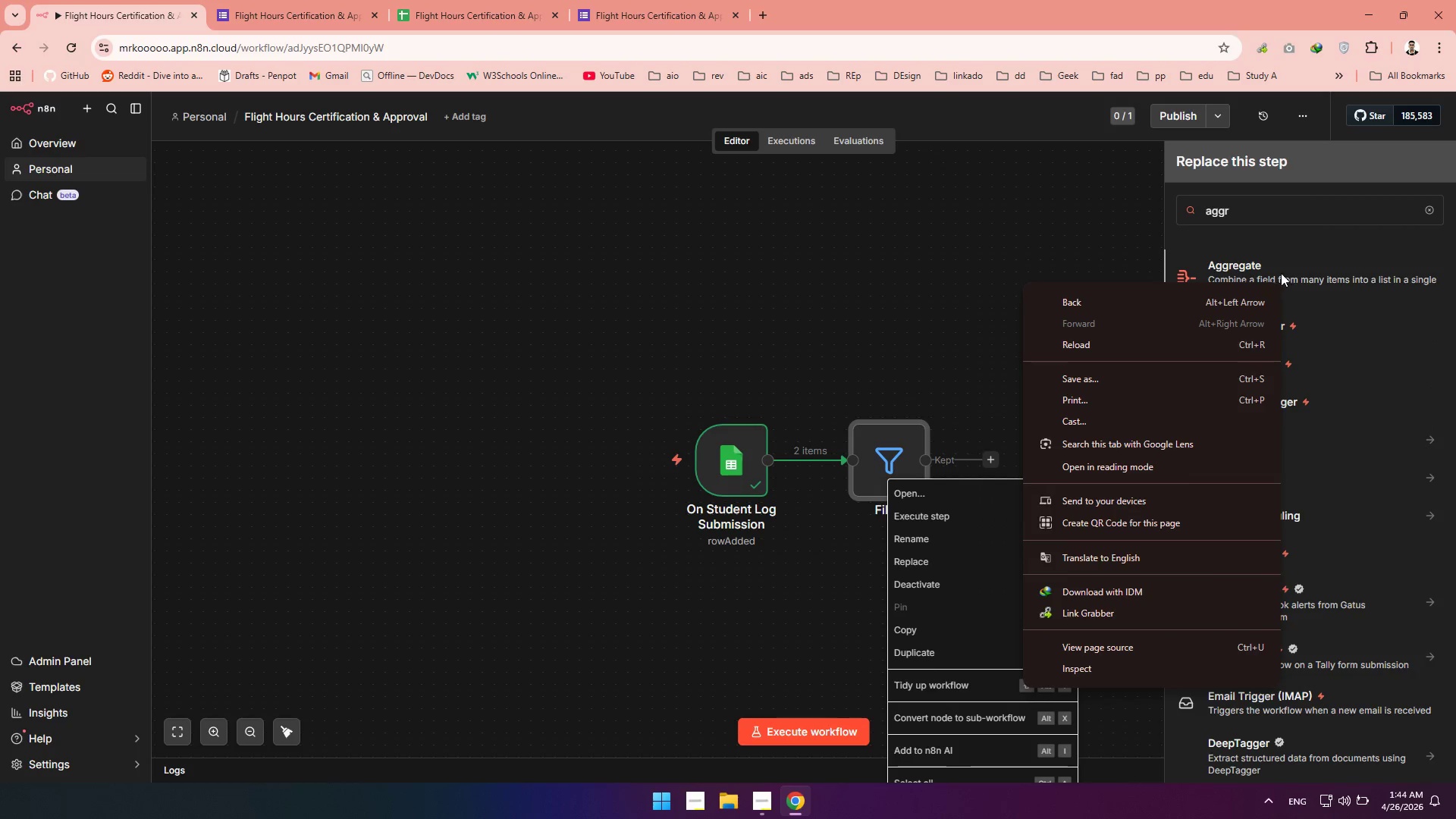 
right_click([1341, 272])
 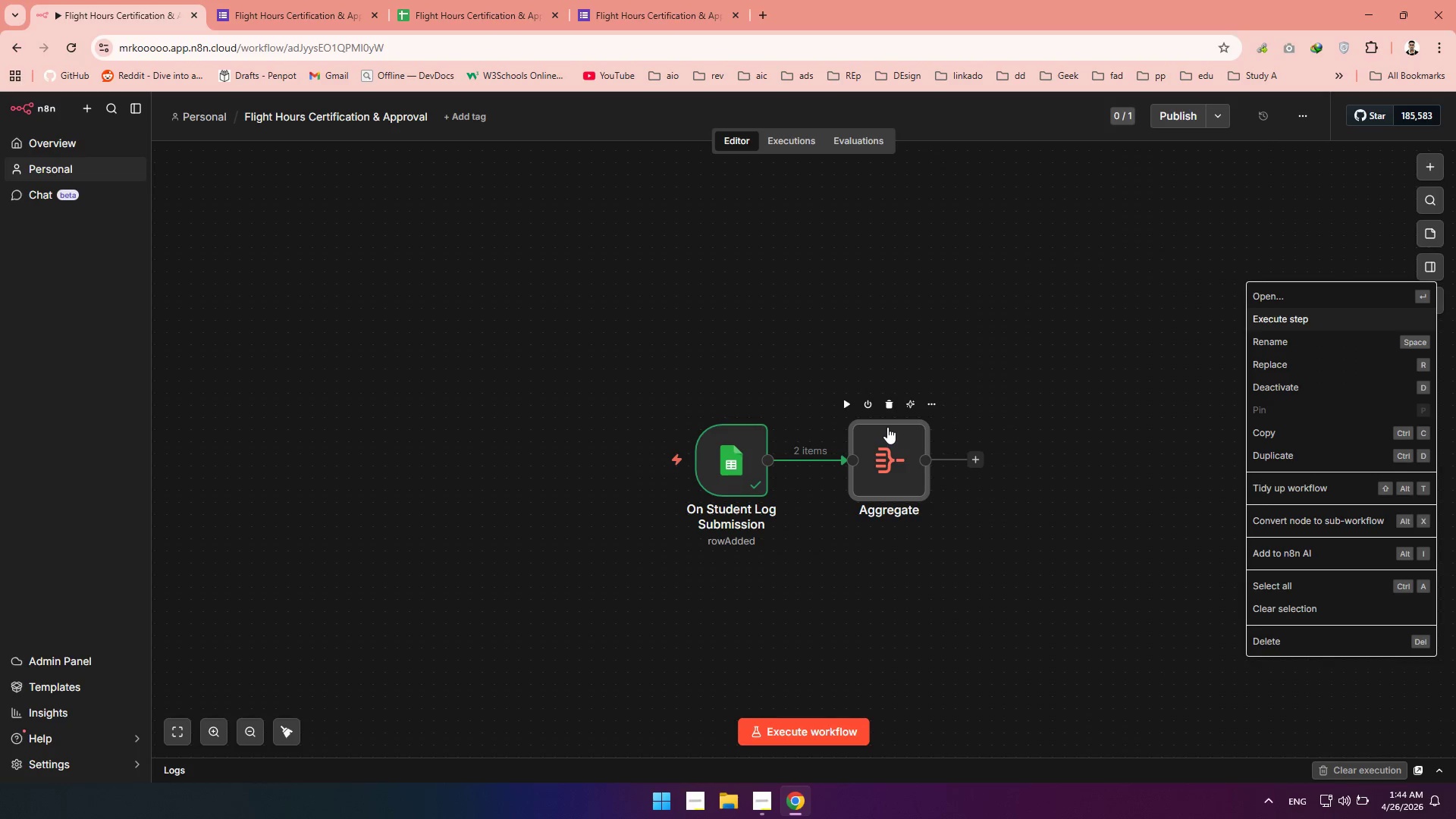 
left_click([887, 427])
 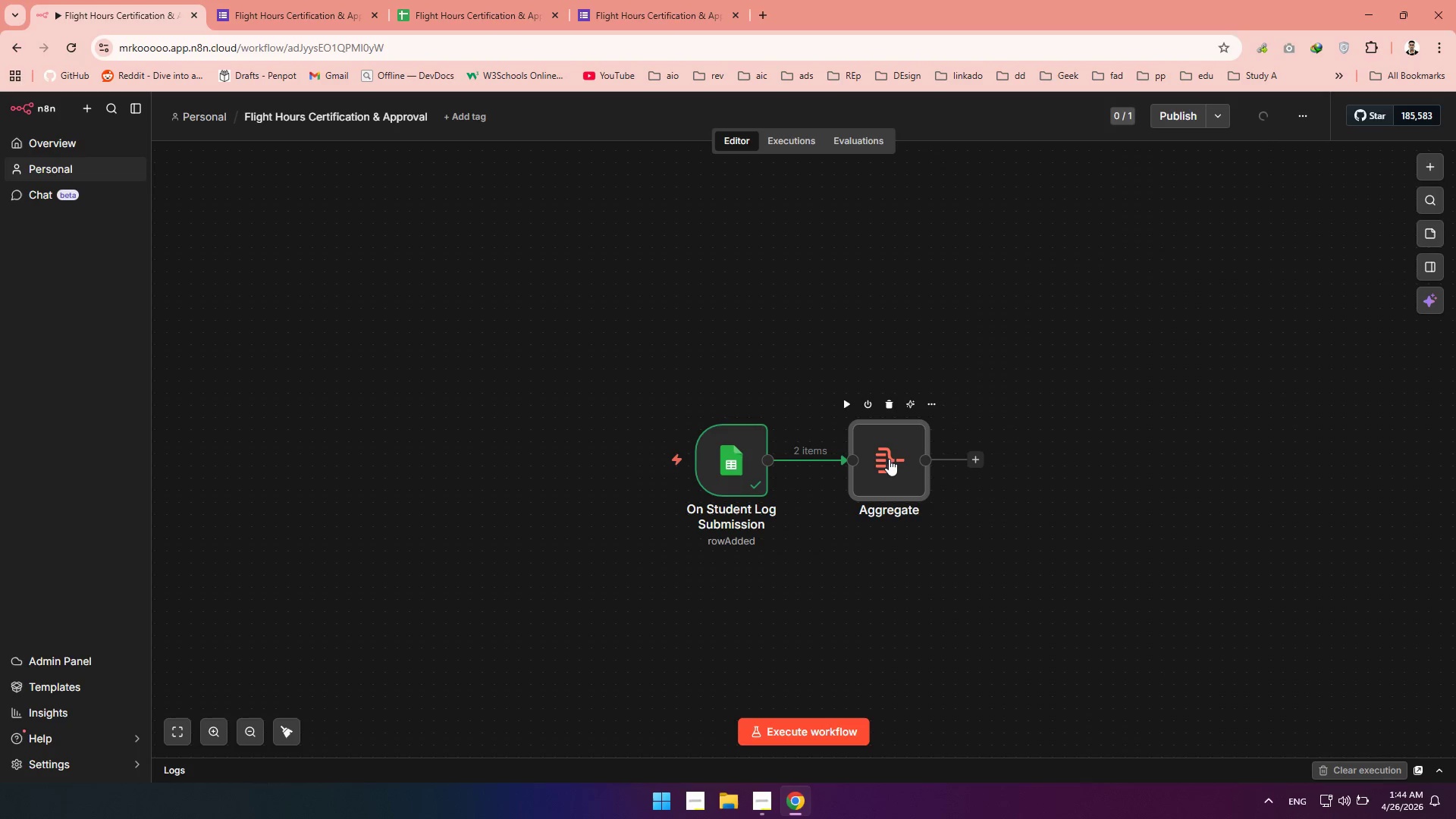 
right_click([889, 459])
 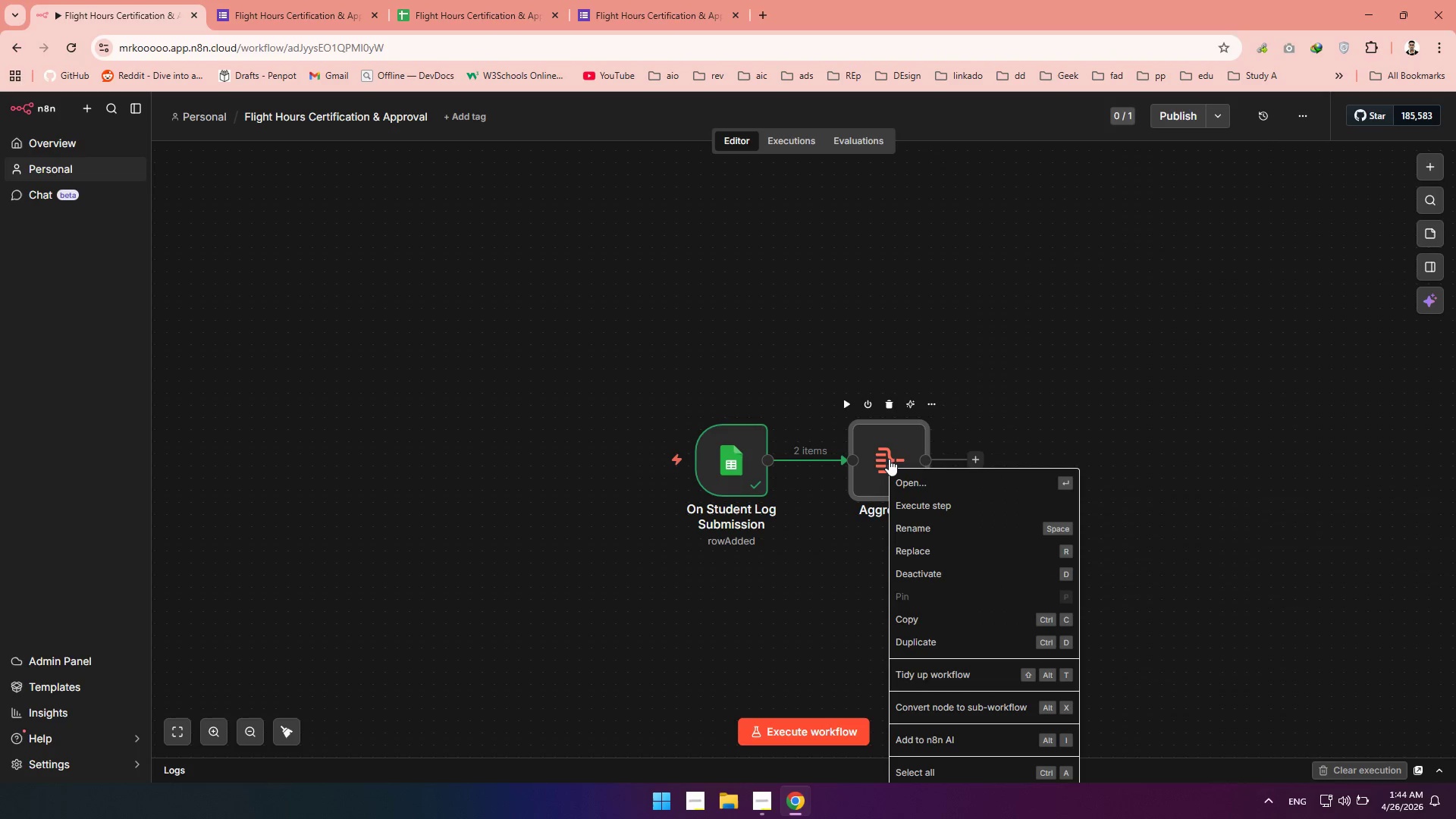 
left_click([880, 428])
 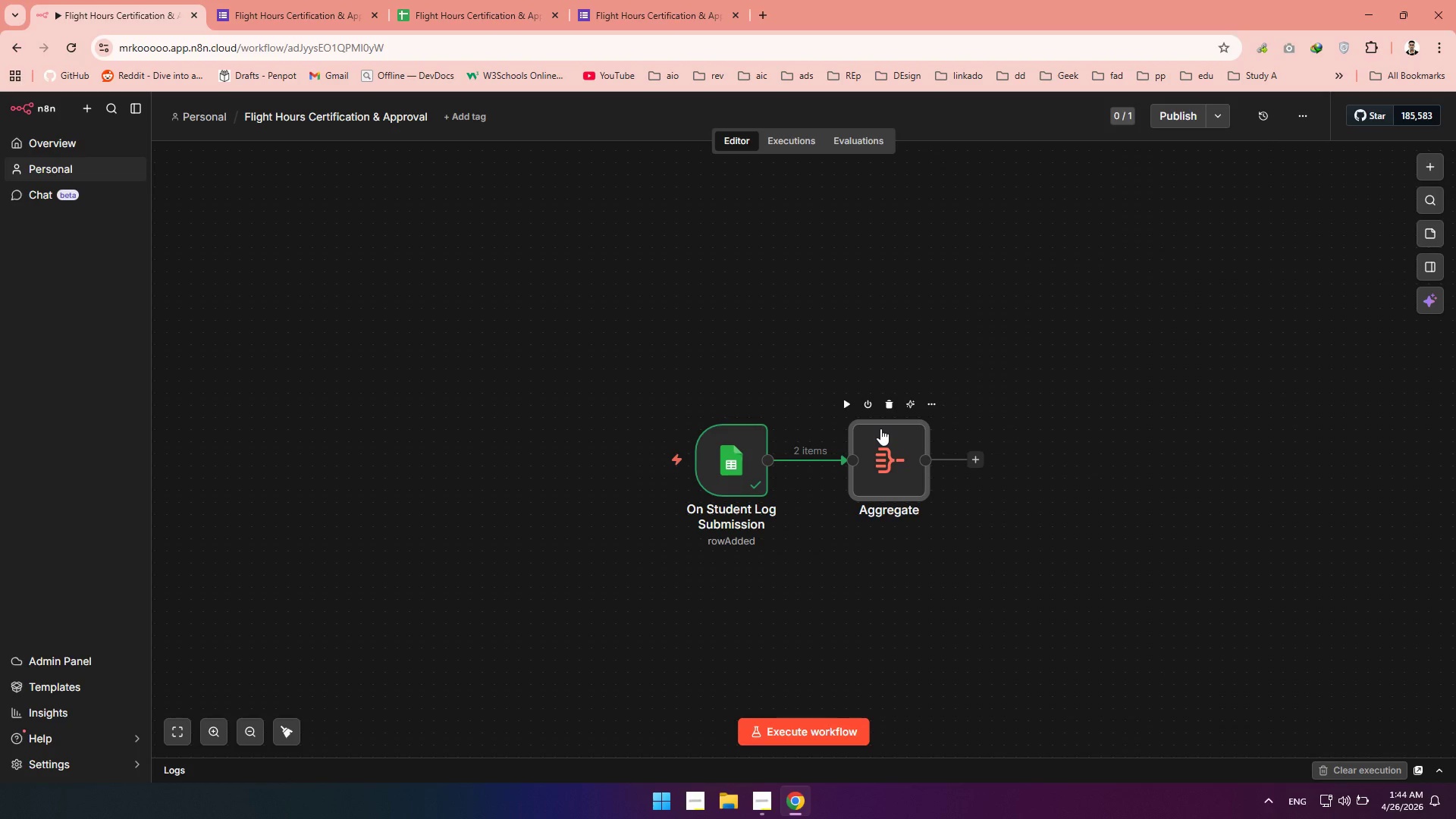 
double_click([880, 428])
 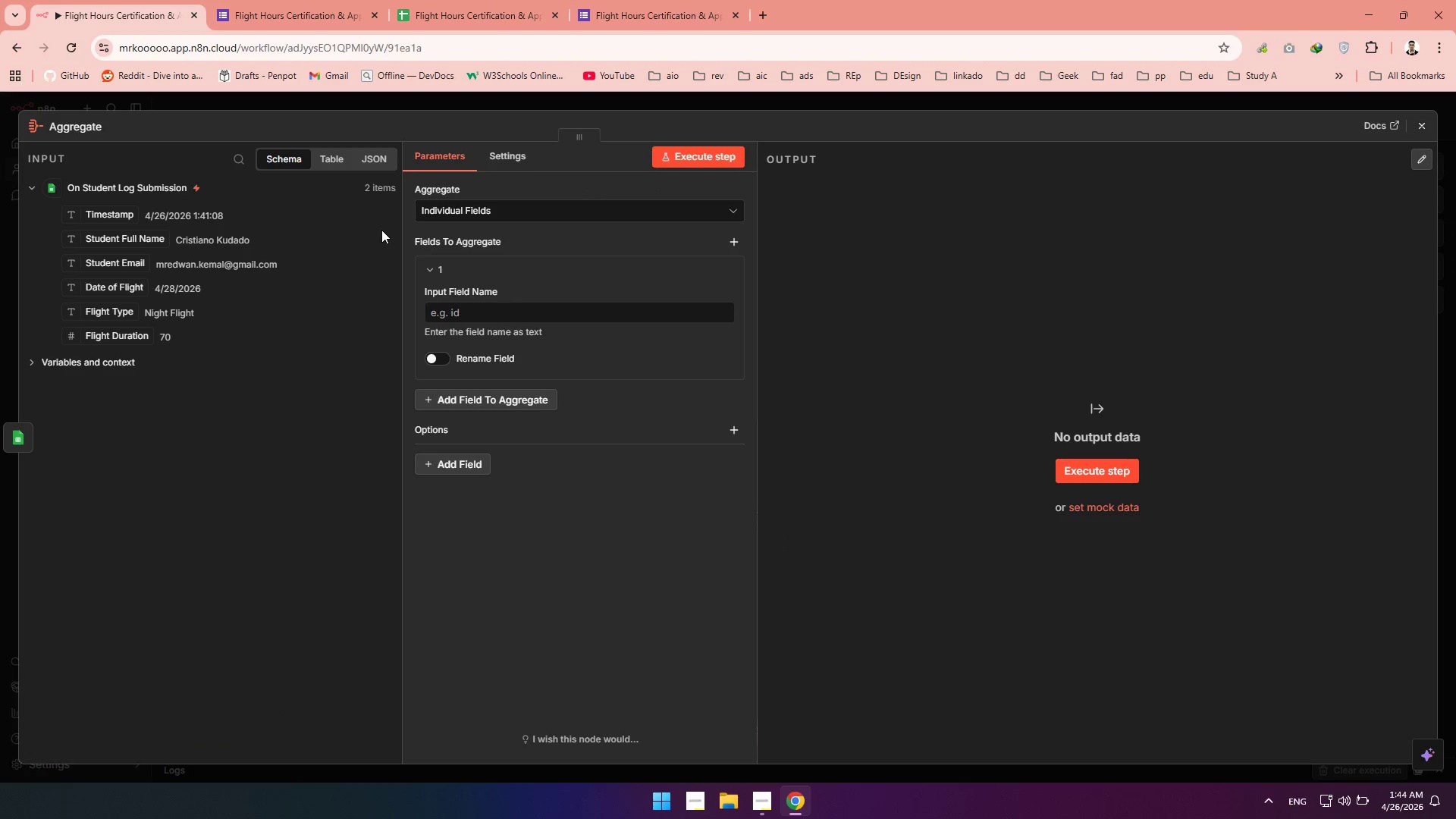 
wait(6.81)
 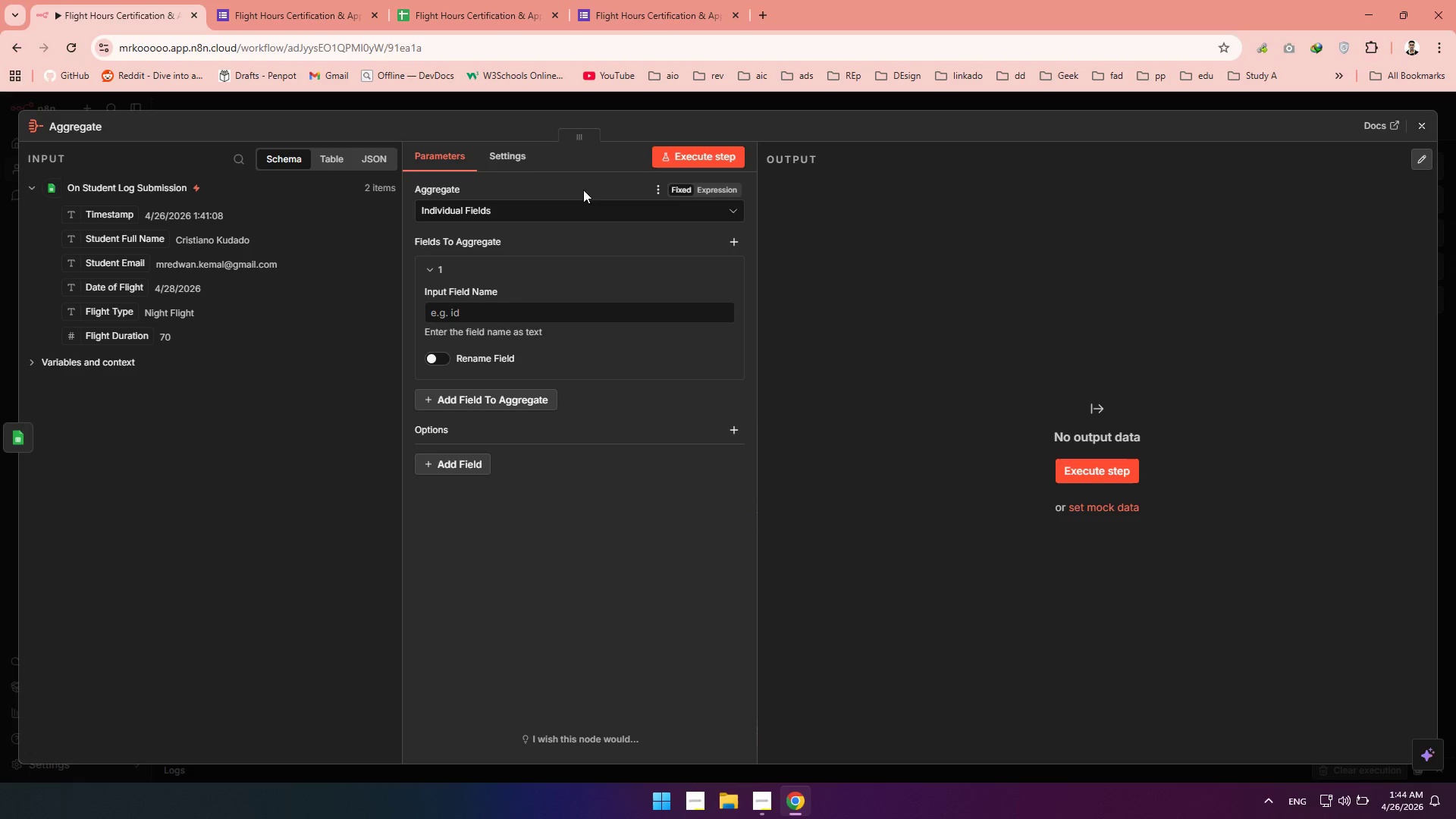 
left_click([500, 318])
 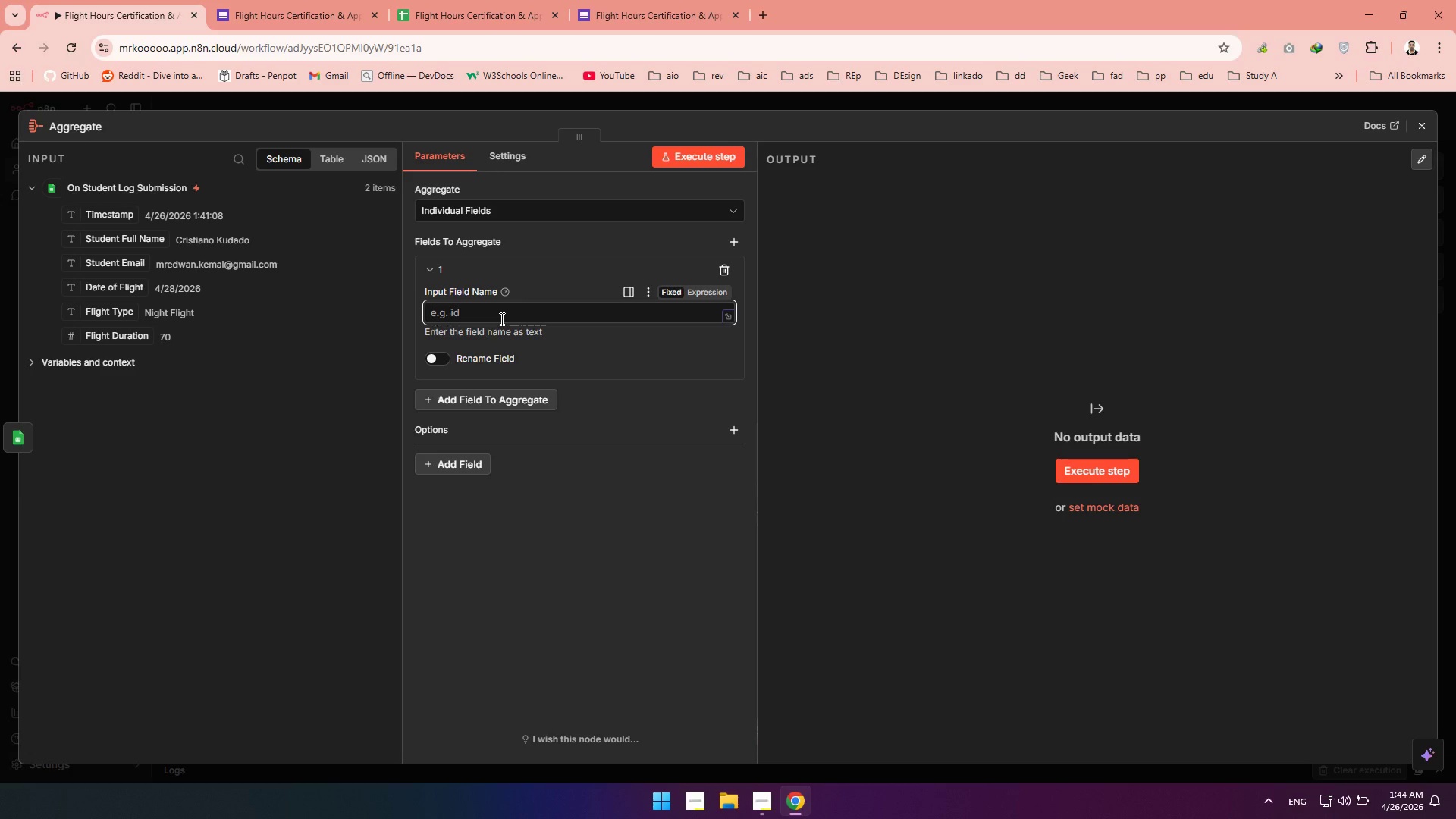 
wait(10.33)
 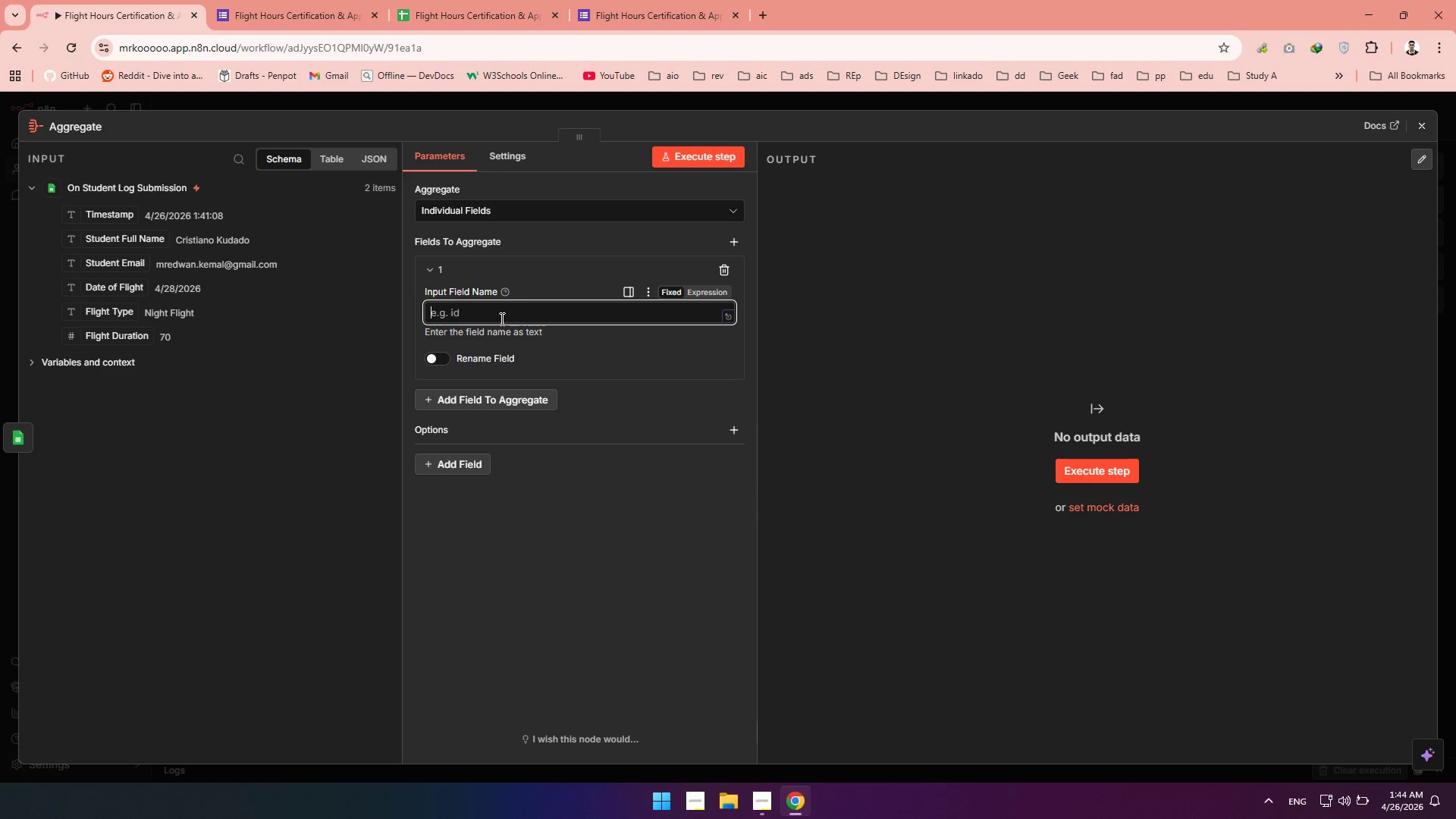 
left_click([500, 318])
 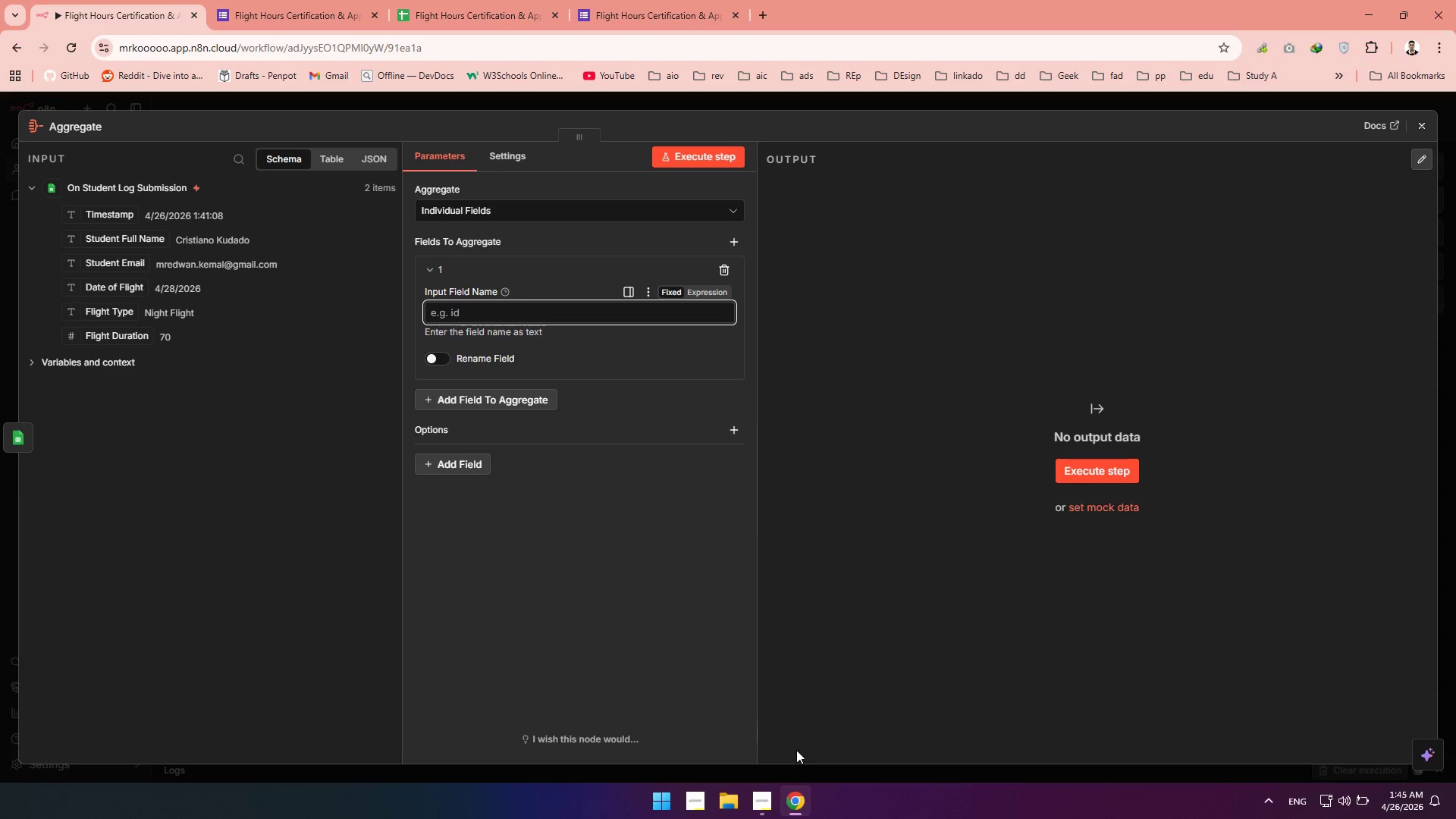 
wait(29.98)
 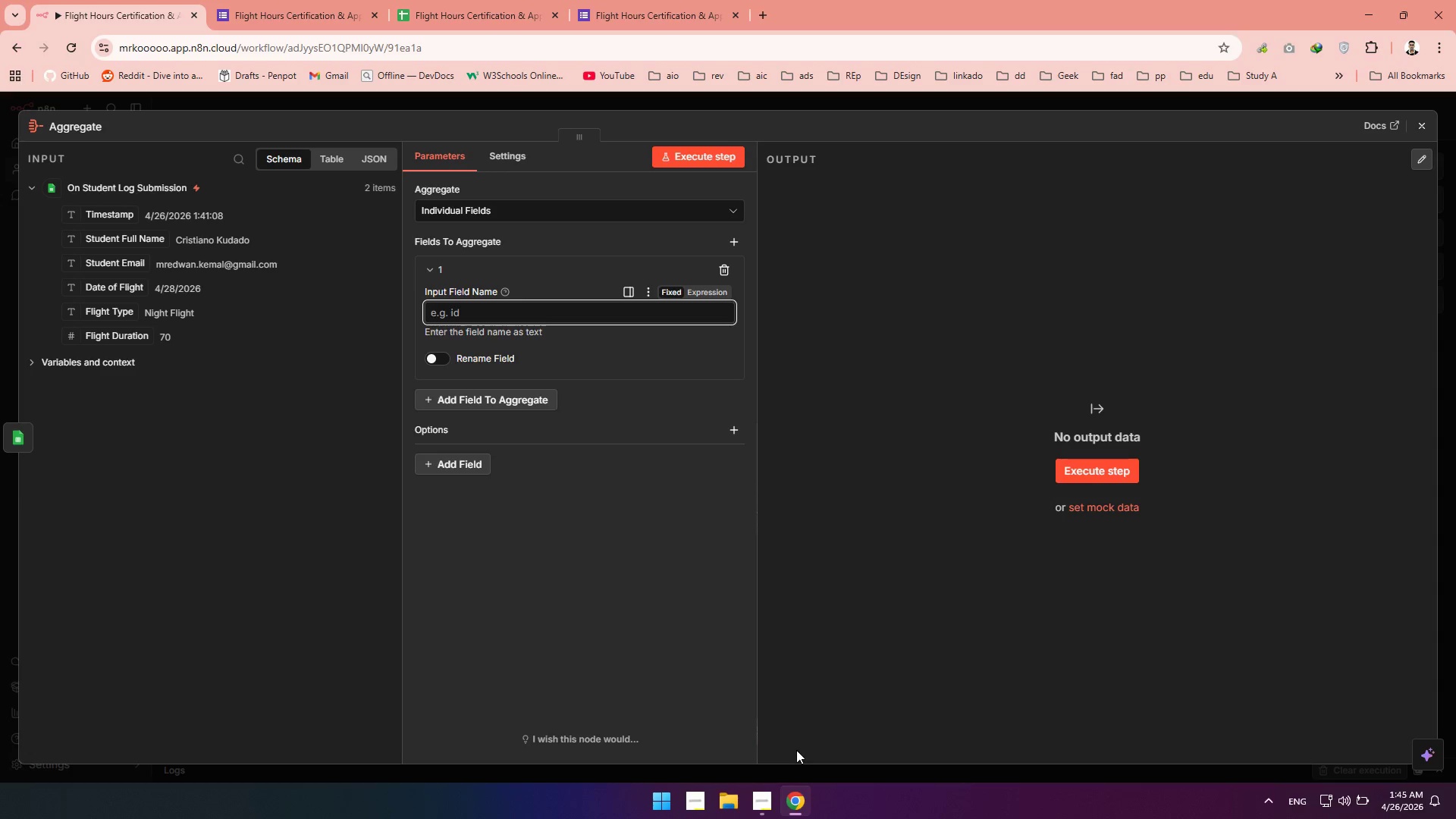 
left_click([497, 211])
 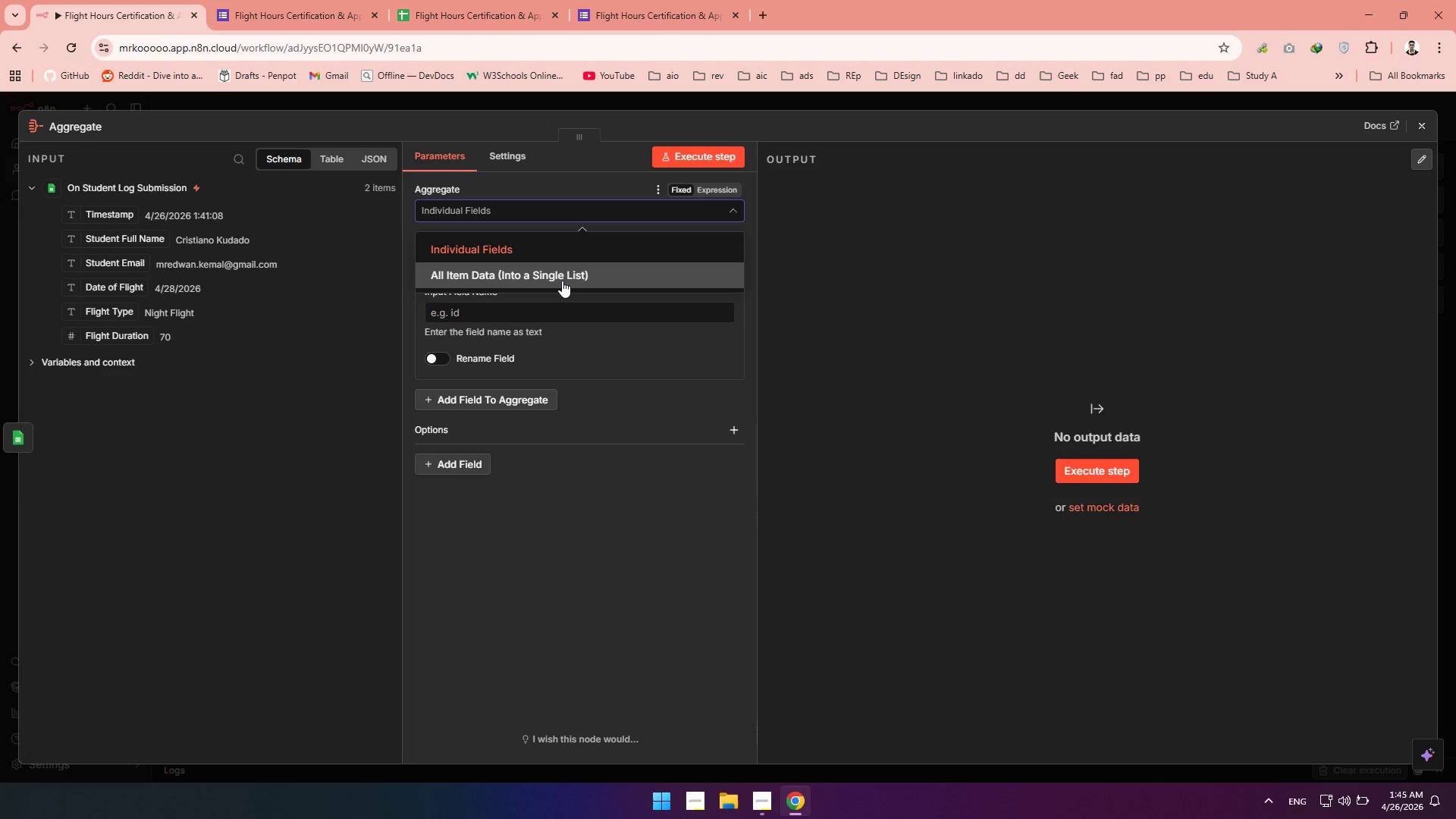 
wait(26.67)
 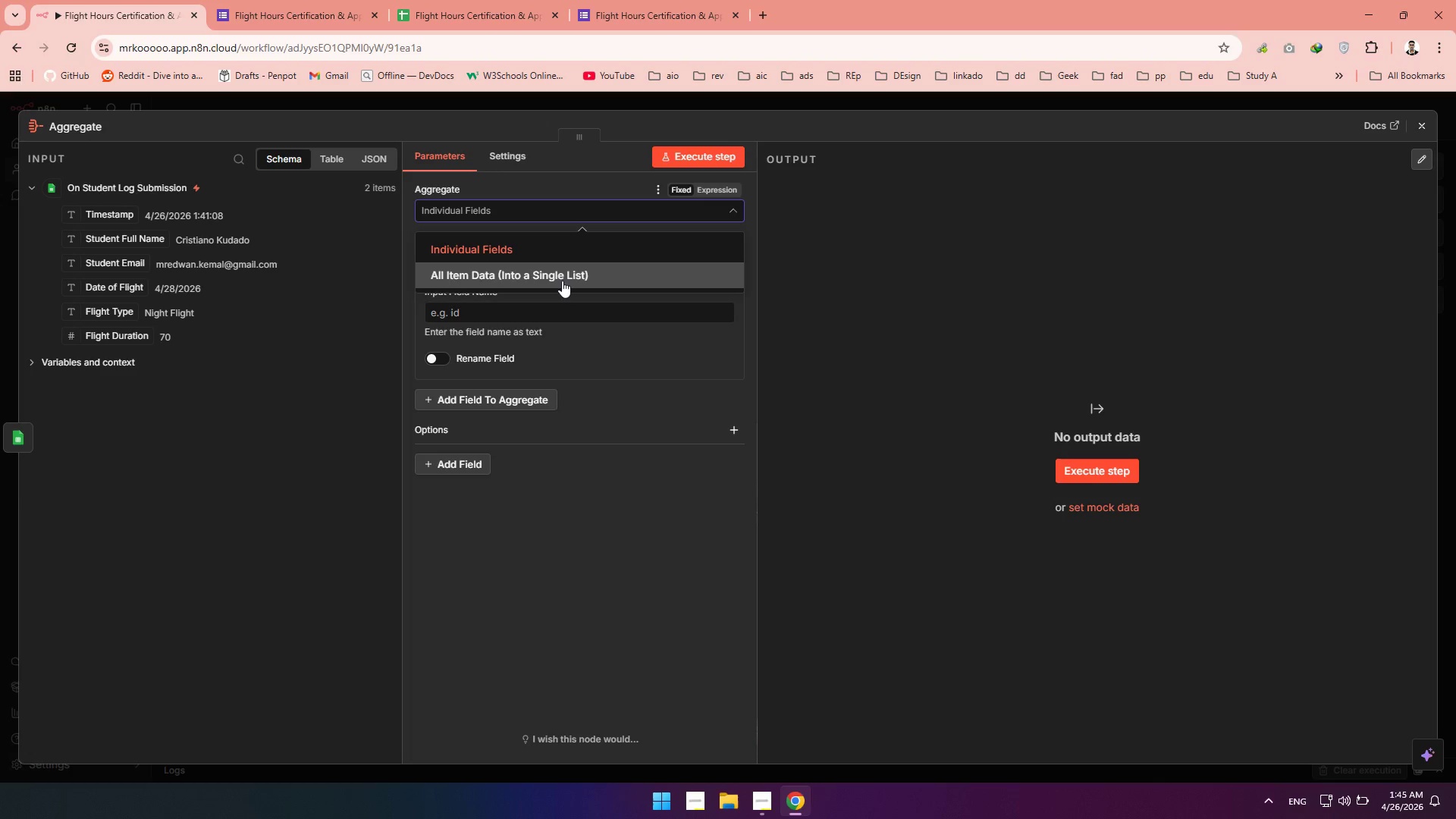 
left_click([740, 328])
 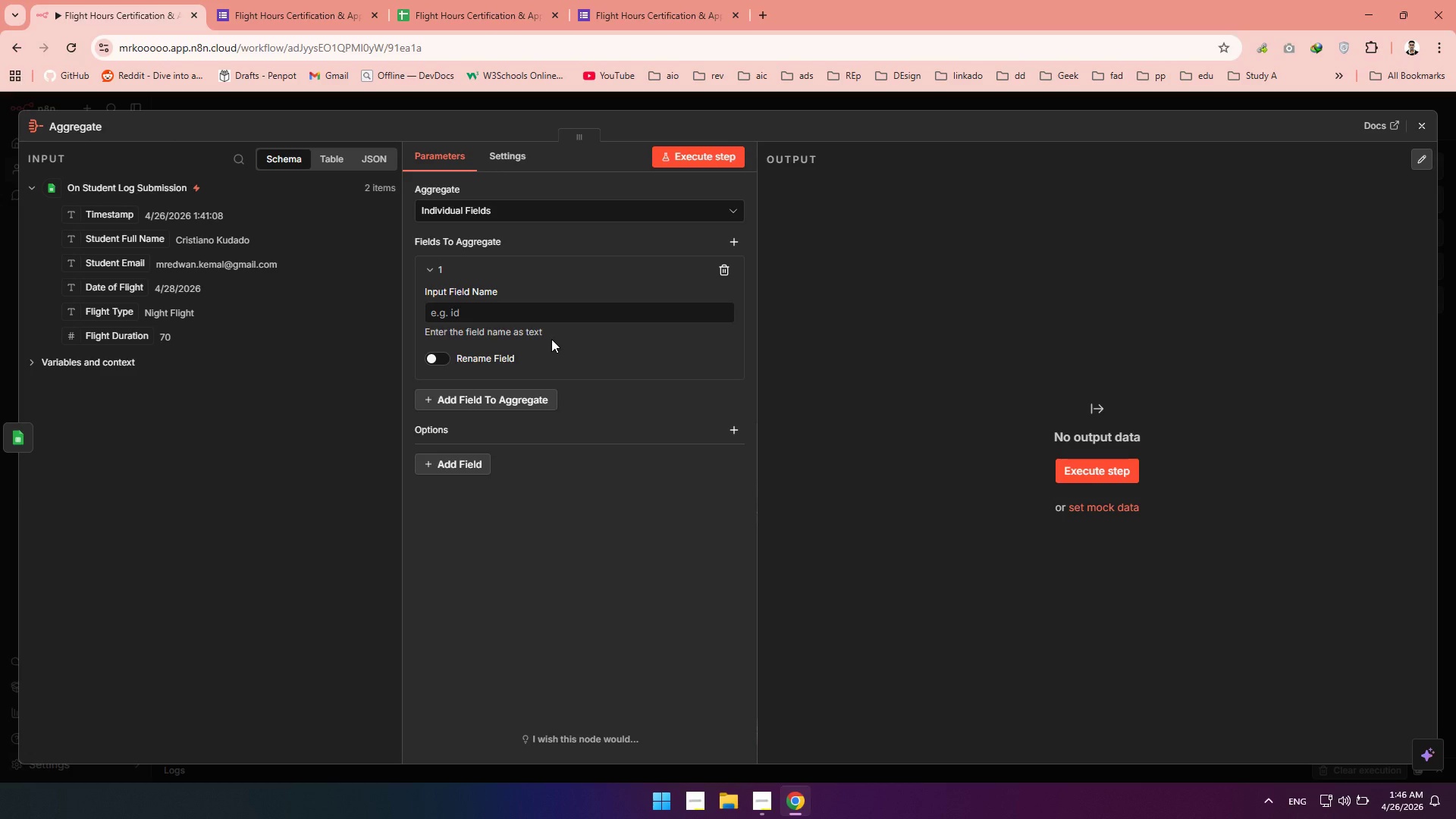 
wait(32.88)
 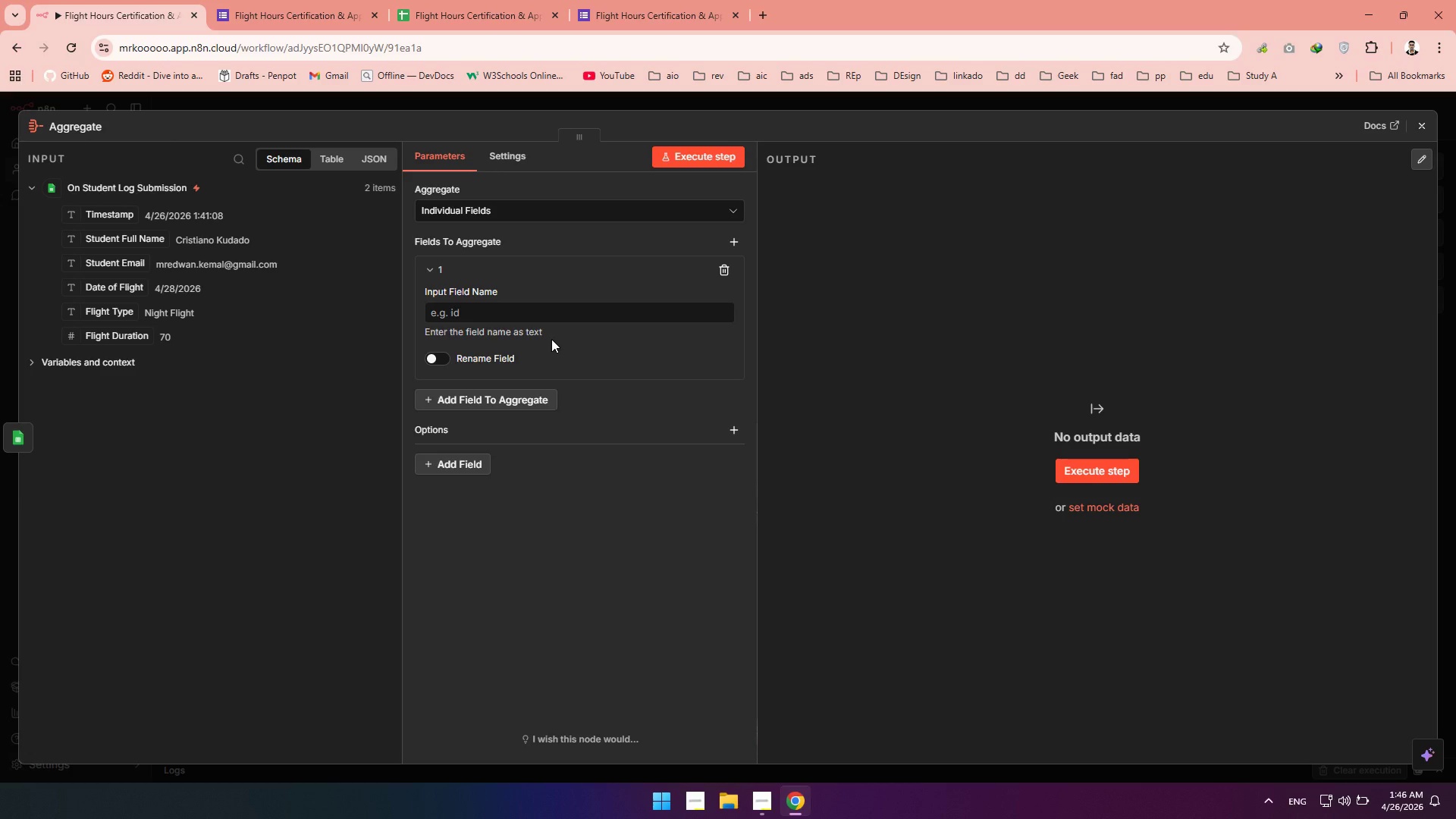 
left_click([532, 210])
 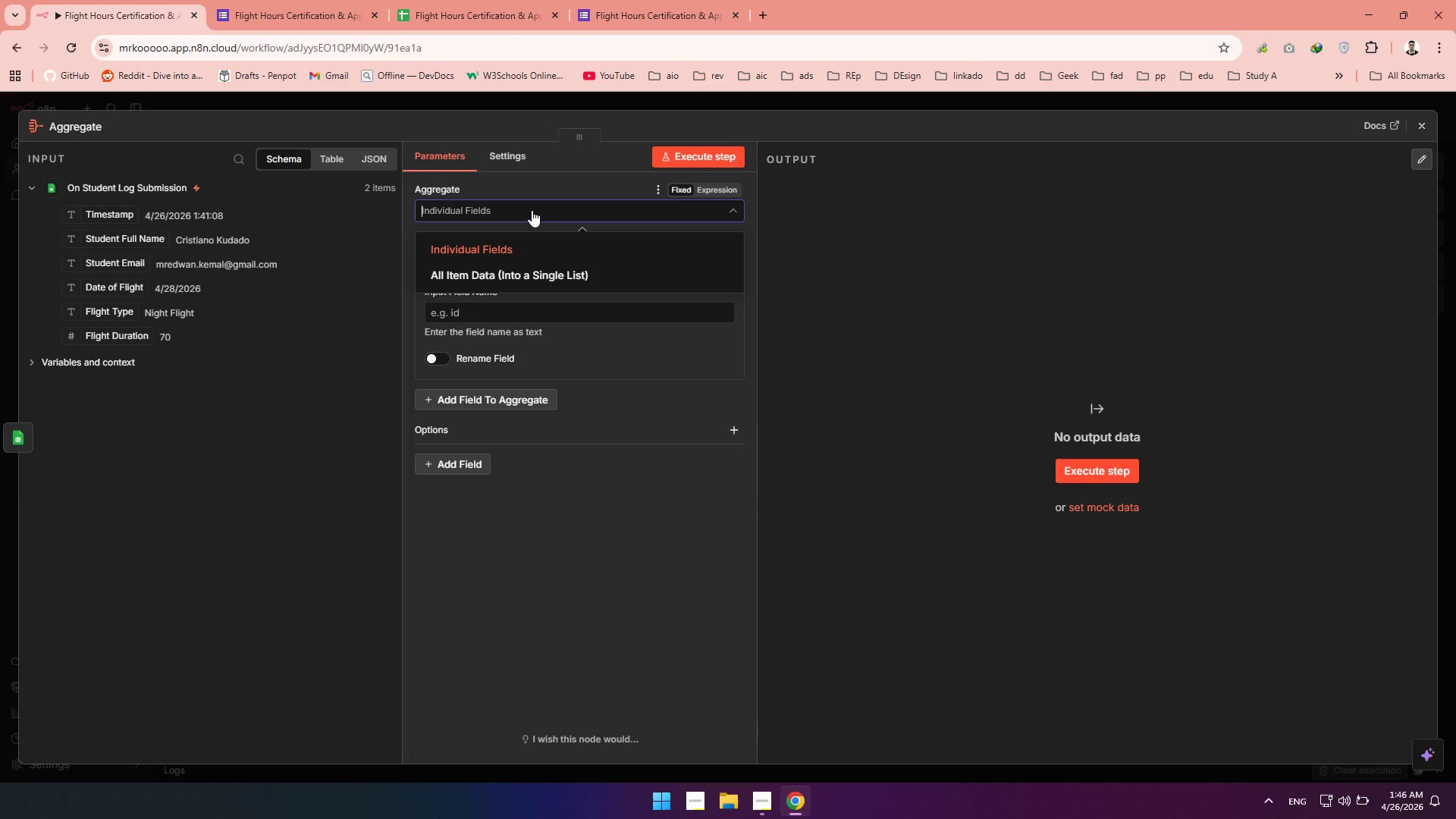 
left_click([532, 210])
 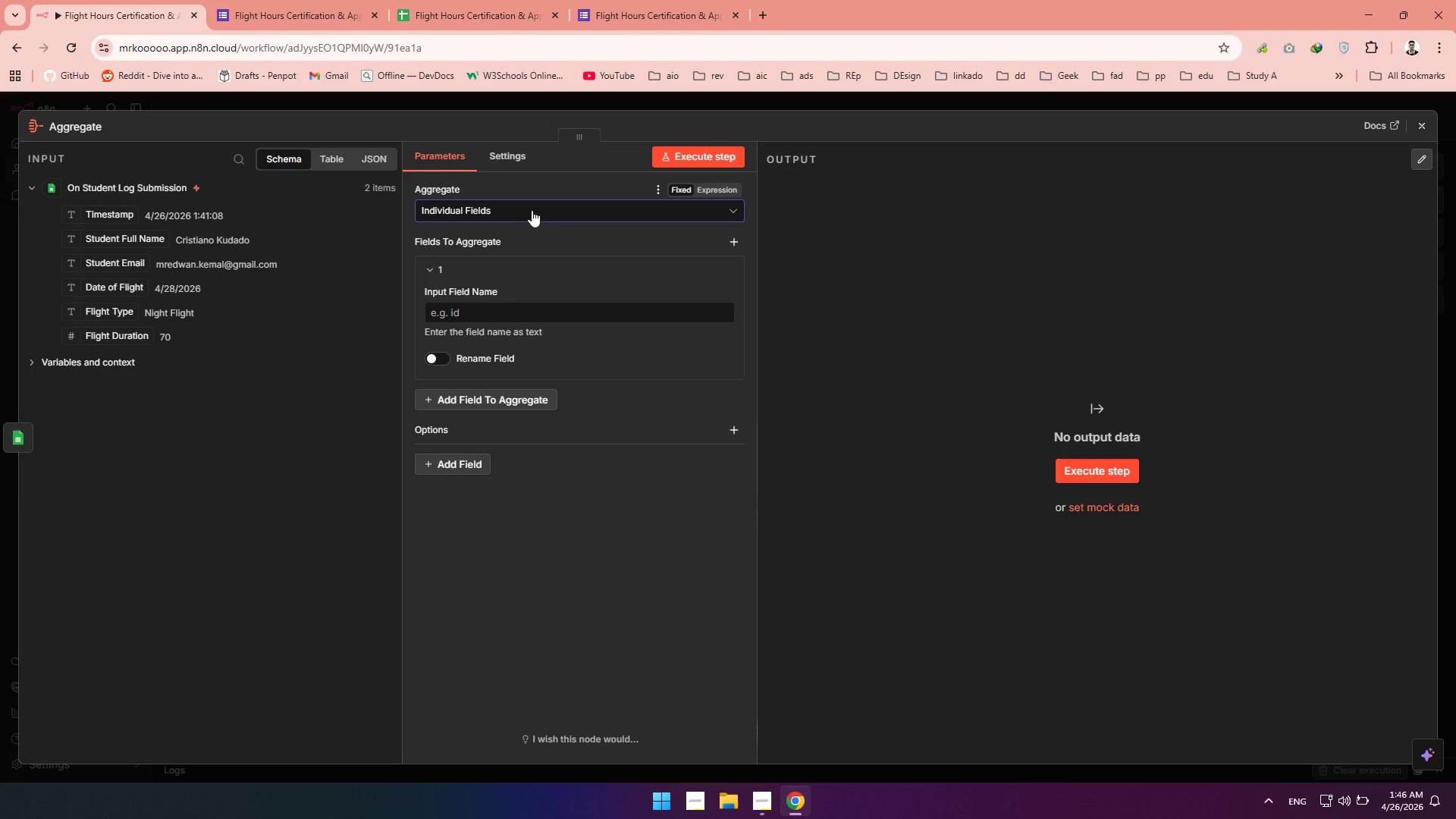 
wait(6.25)
 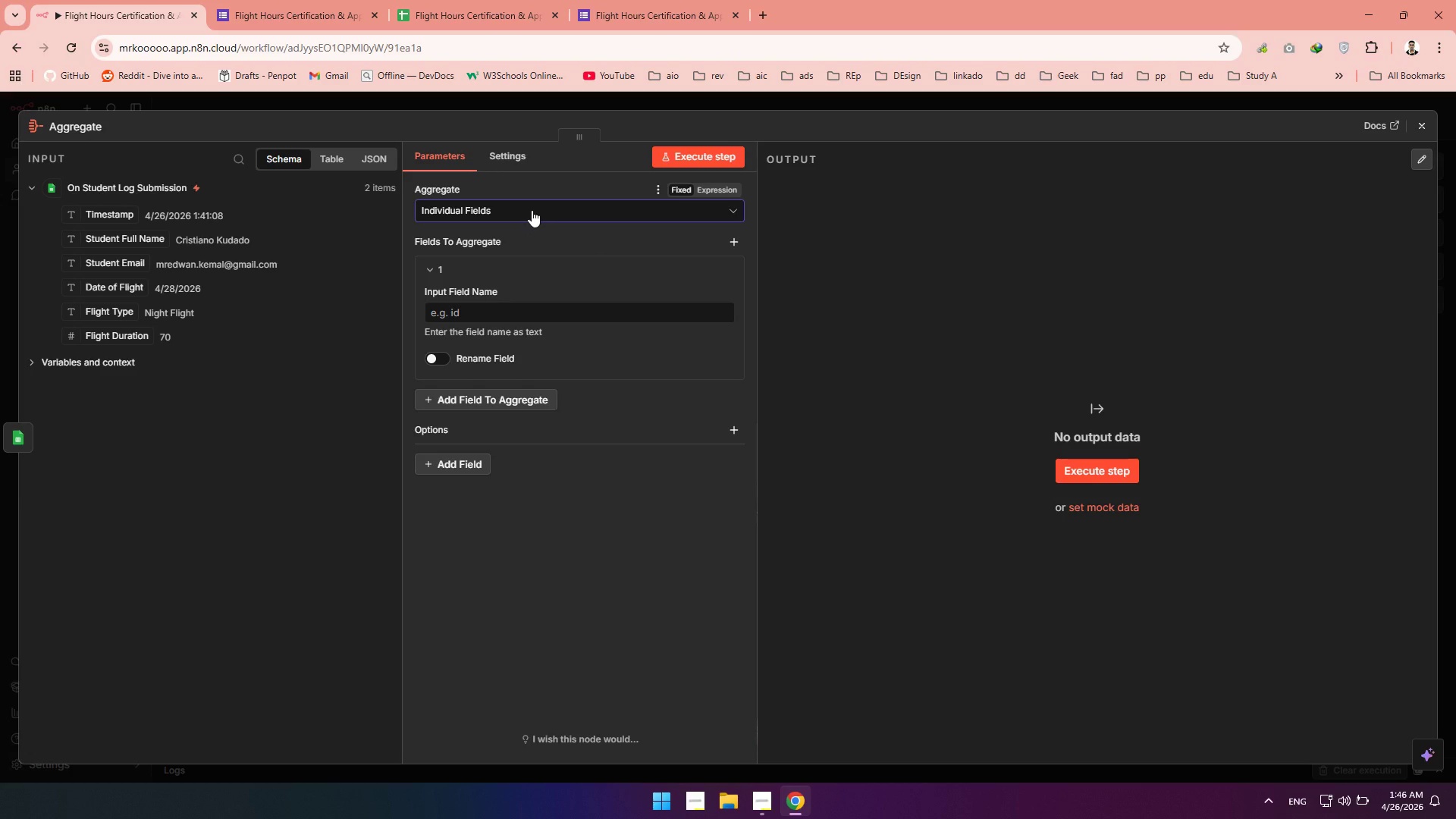 
left_click([327, 160])
 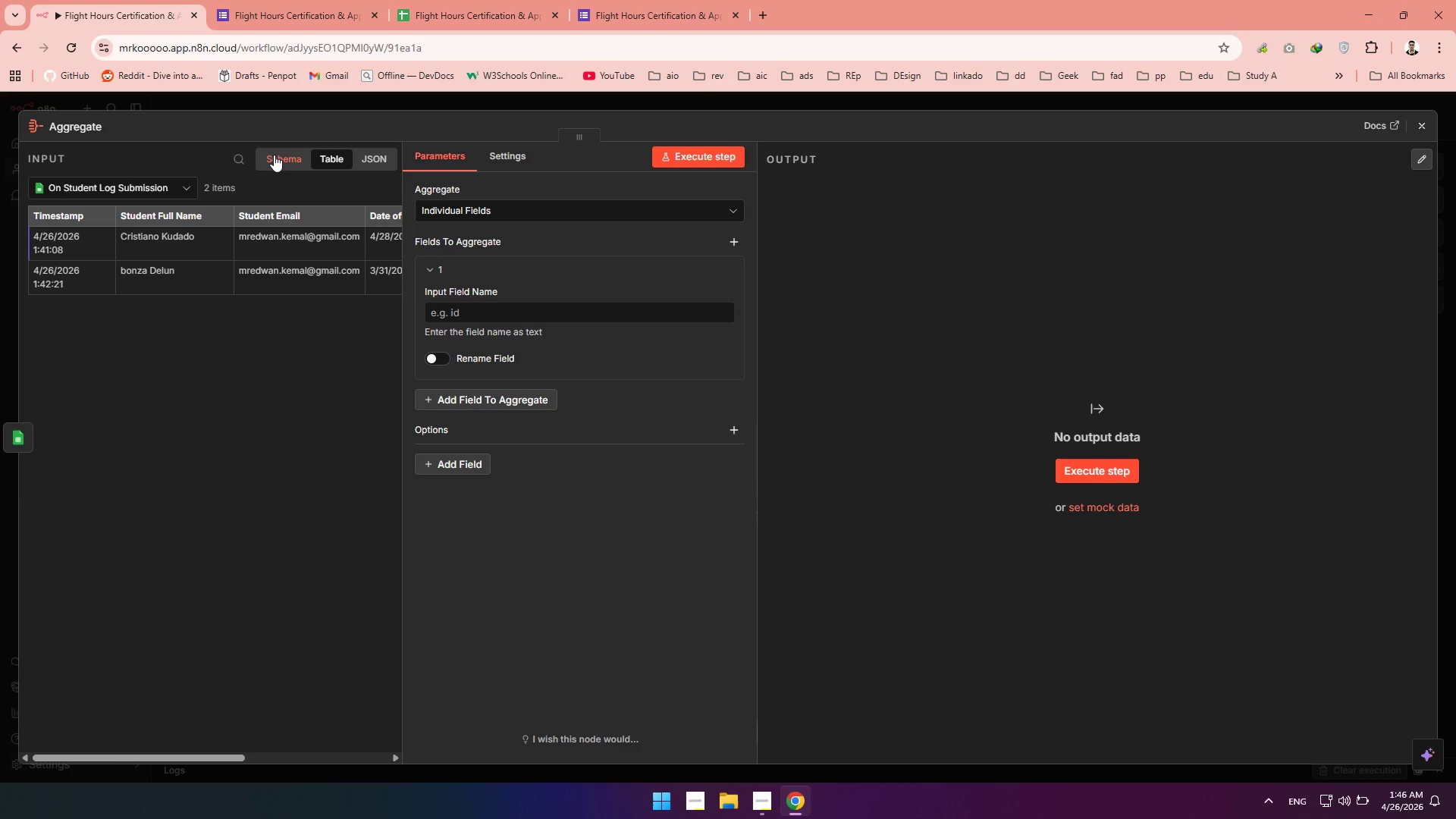 
left_click([274, 155])
 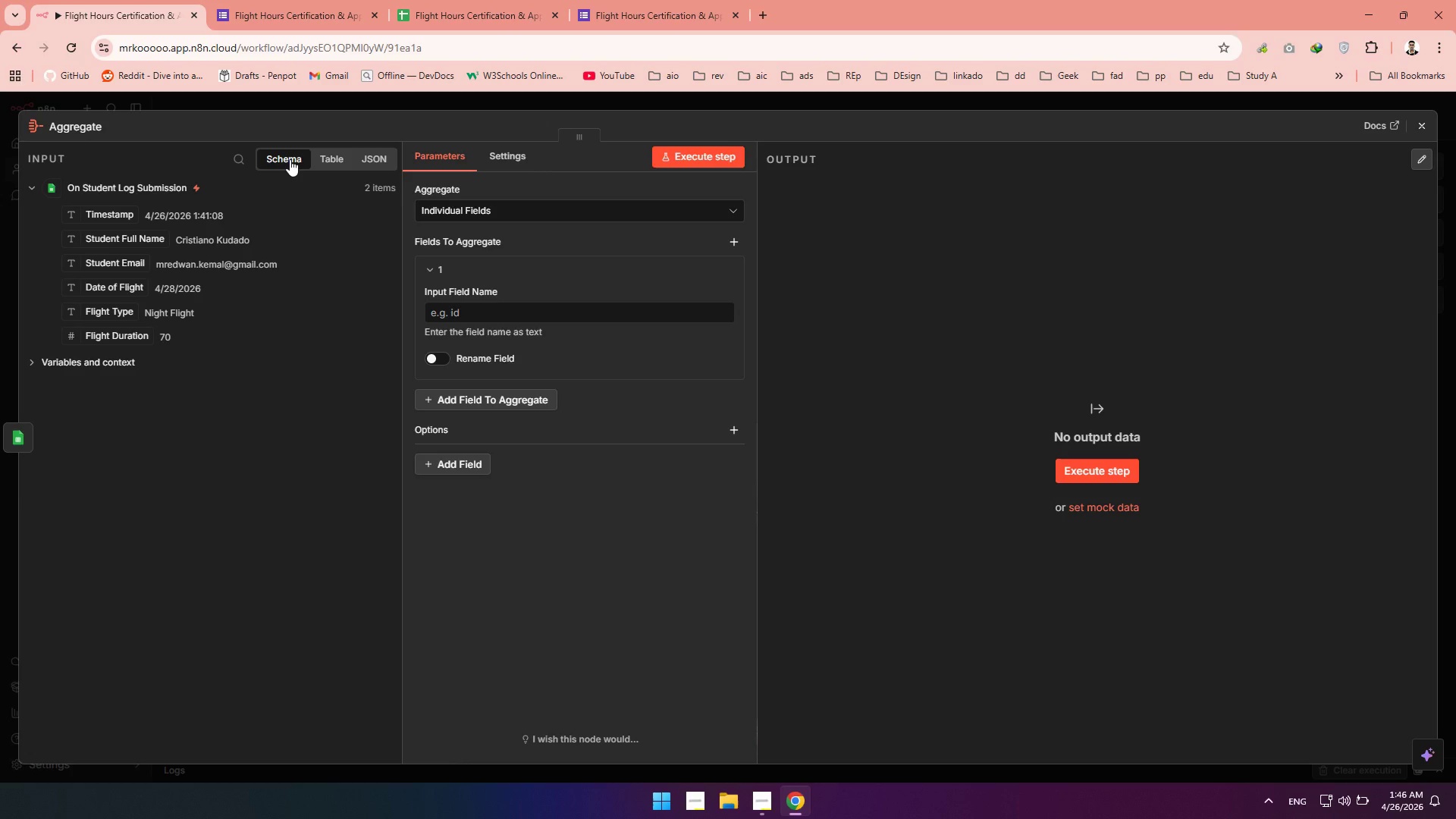 
wait(10.95)
 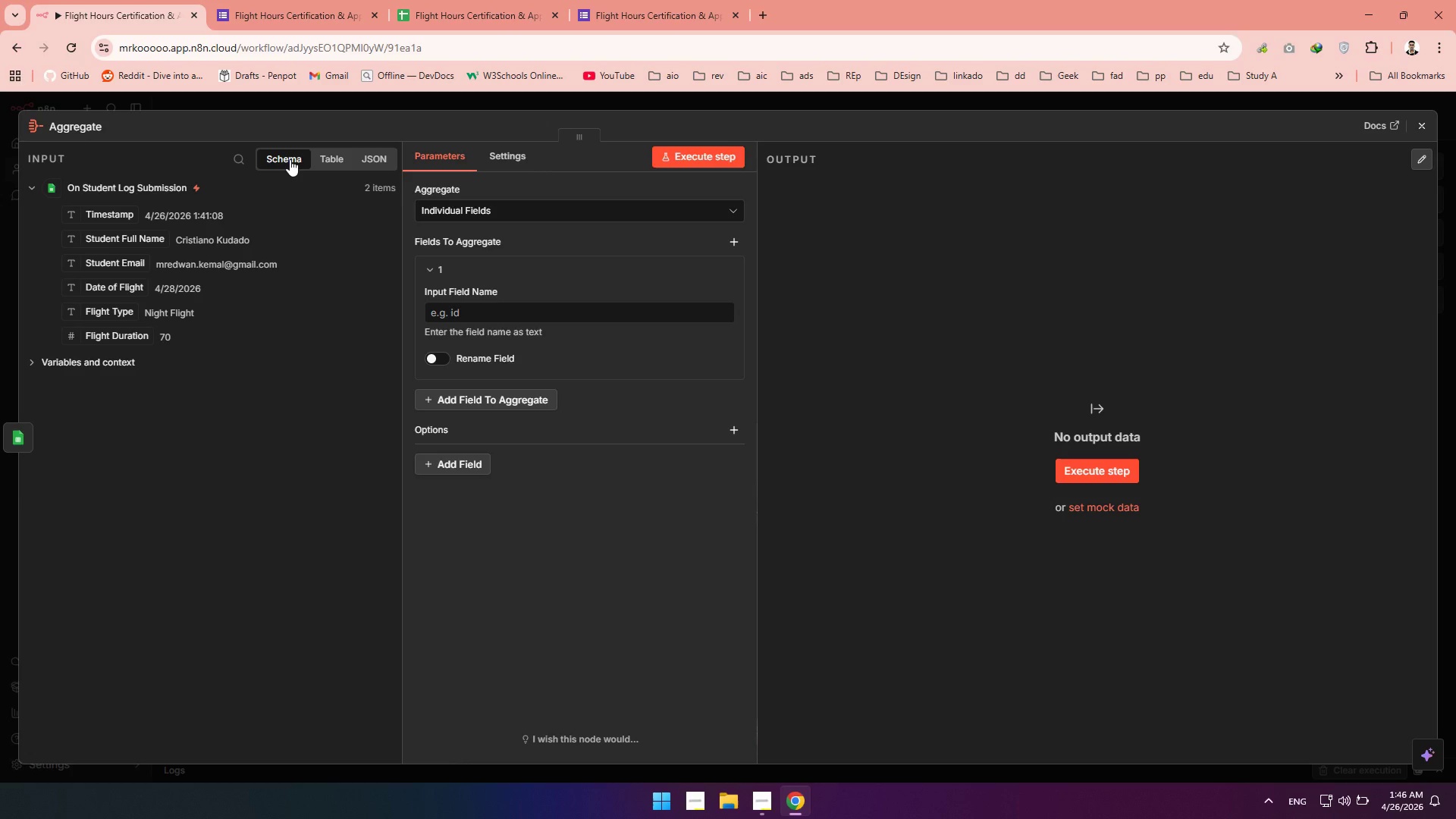 
left_click([519, 209])
 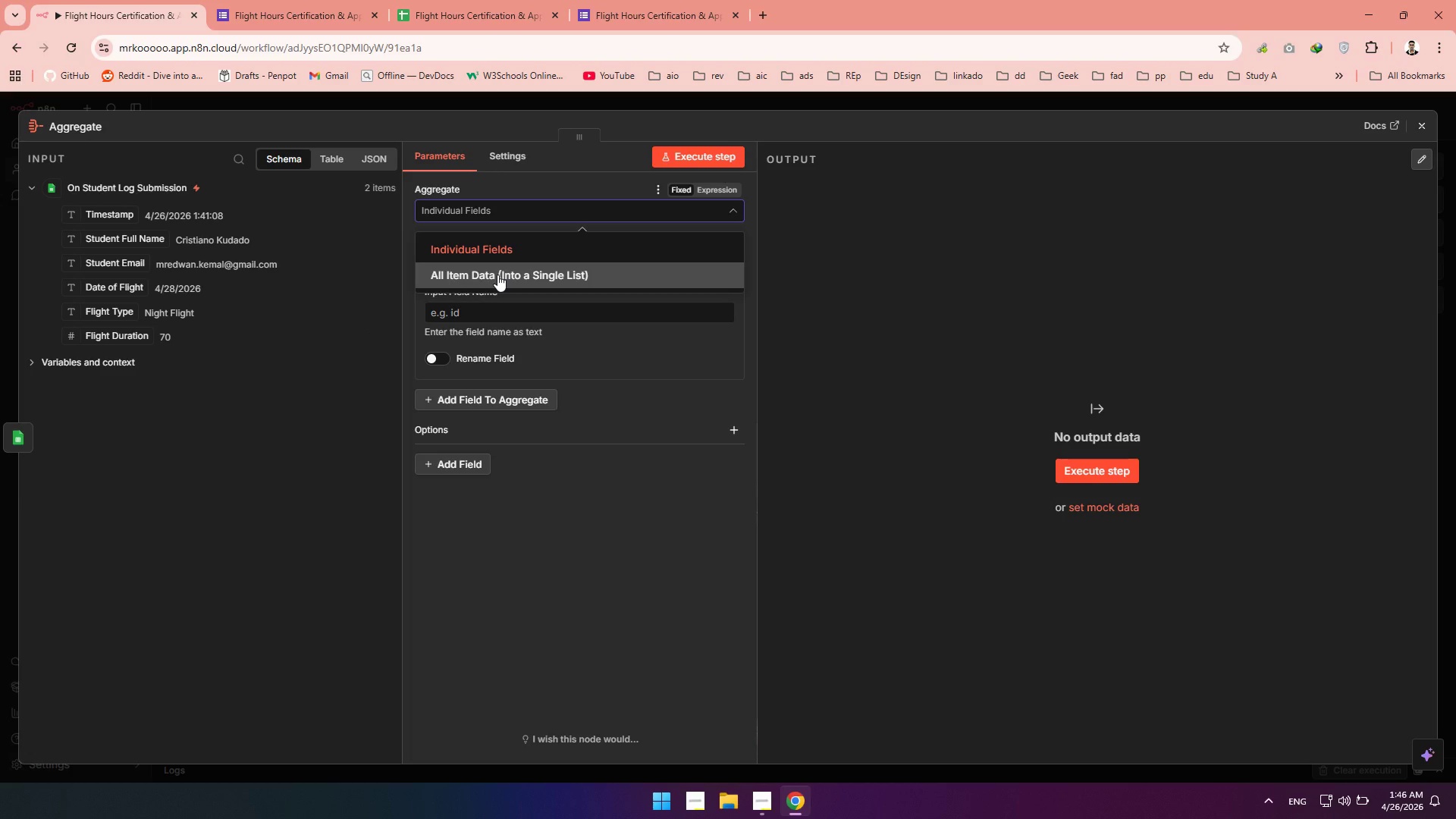 
left_click([497, 275])
 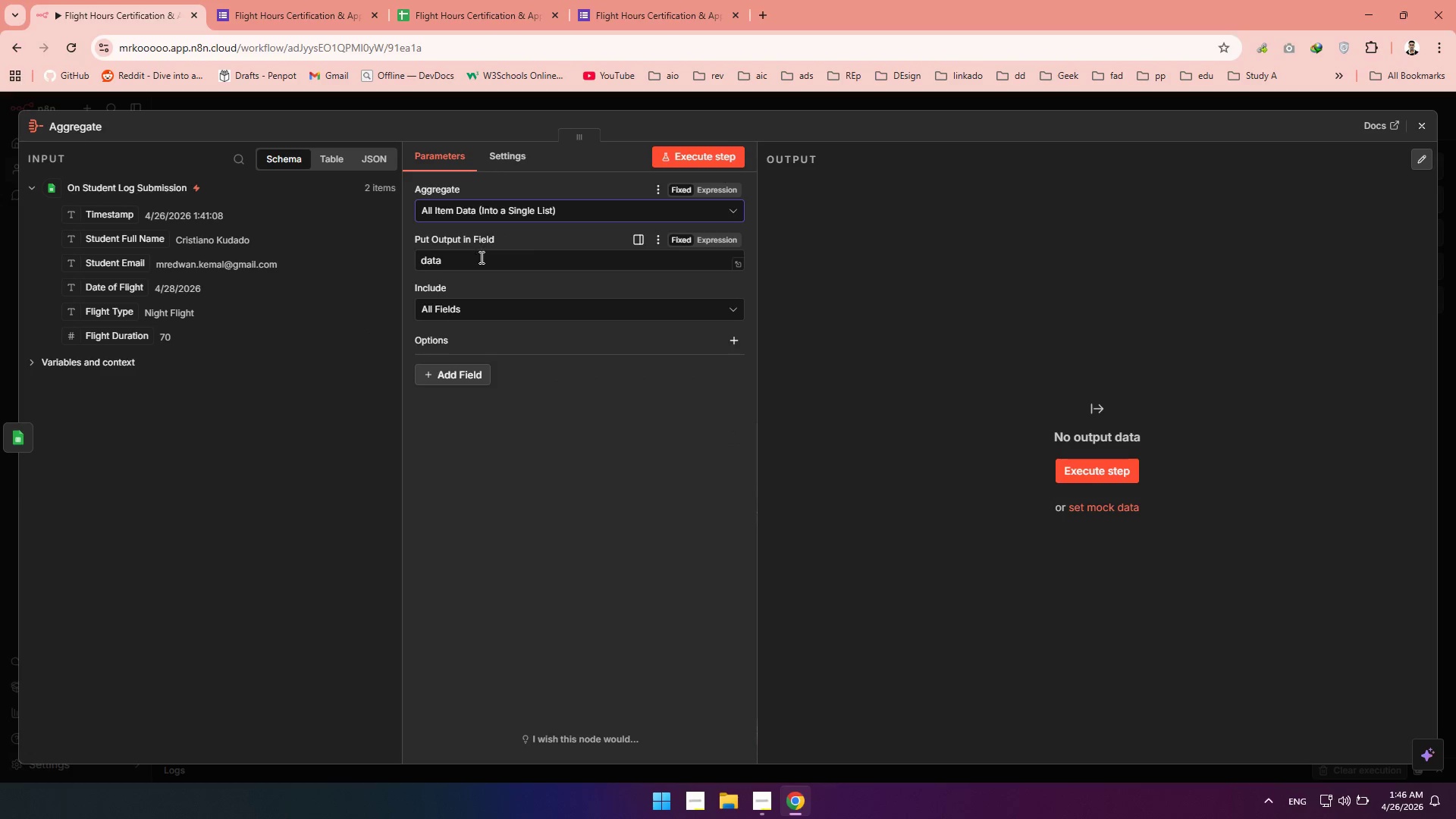 
left_click_drag(start_coordinate=[480, 258], to_coordinate=[419, 259])
 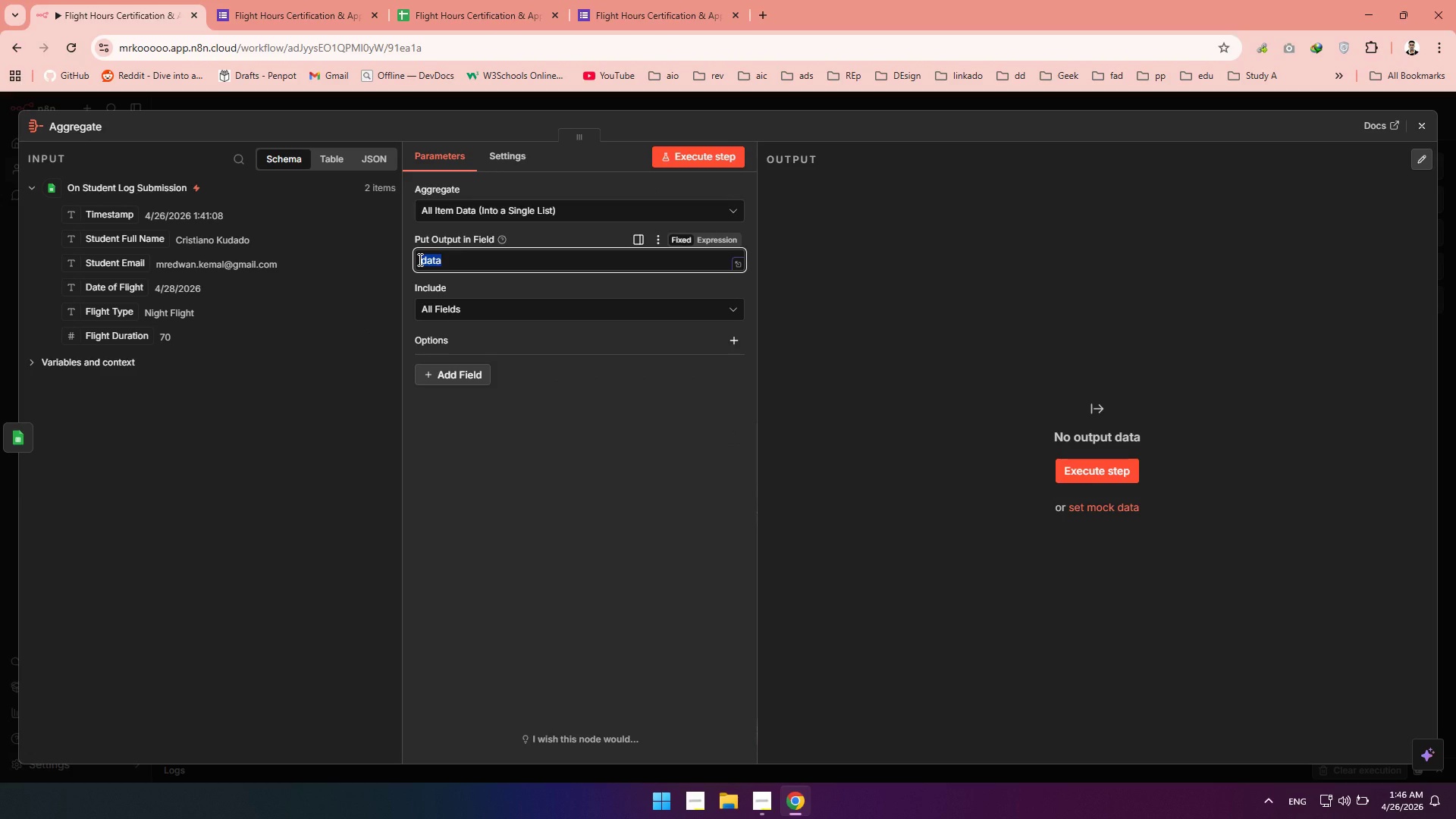 
type(Submissions)
 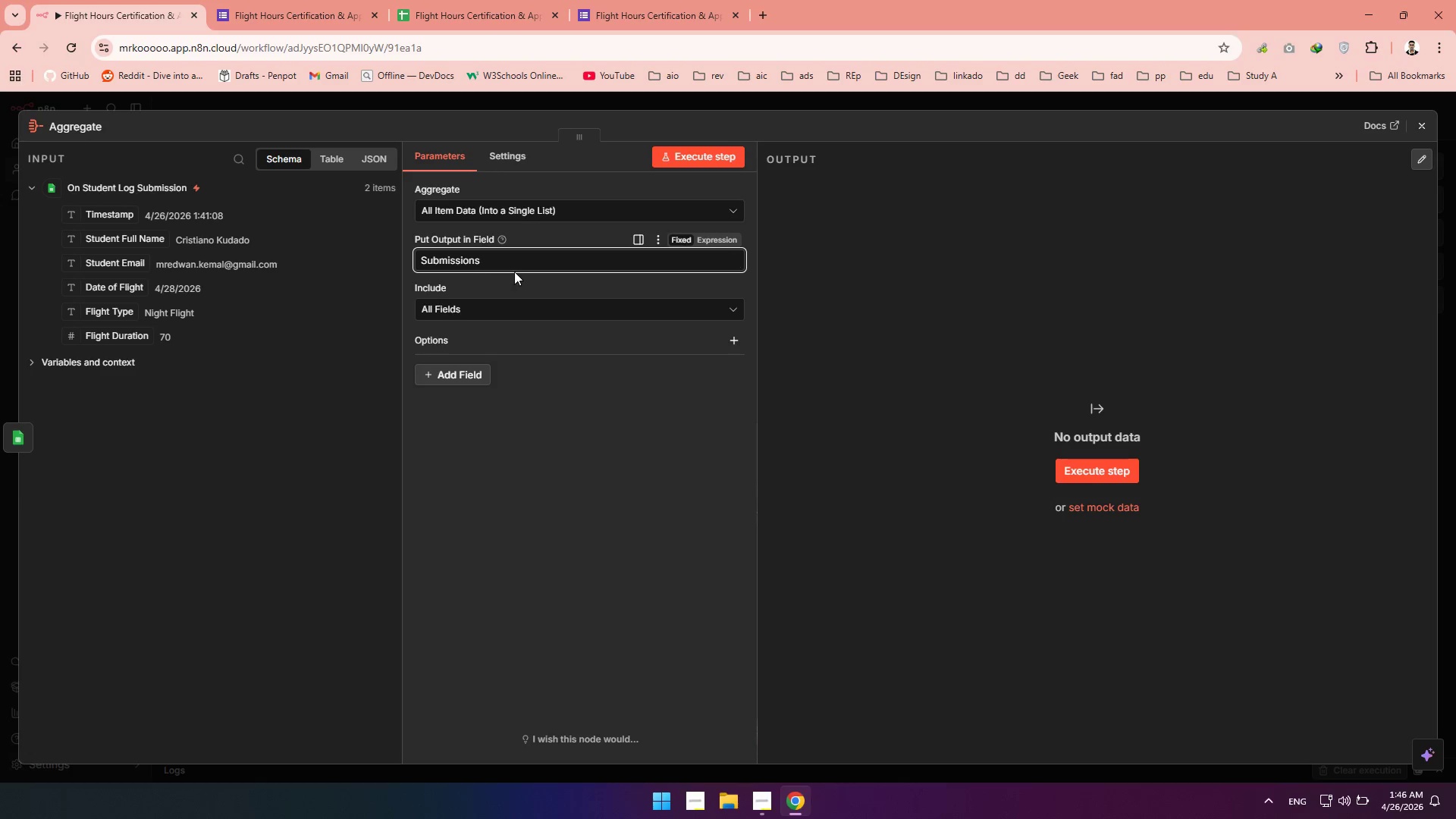 
mouse_move([573, 253])
 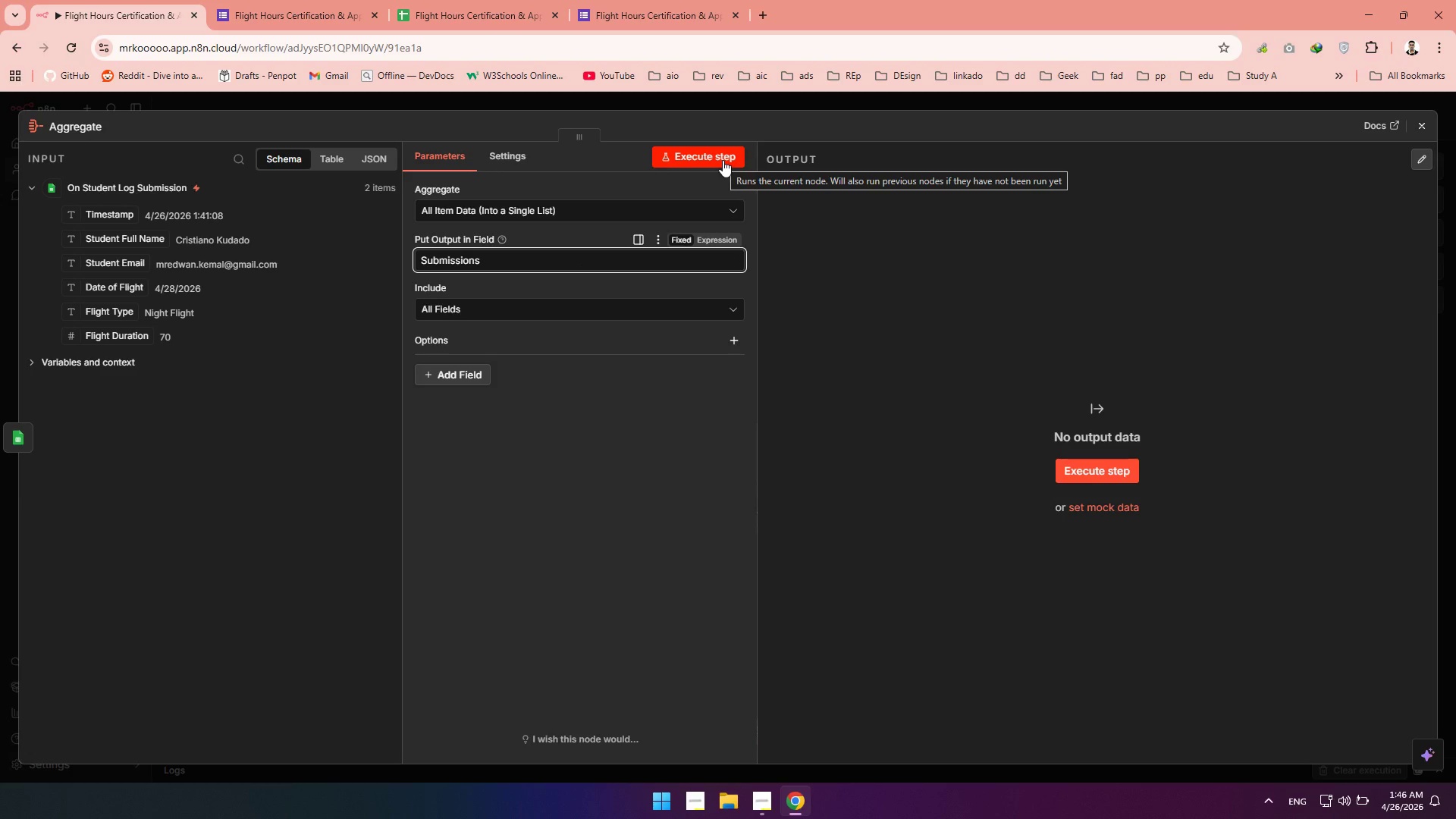 
left_click_drag(start_coordinate=[723, 160], to_coordinate=[719, 160])
 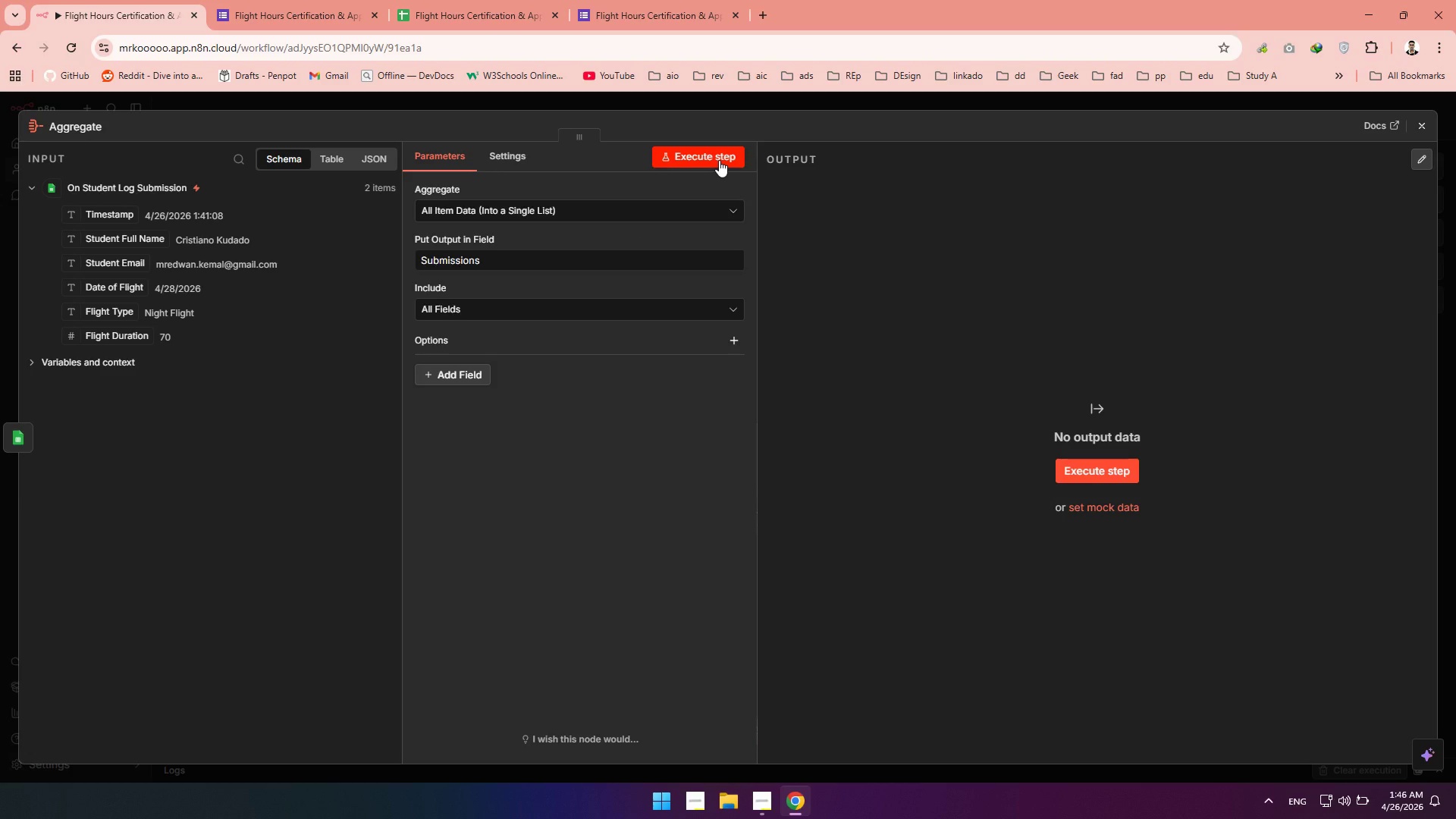 
left_click([719, 160])
 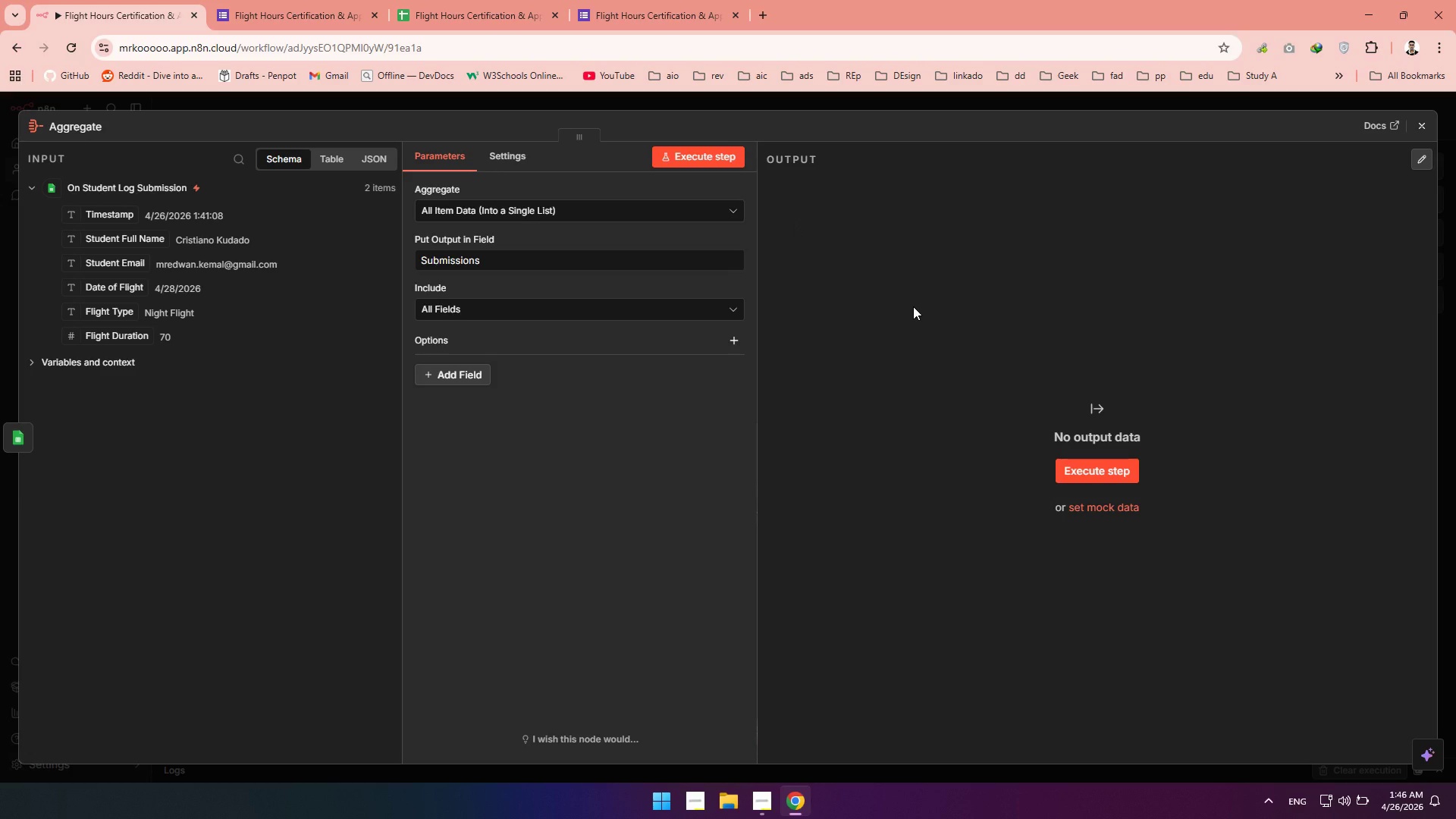 
wait(11.77)
 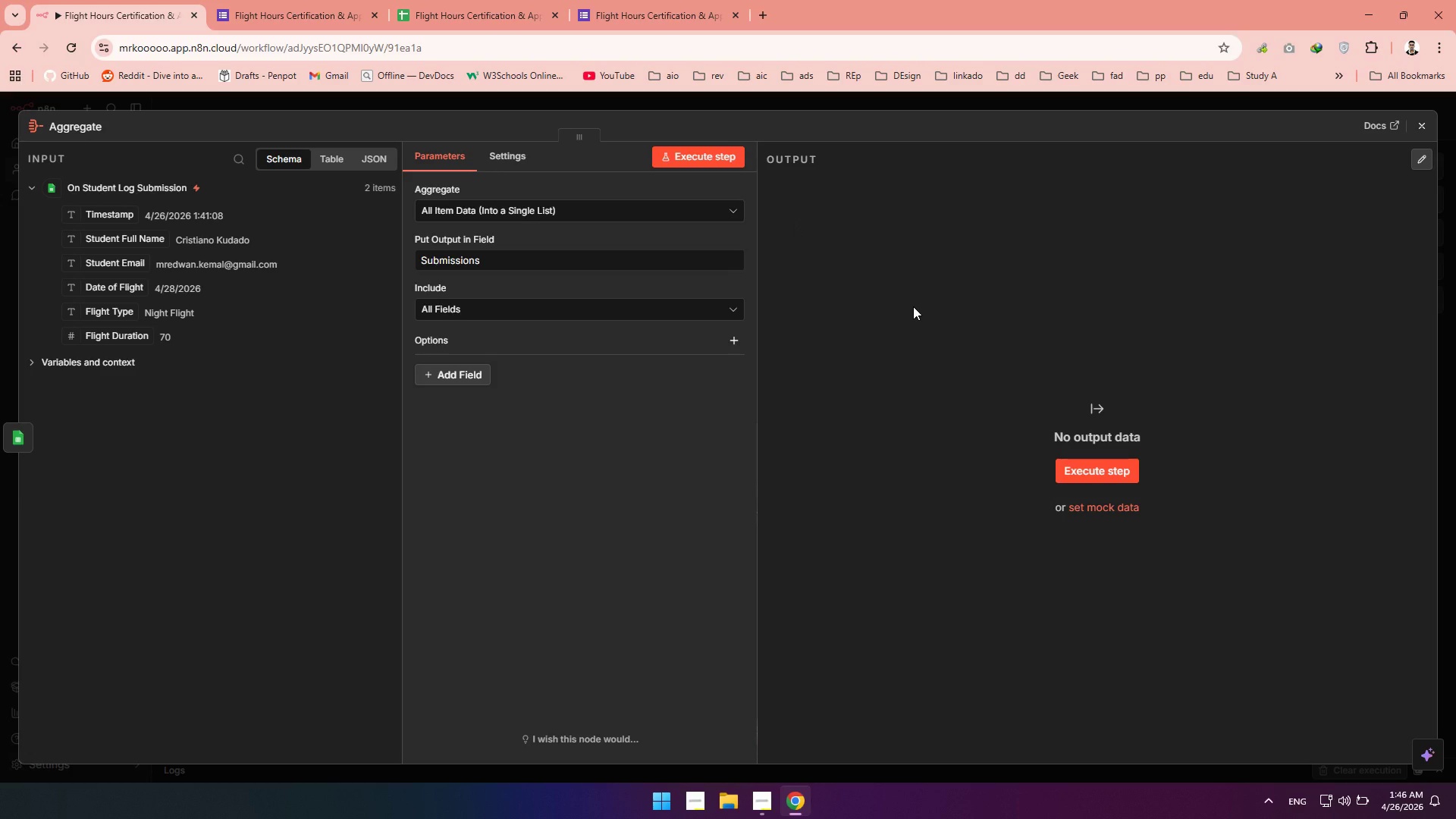 
left_click([1436, 124])
 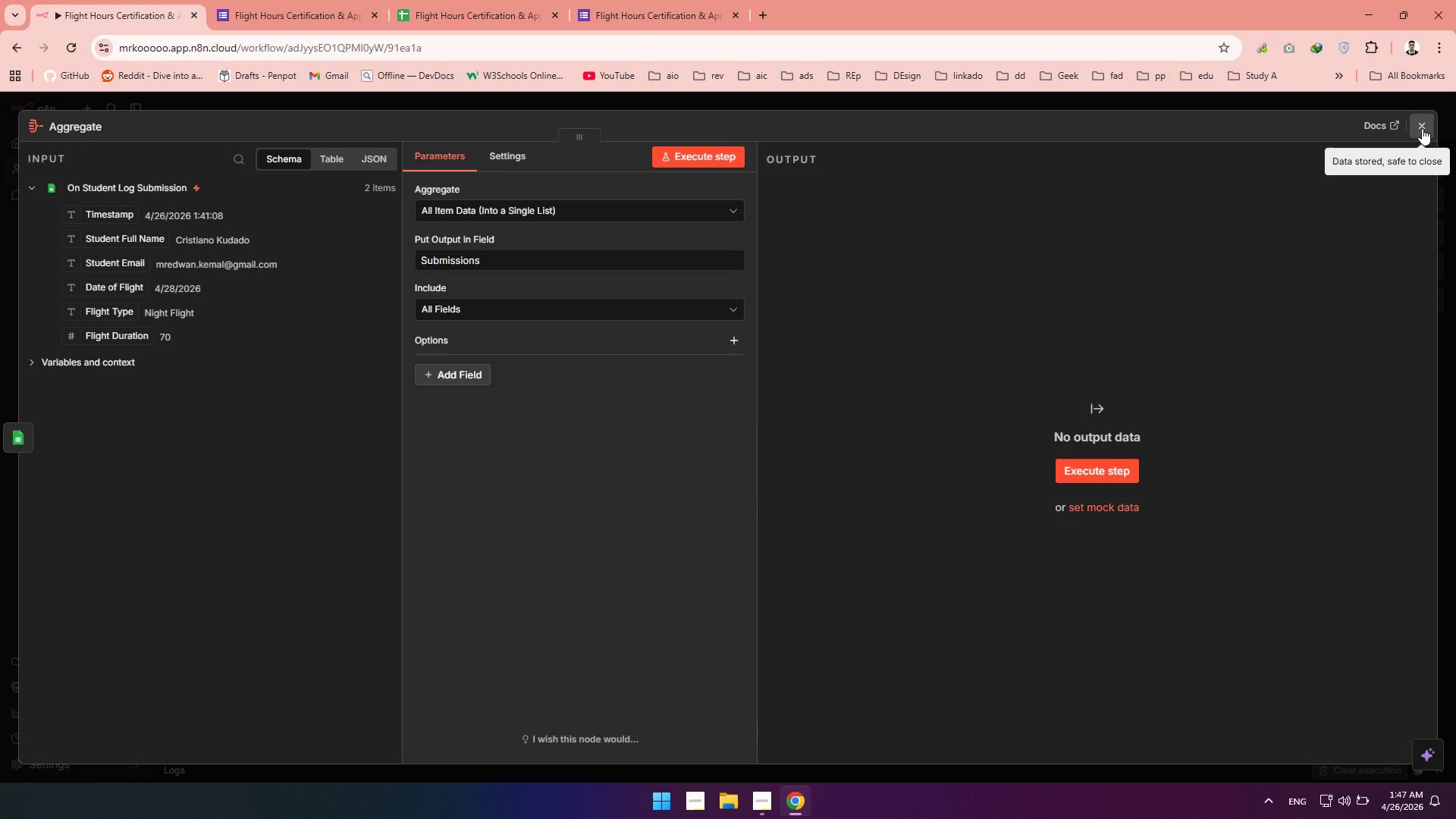 
left_click([1422, 128])
 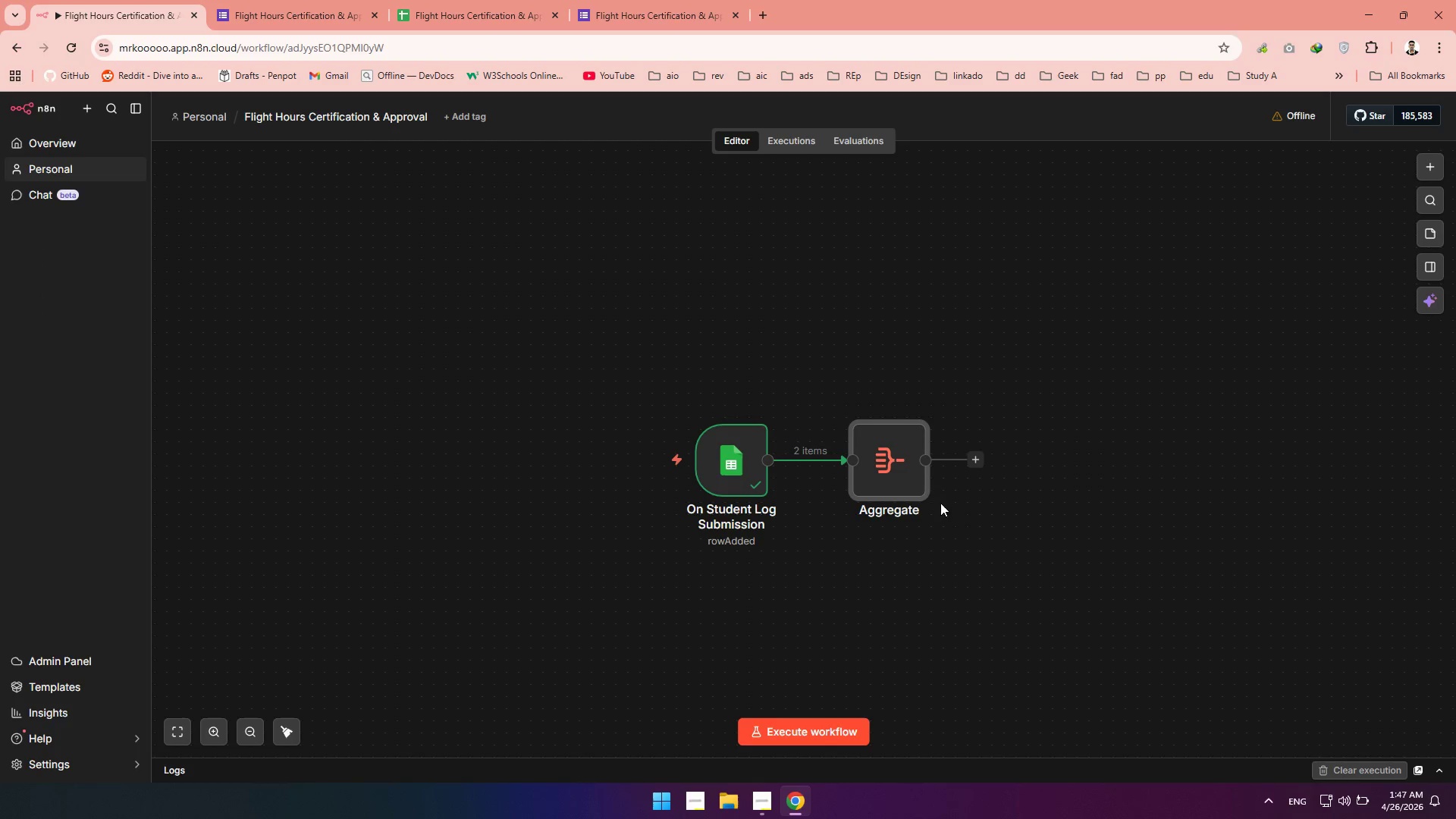 
double_click([903, 481])
 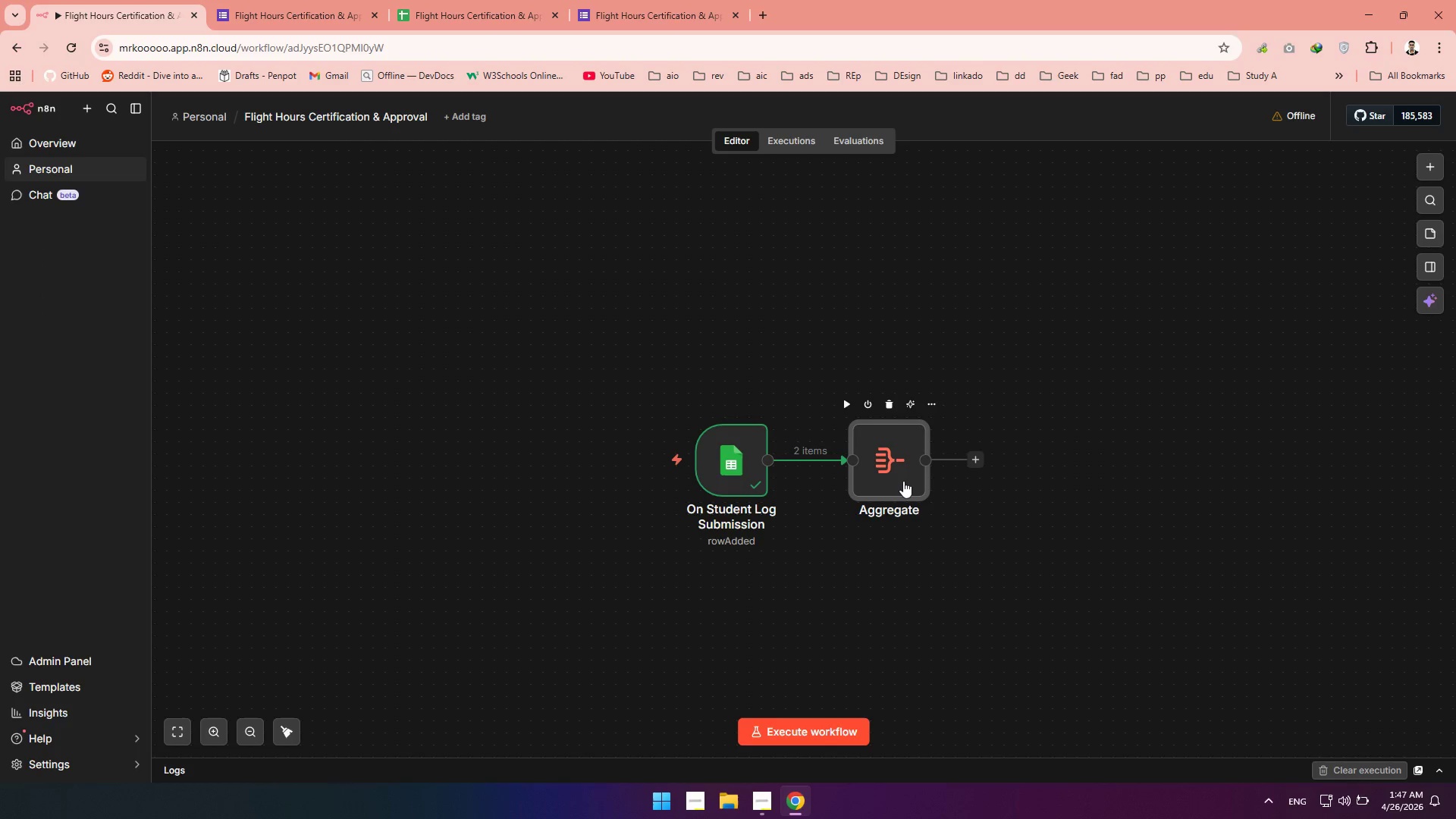 
triple_click([903, 481])
 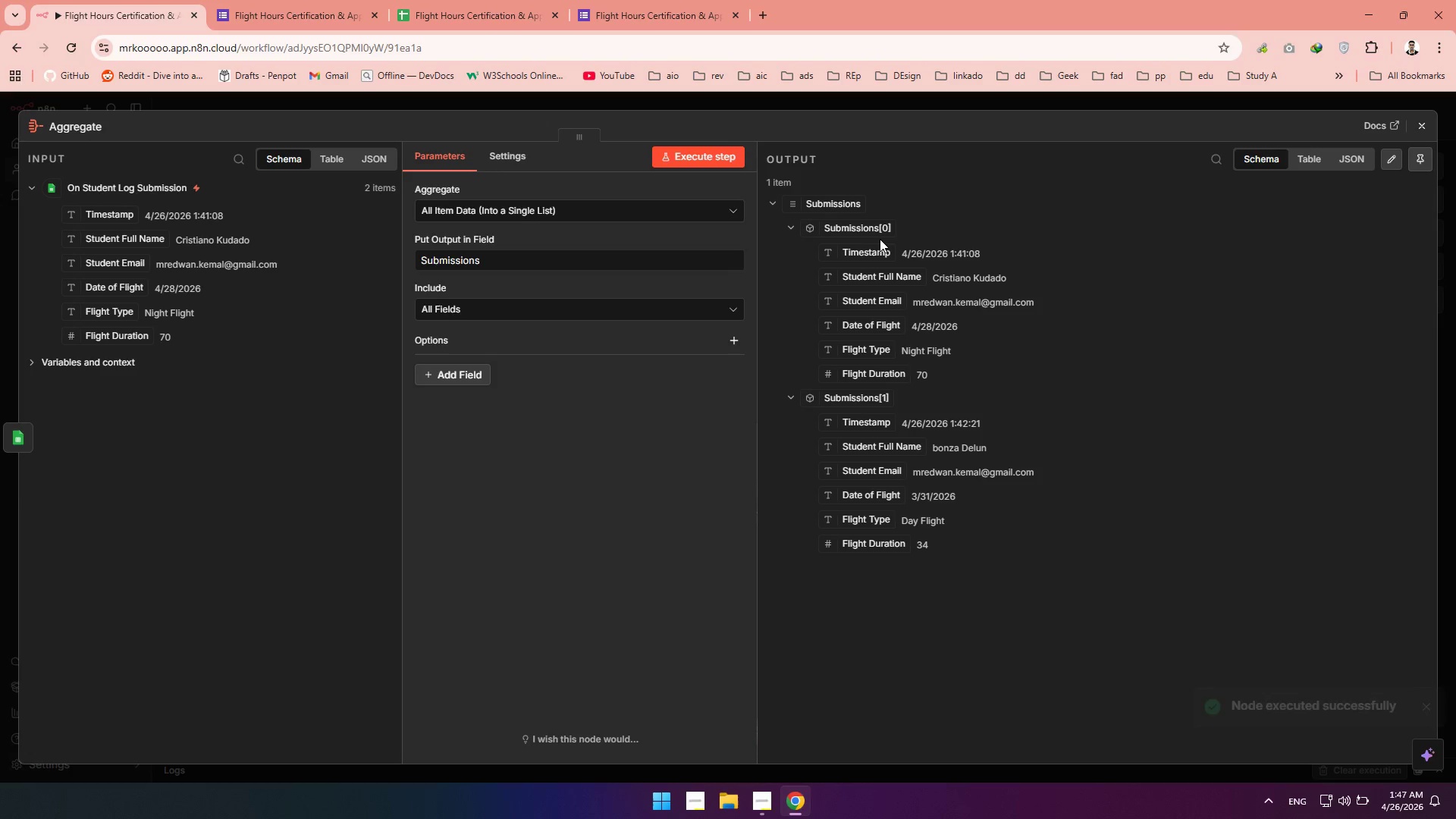 
wait(12.53)
 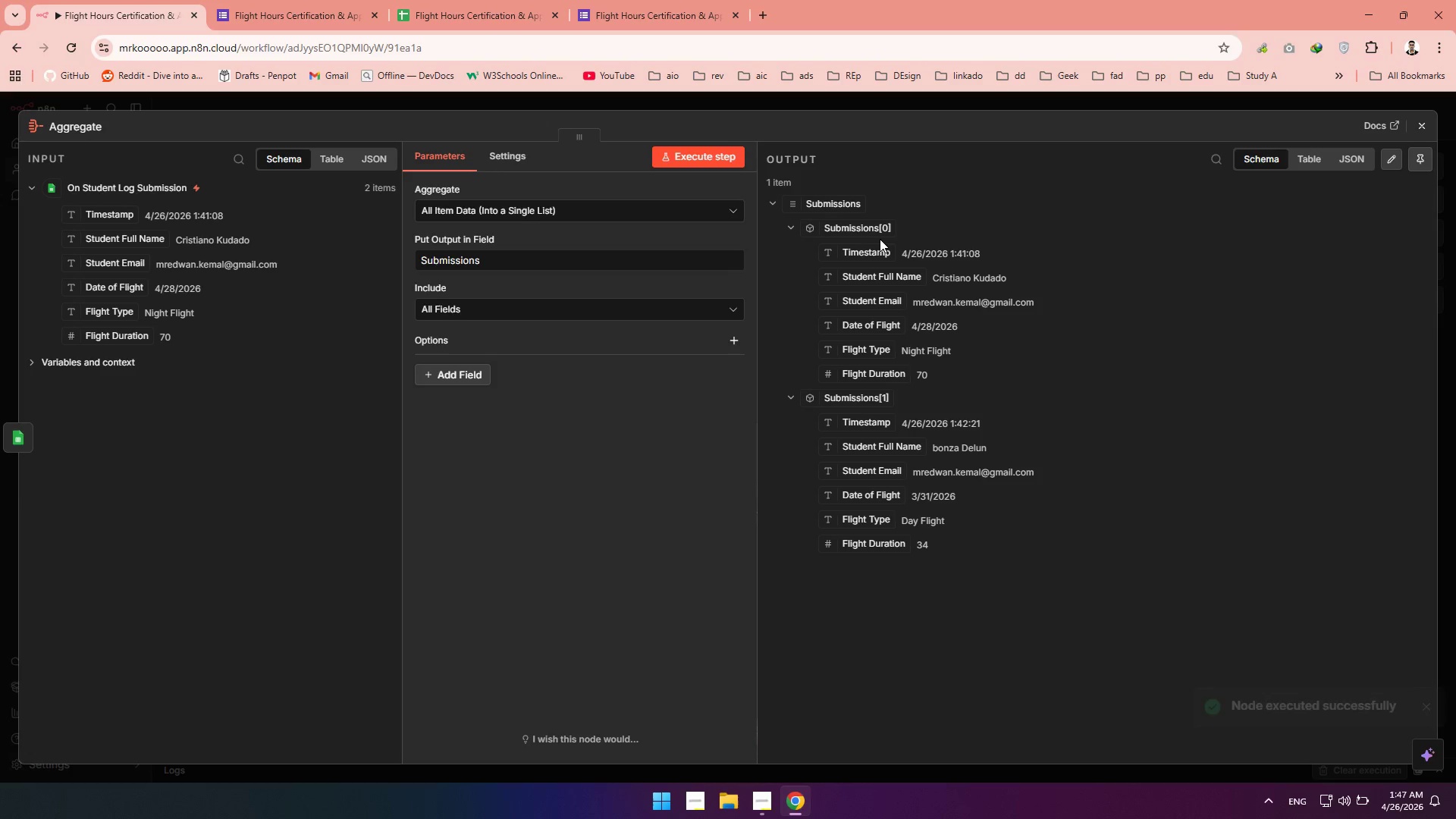 
left_click([1420, 124])
 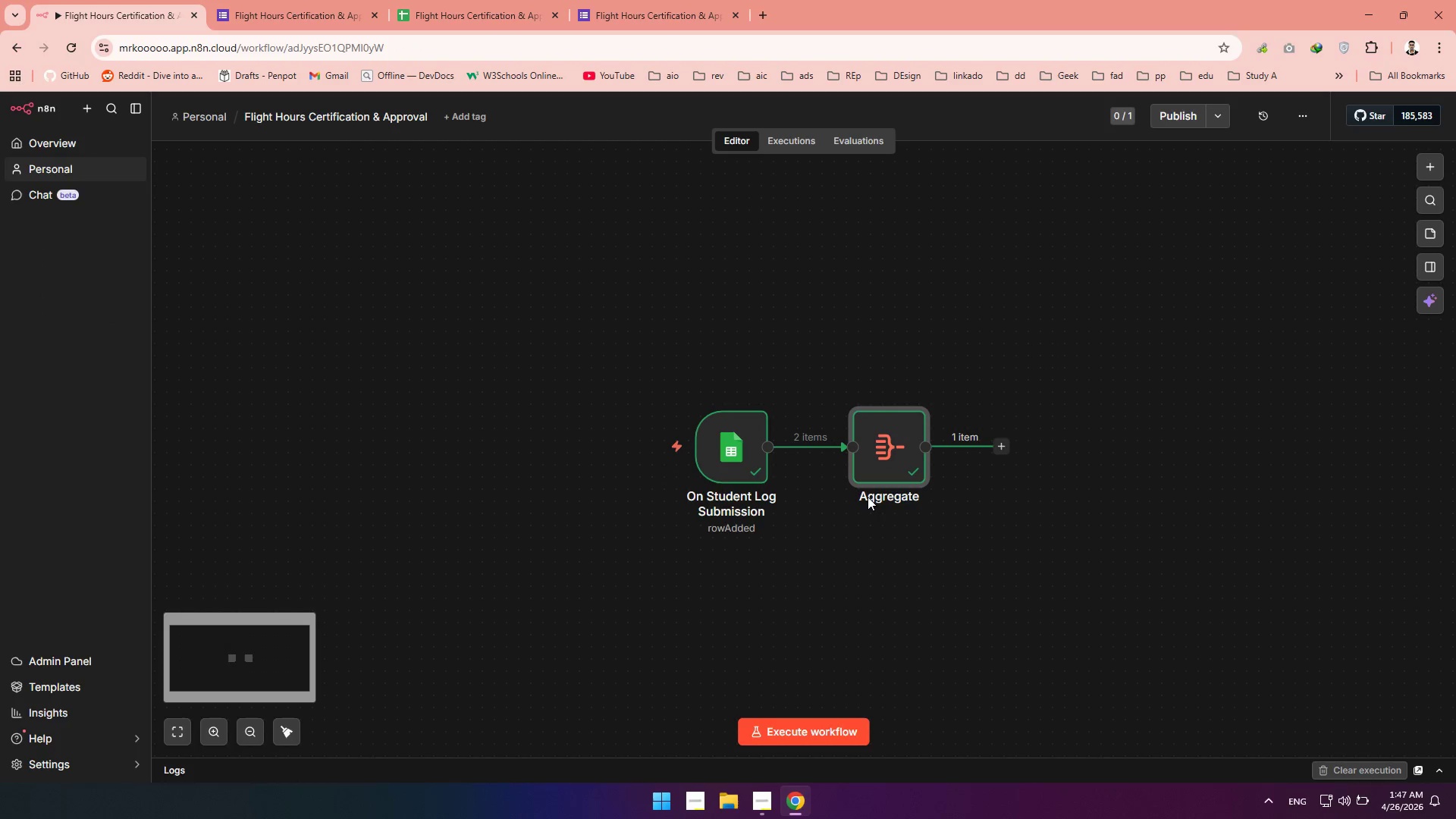 
double_click([865, 497])
 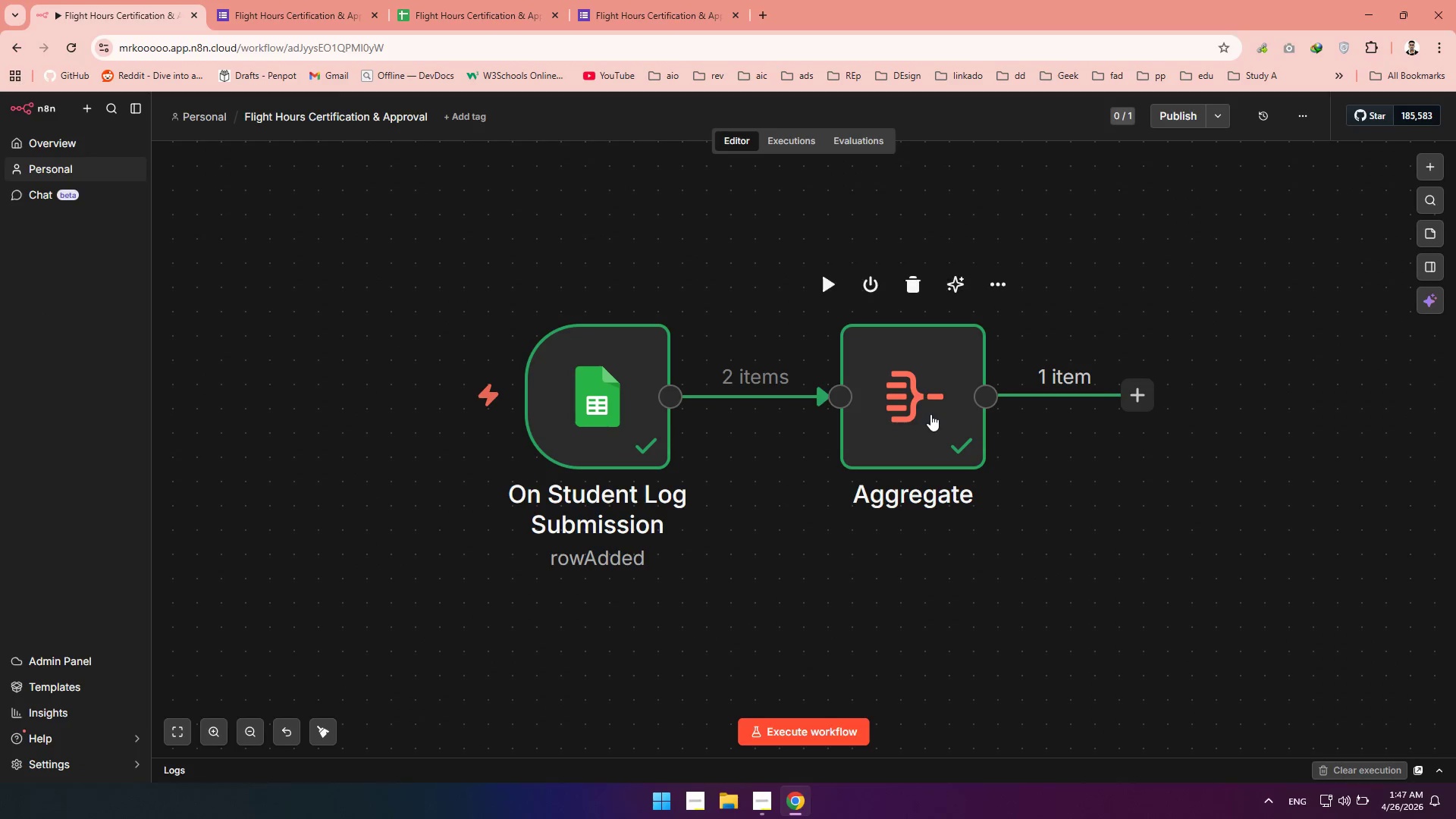 
double_click([930, 414])
 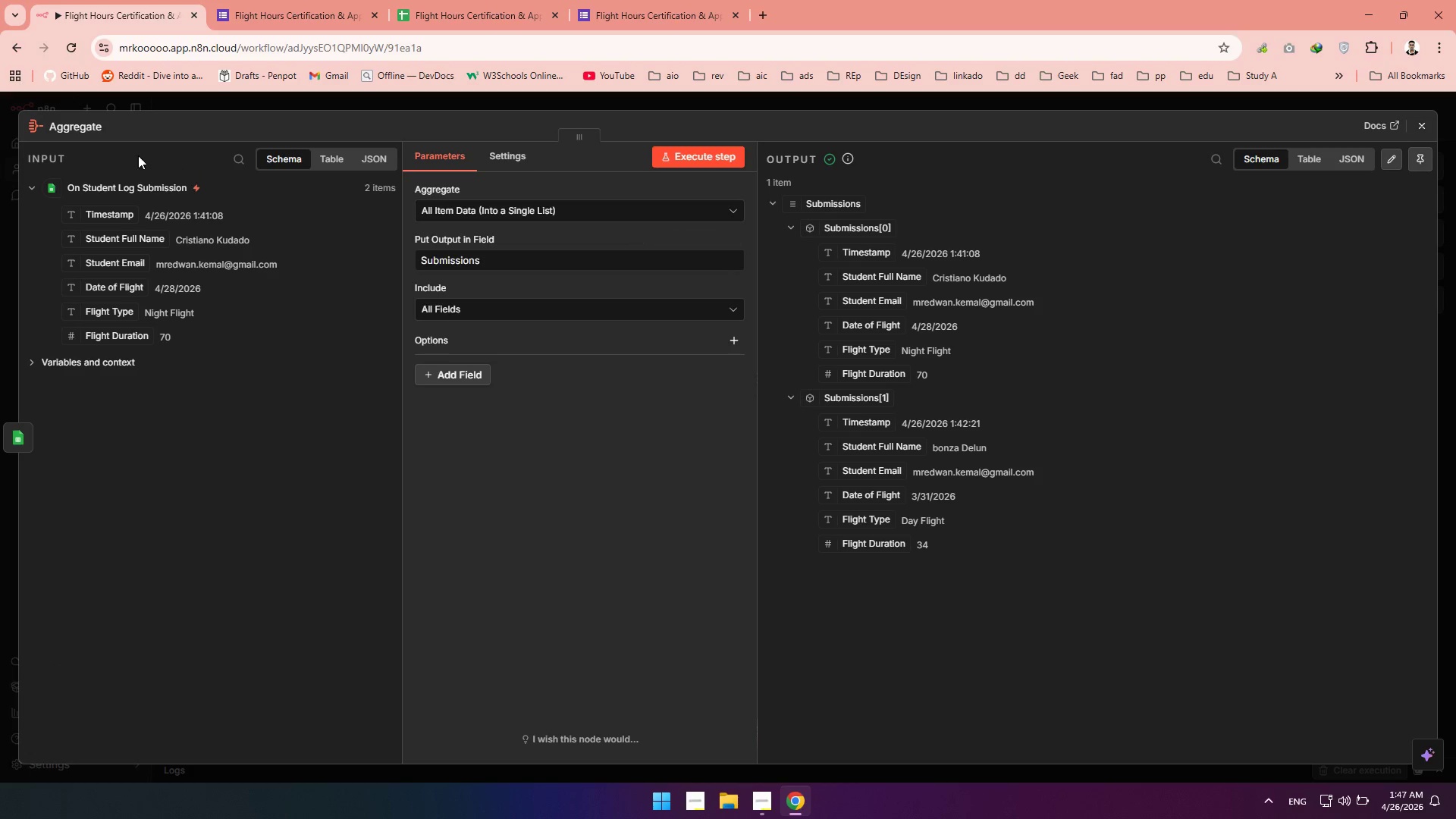 
left_click([79, 127])
 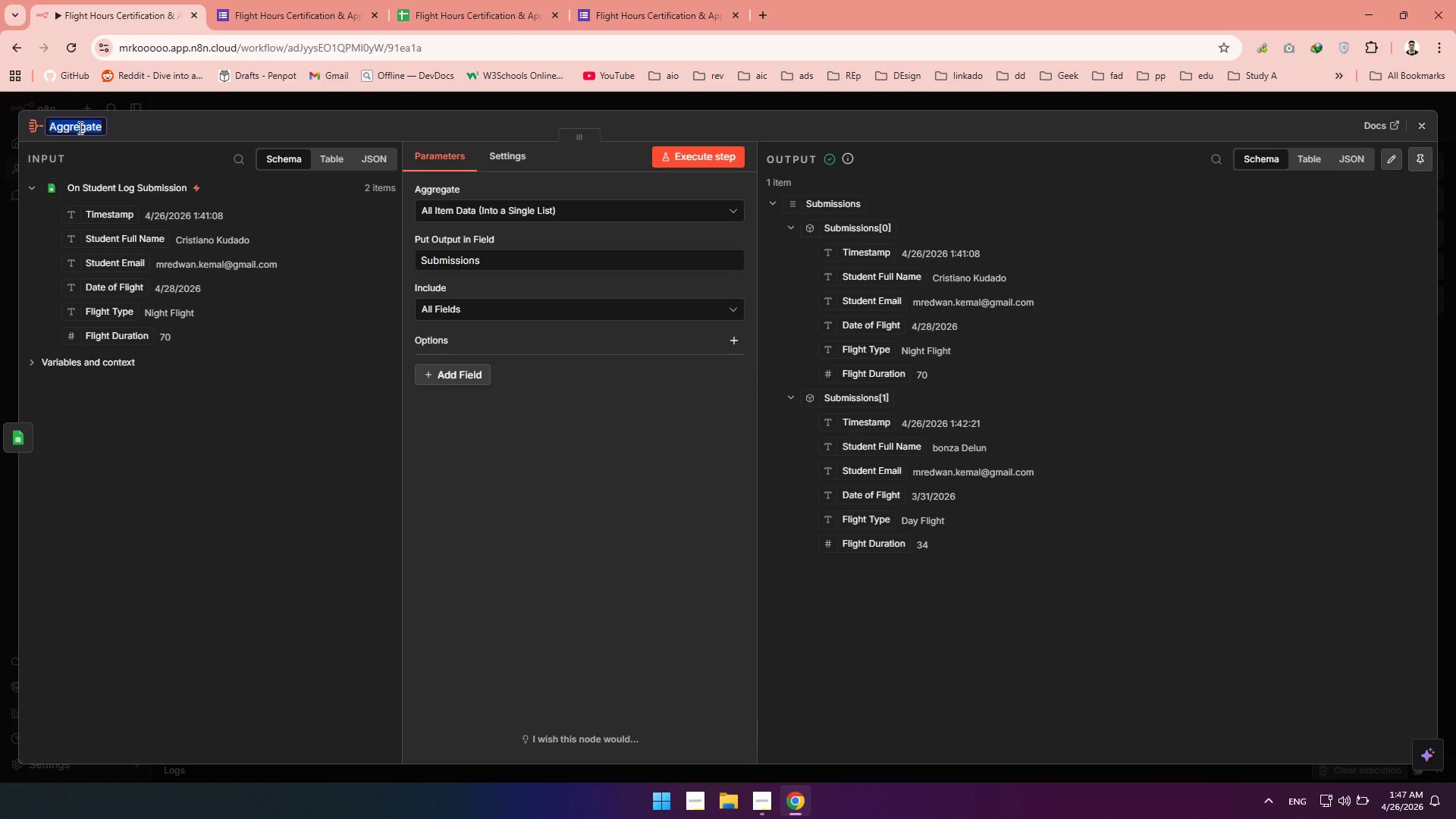 
type(Get Responses)
 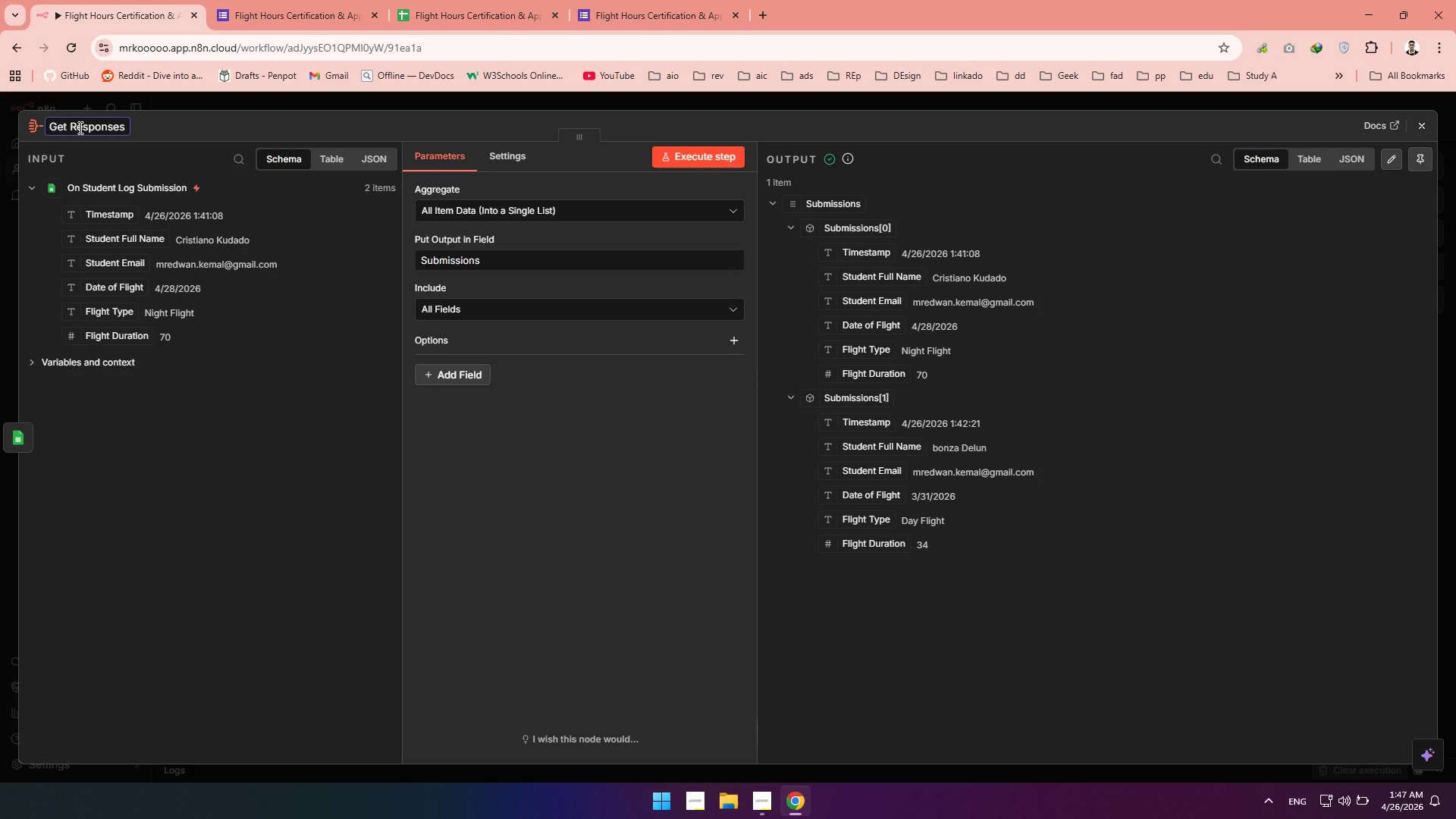 
wait(8.8)
 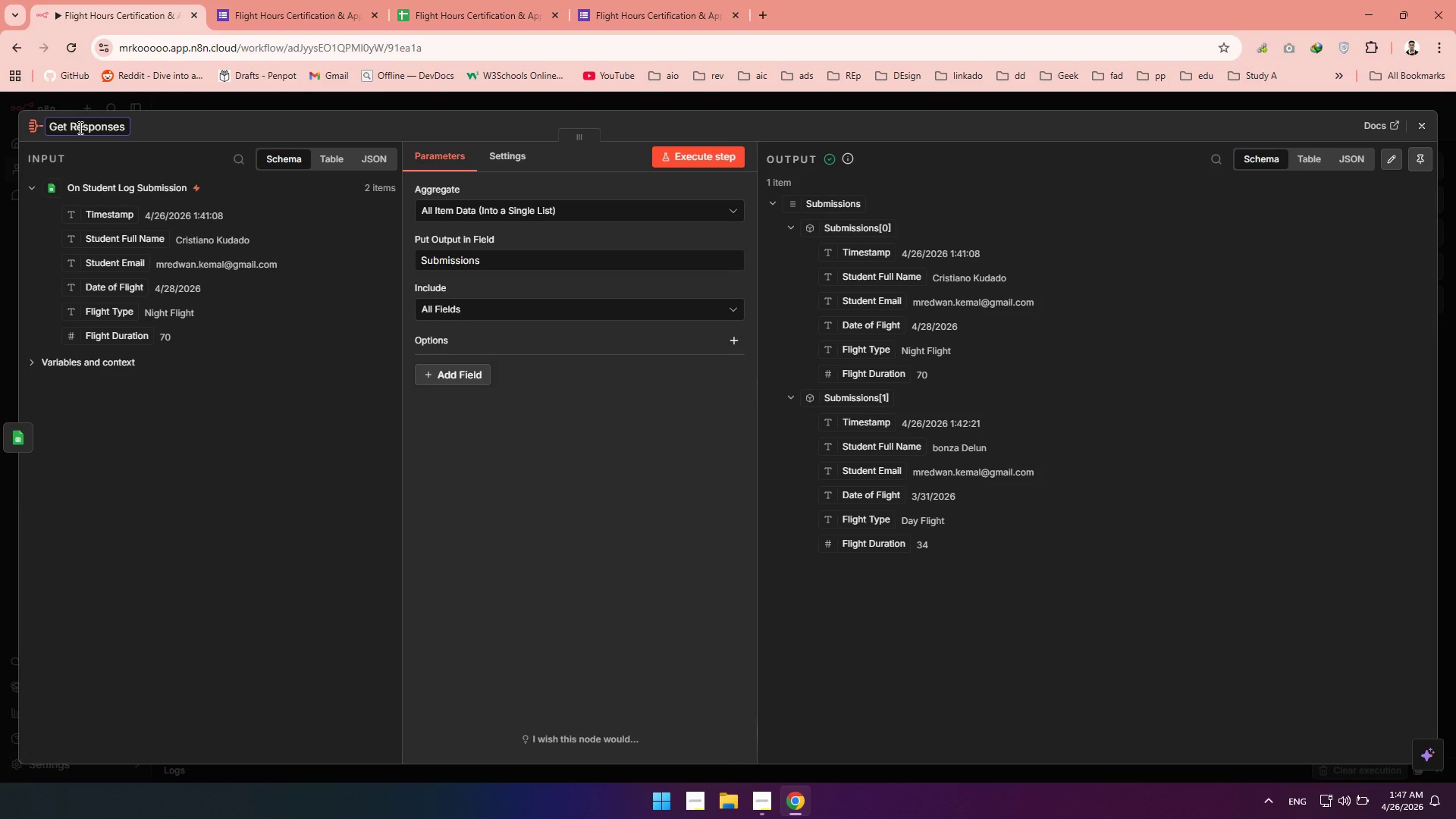 
left_click([67, 125])
 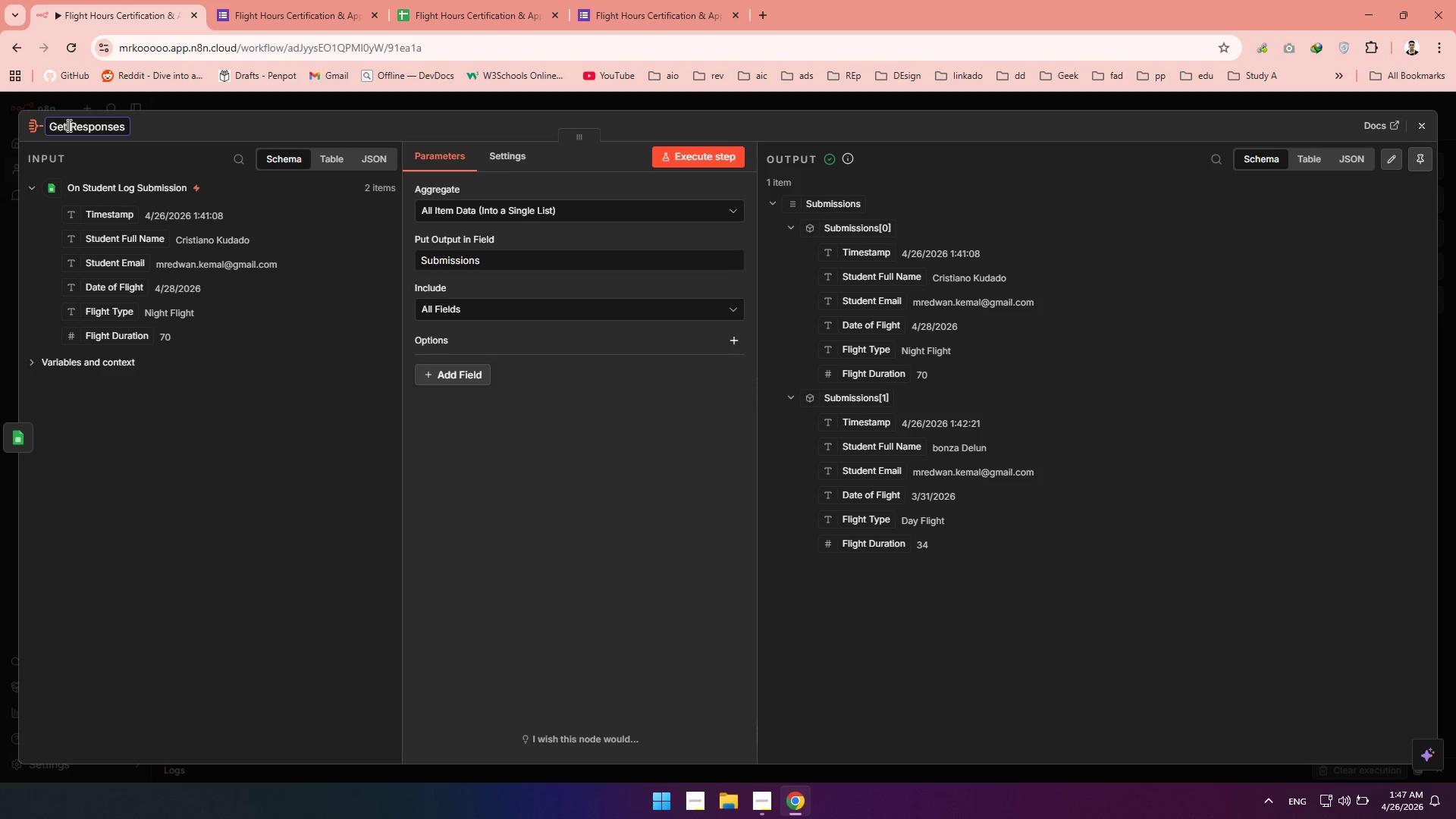 
type( All)
 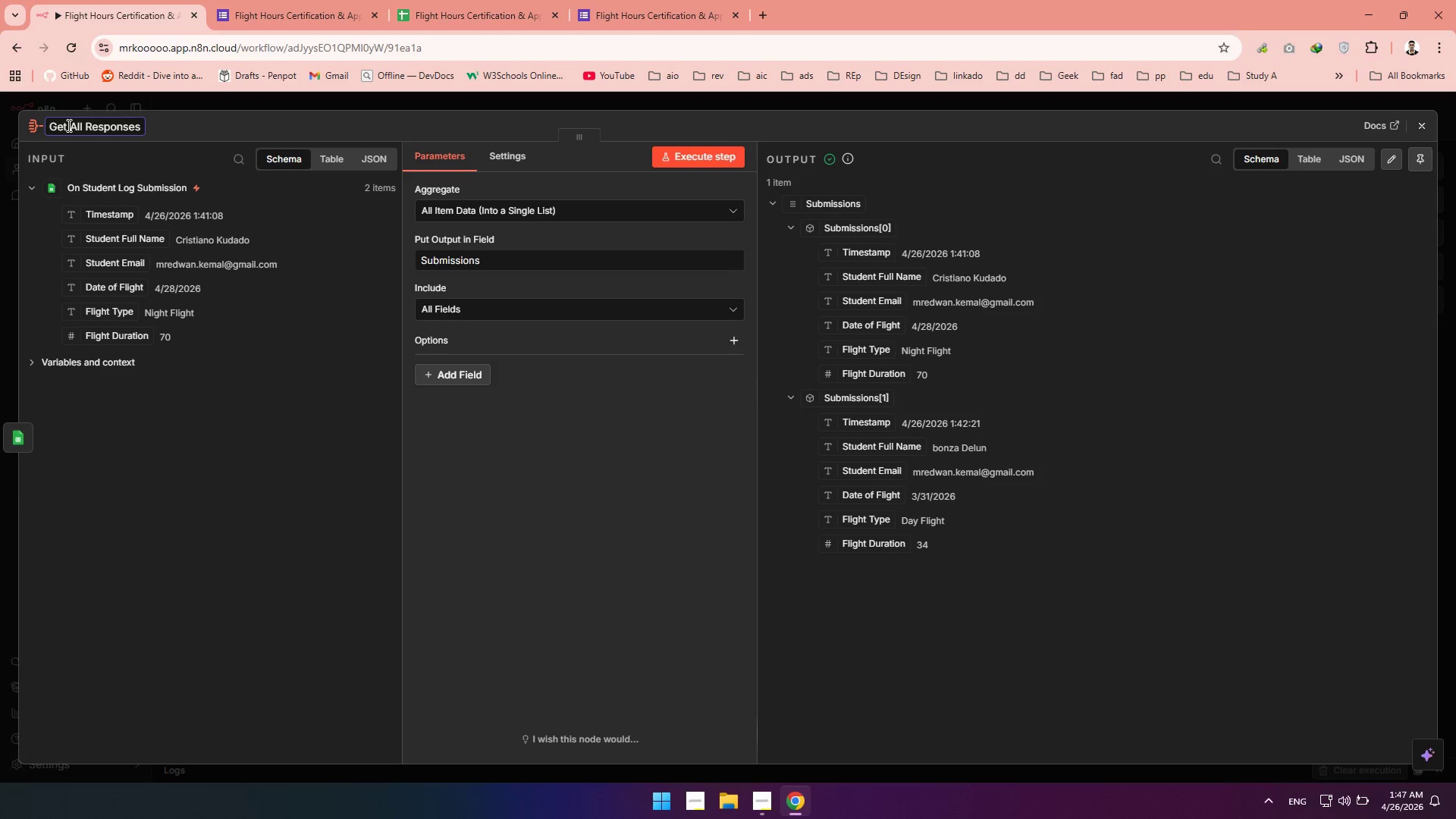 
wait(5.55)
 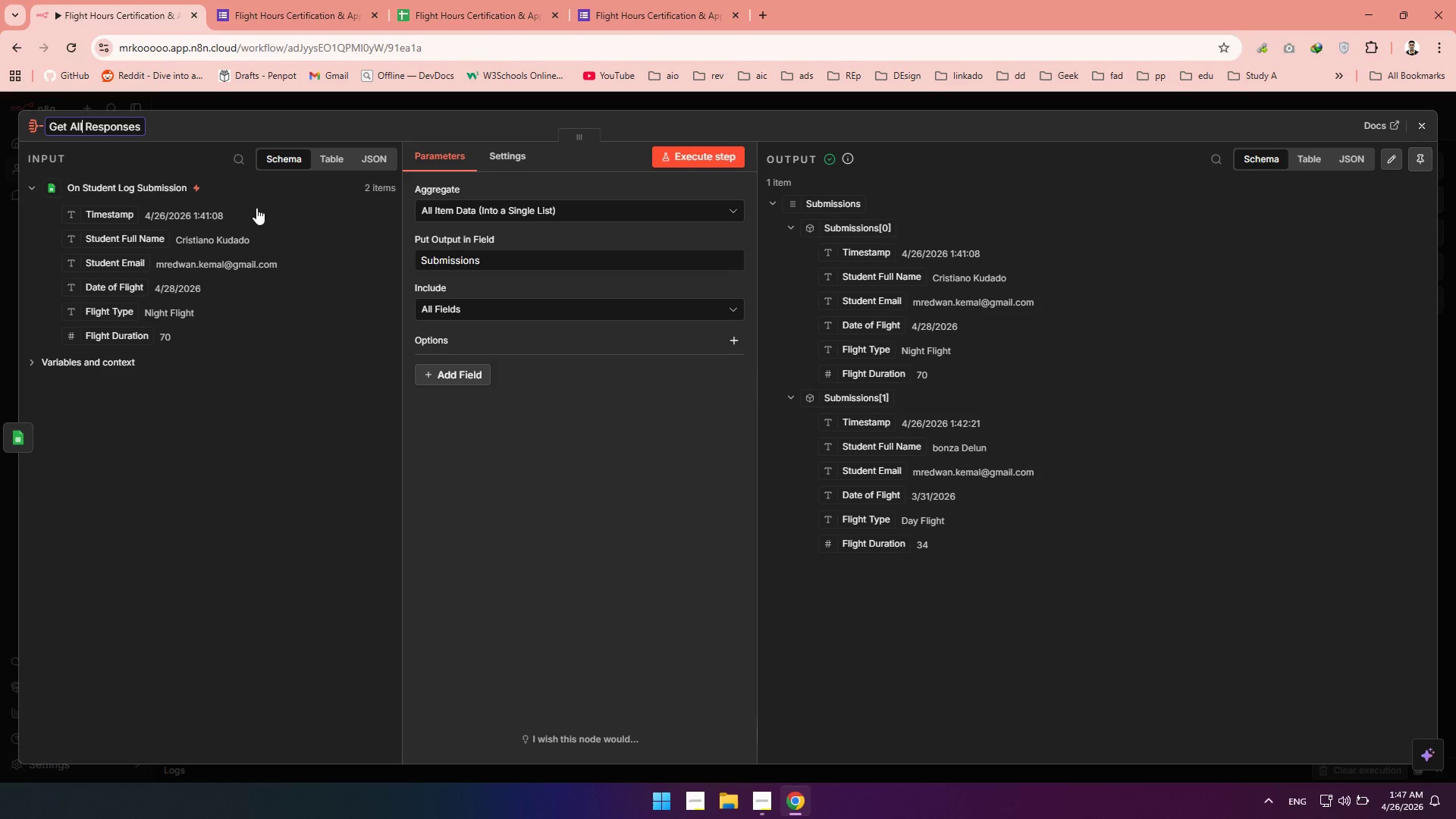 
left_click([1424, 124])
 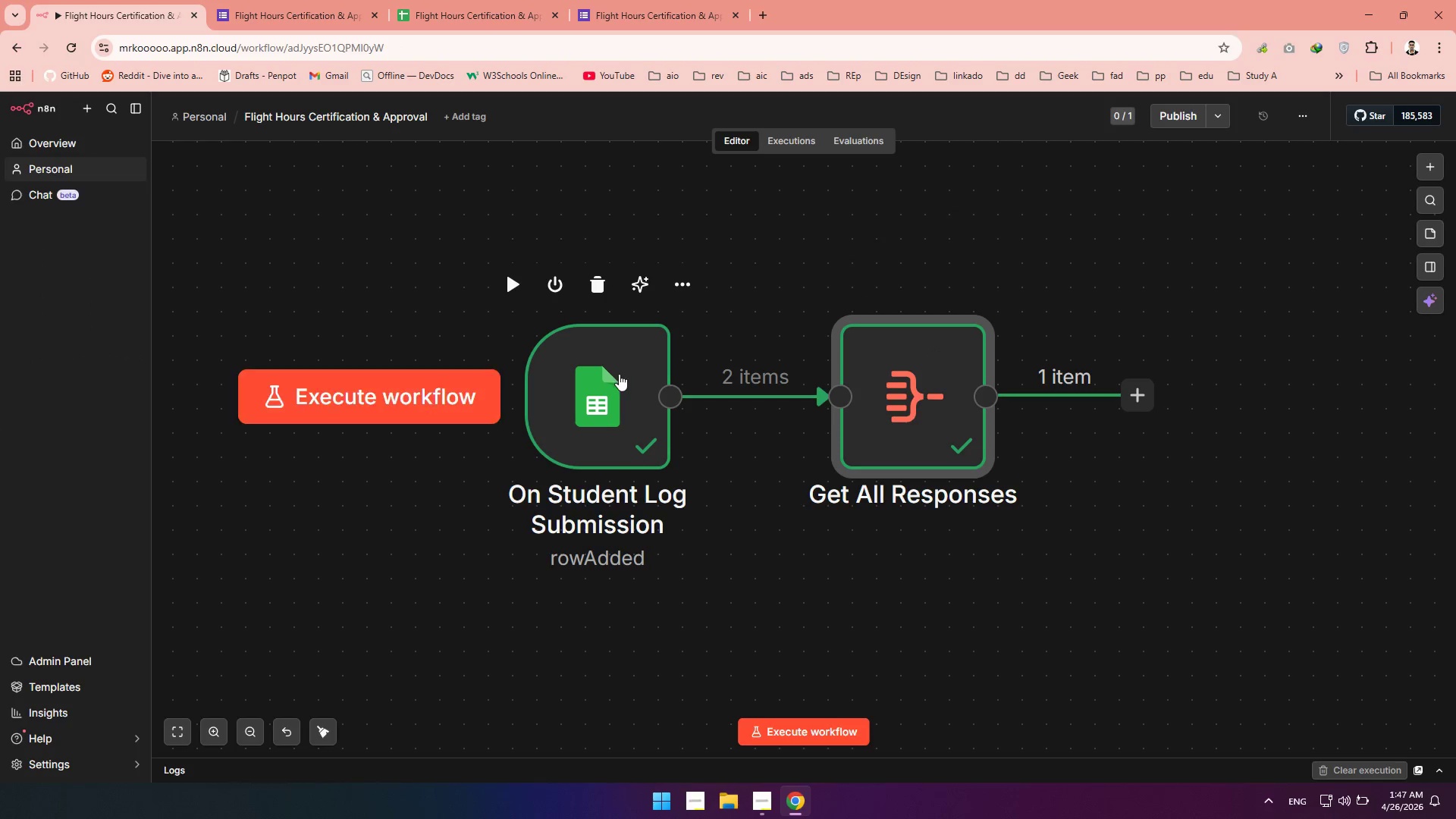 
double_click([619, 374])
 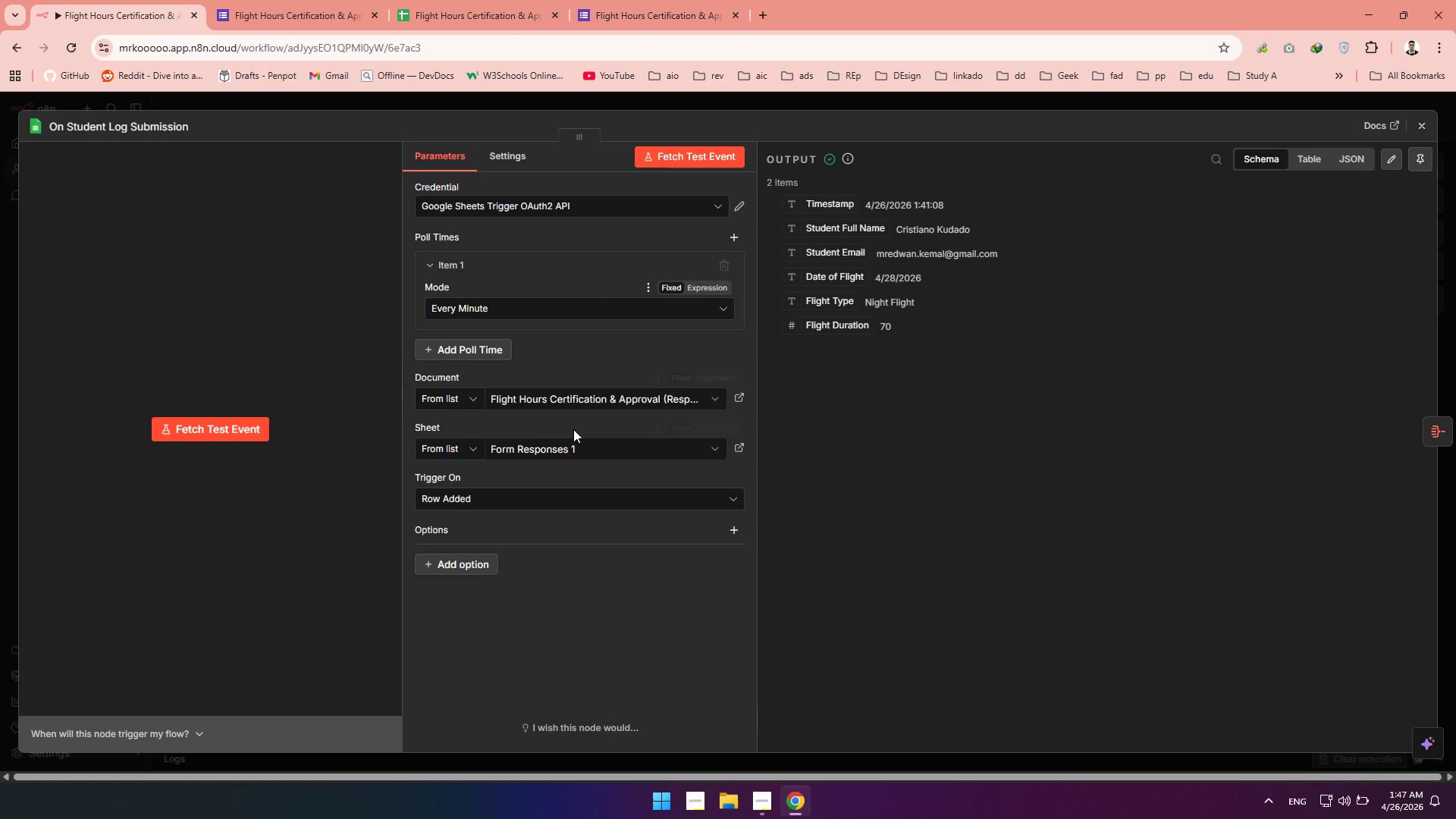 
left_click([508, 497])
 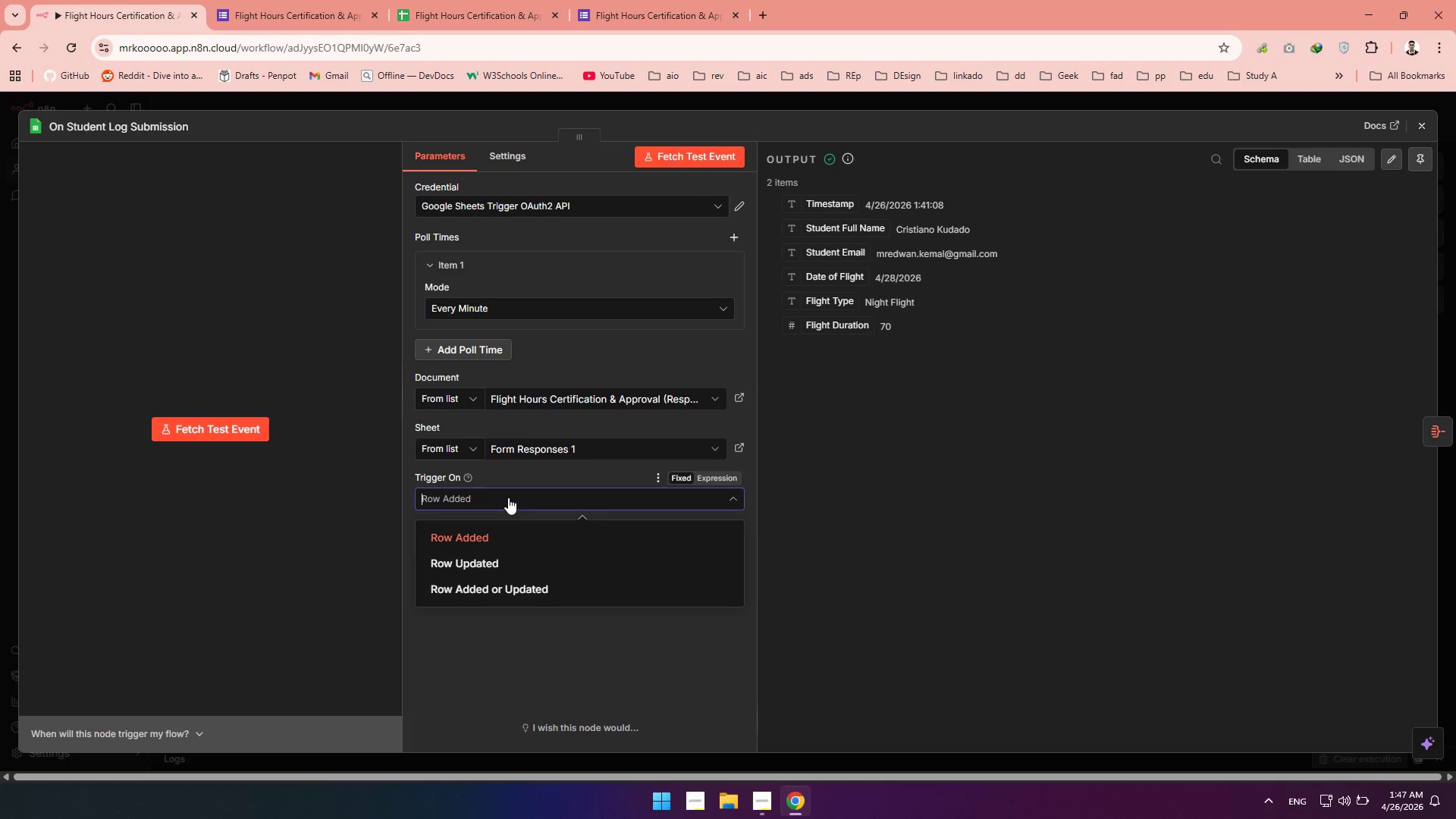 
left_click([508, 497])
 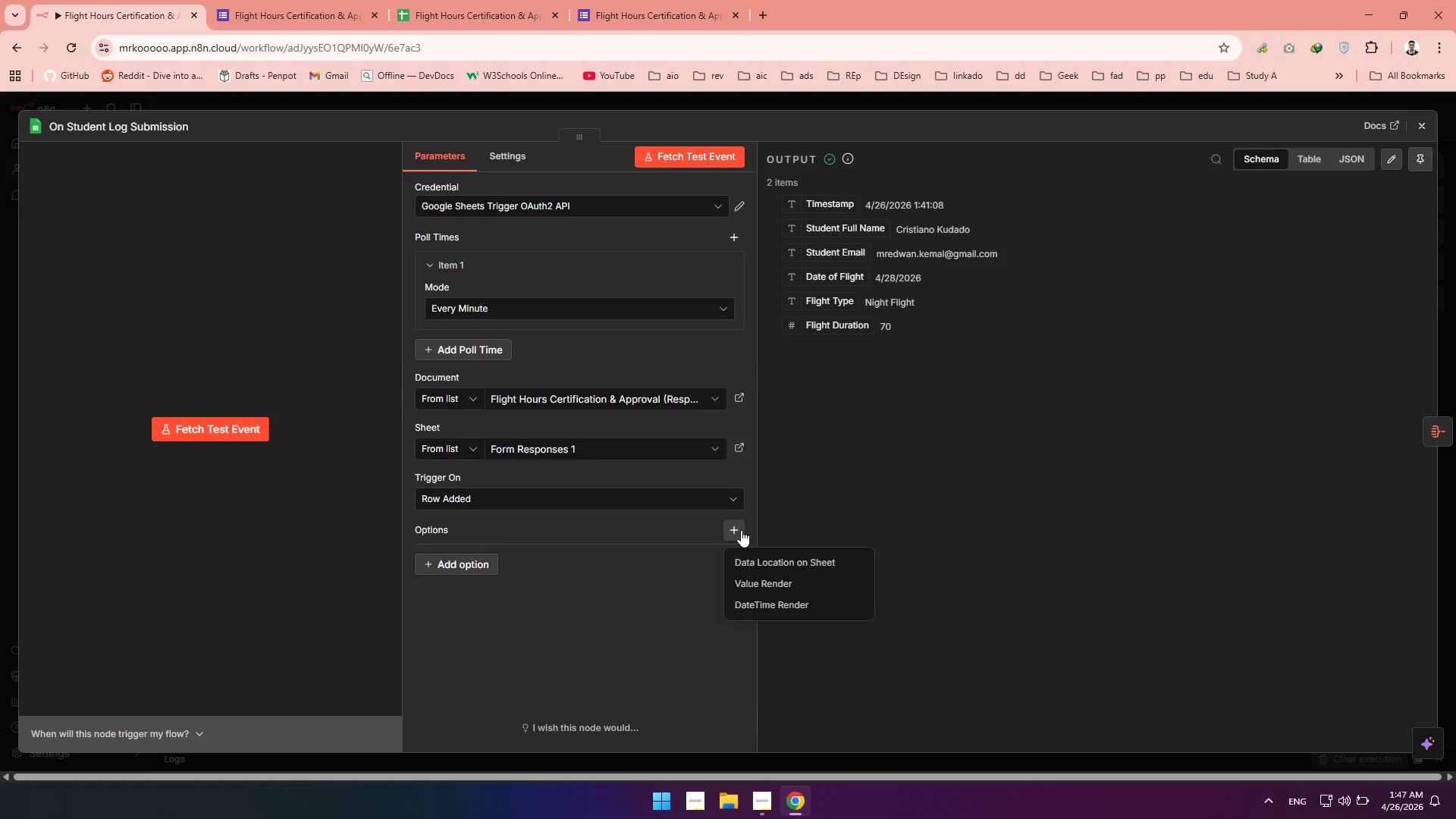 
wait(5.86)
 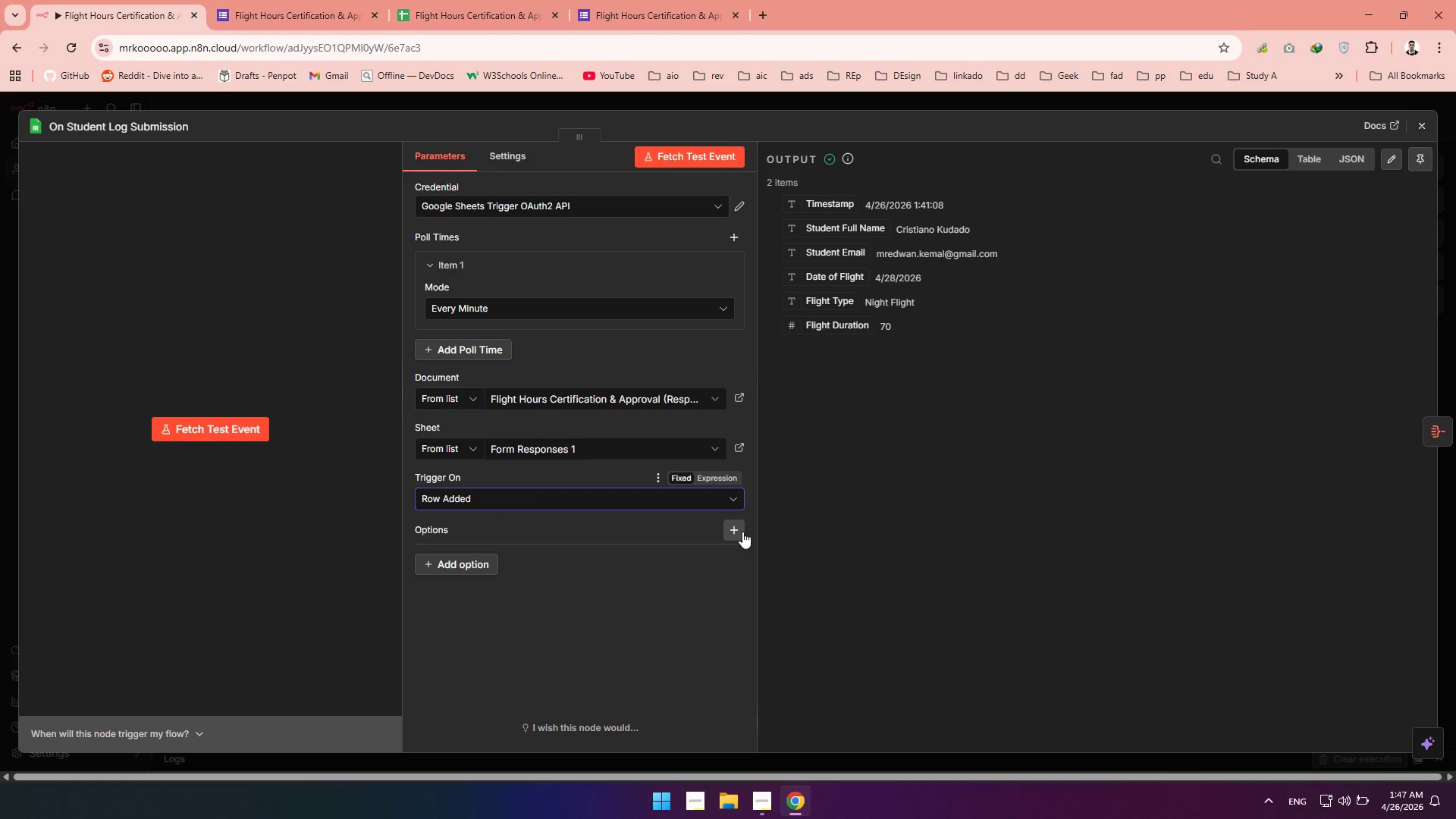 
left_click([691, 525])
 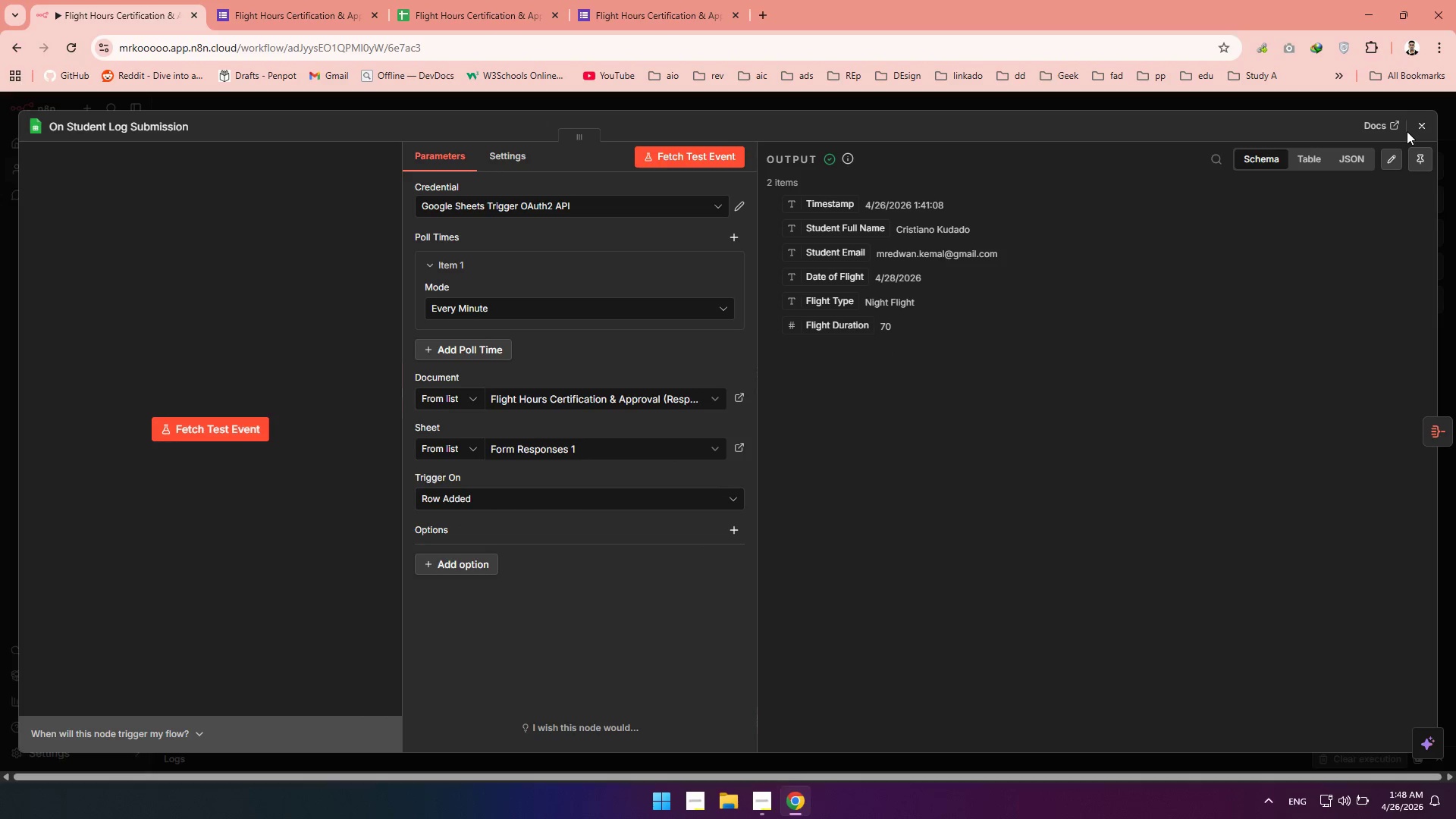 
left_click([1426, 129])
 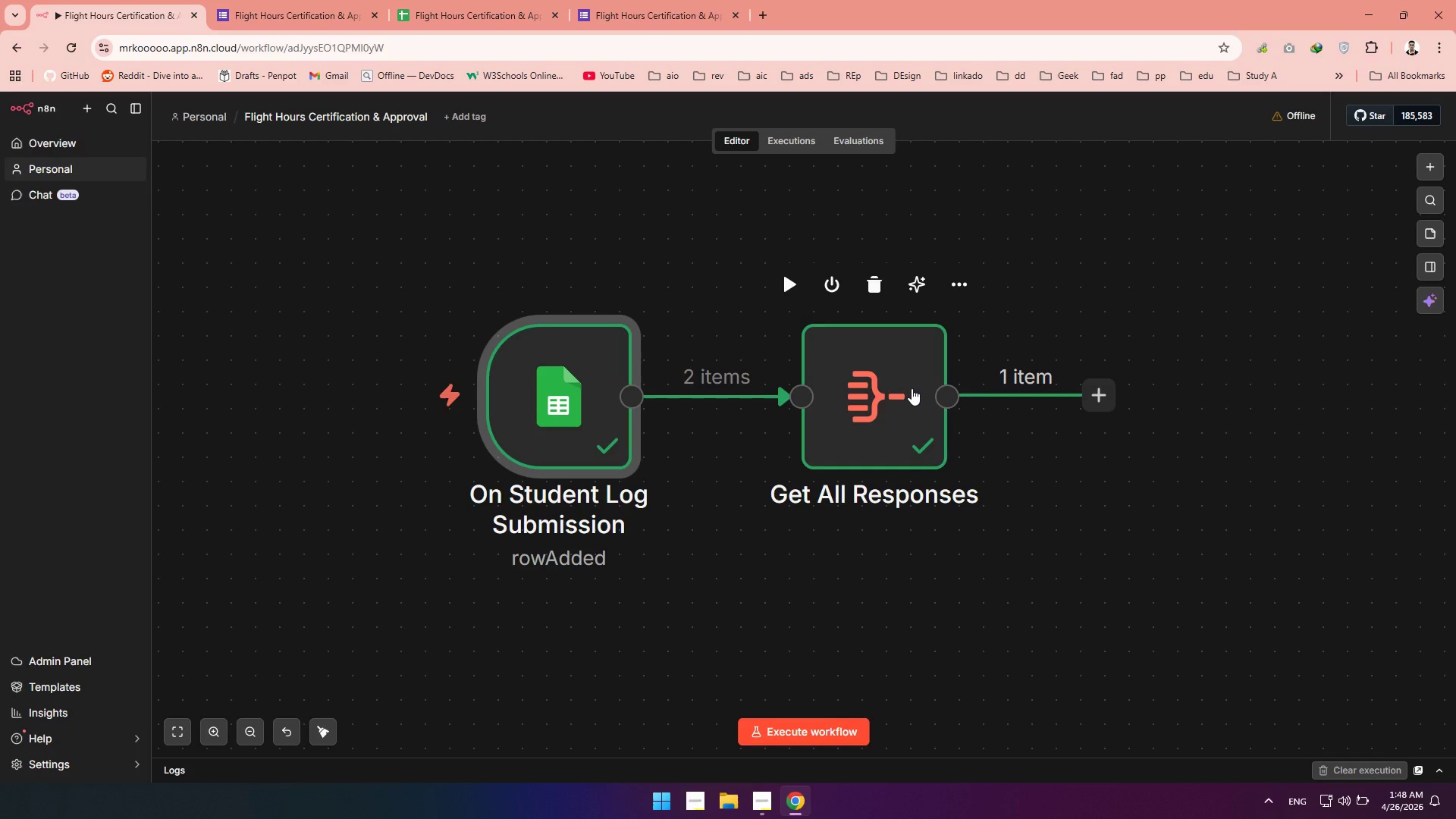 
wait(14.27)
 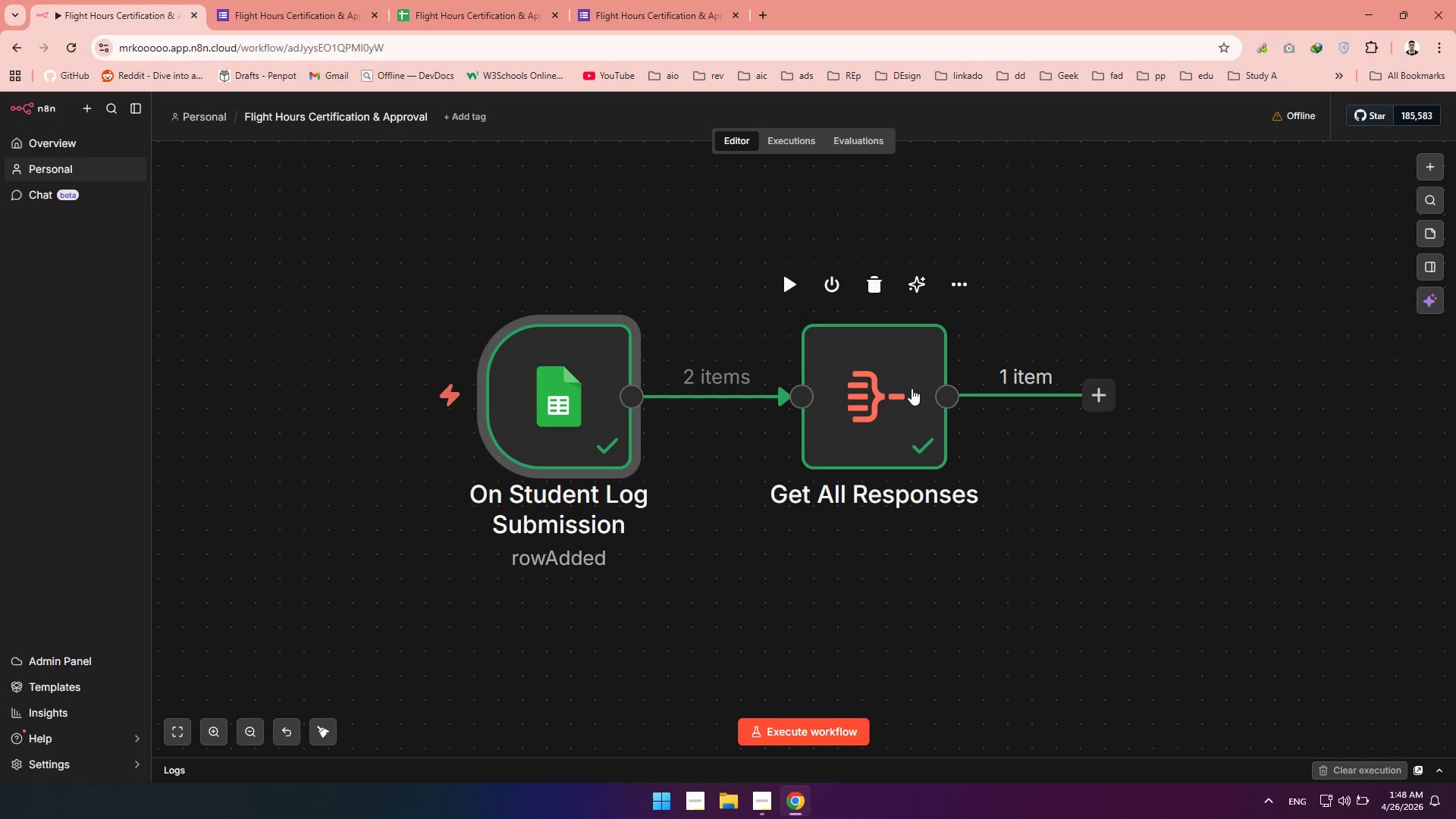 
left_click([174, 739])
 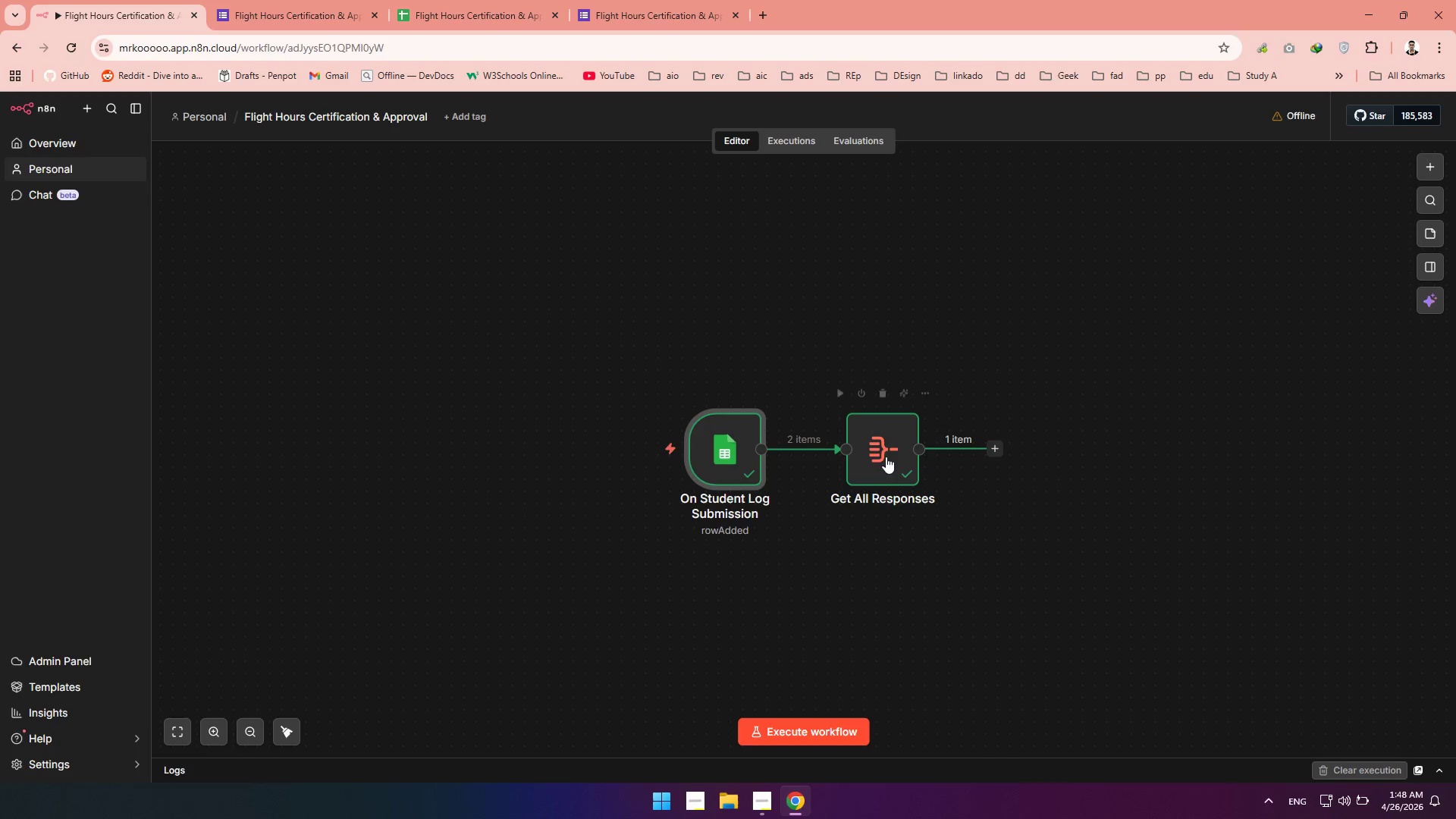 
double_click([876, 450])
 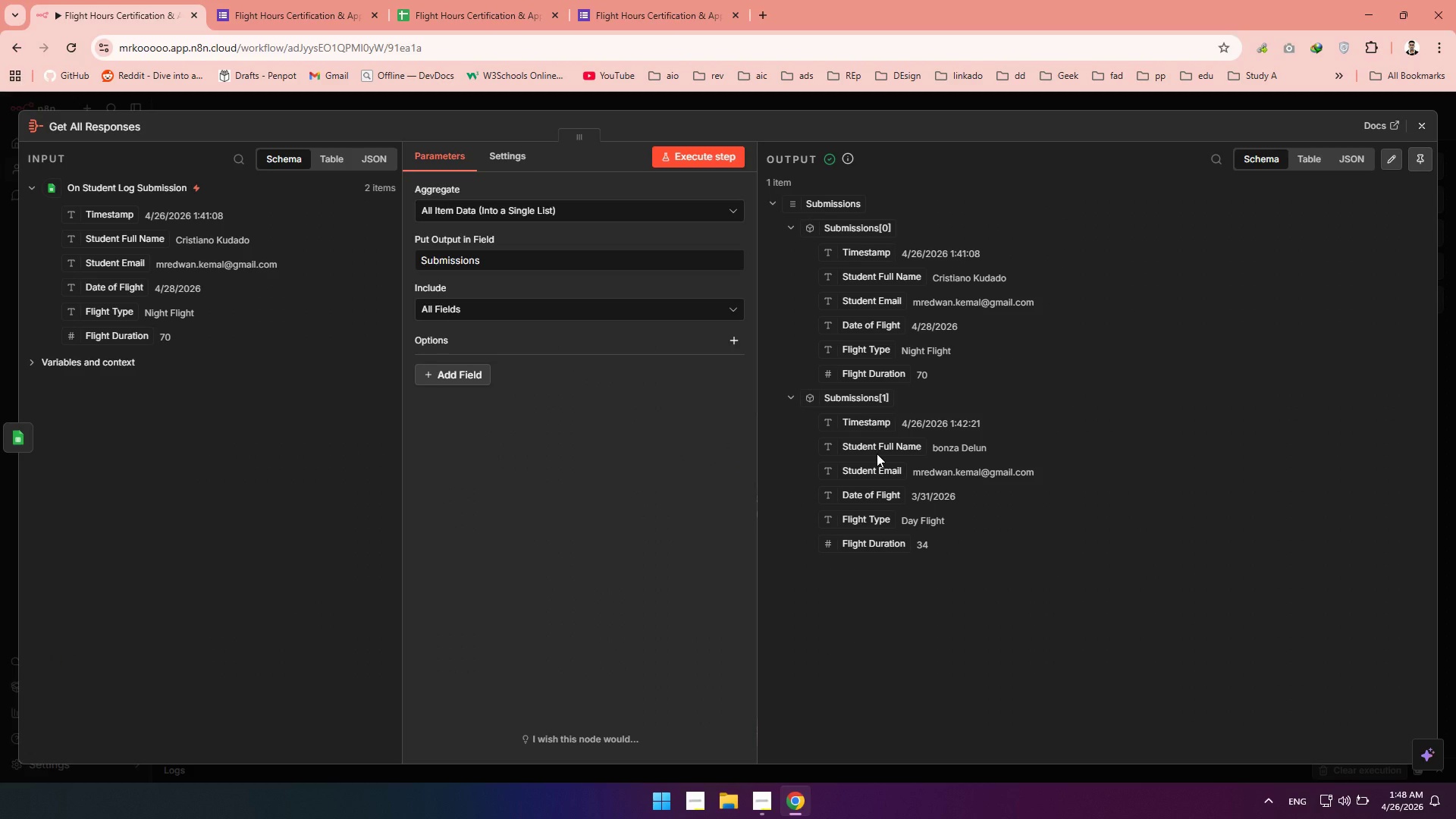 
wait(14.72)
 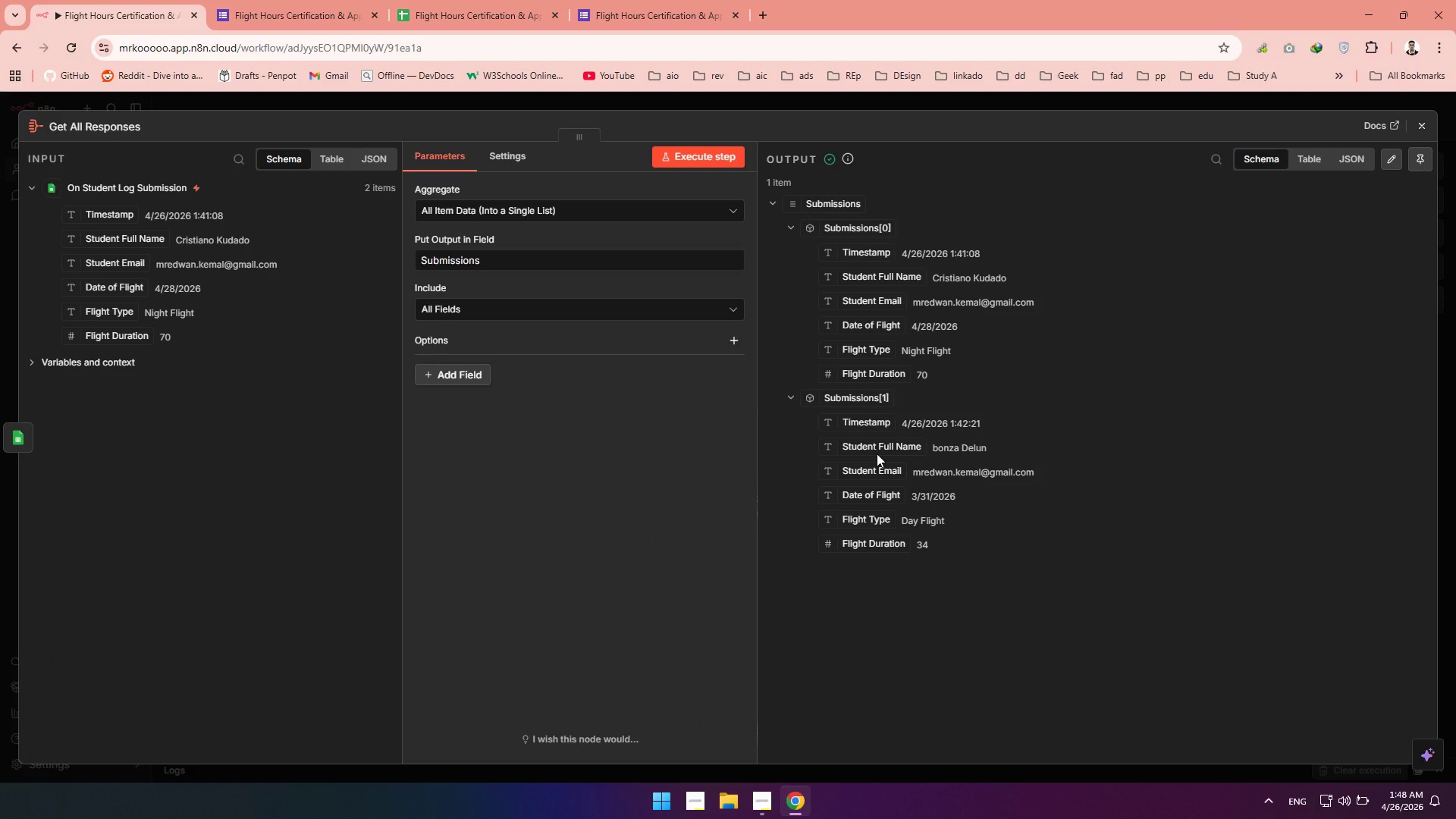 
left_click([1425, 131])
 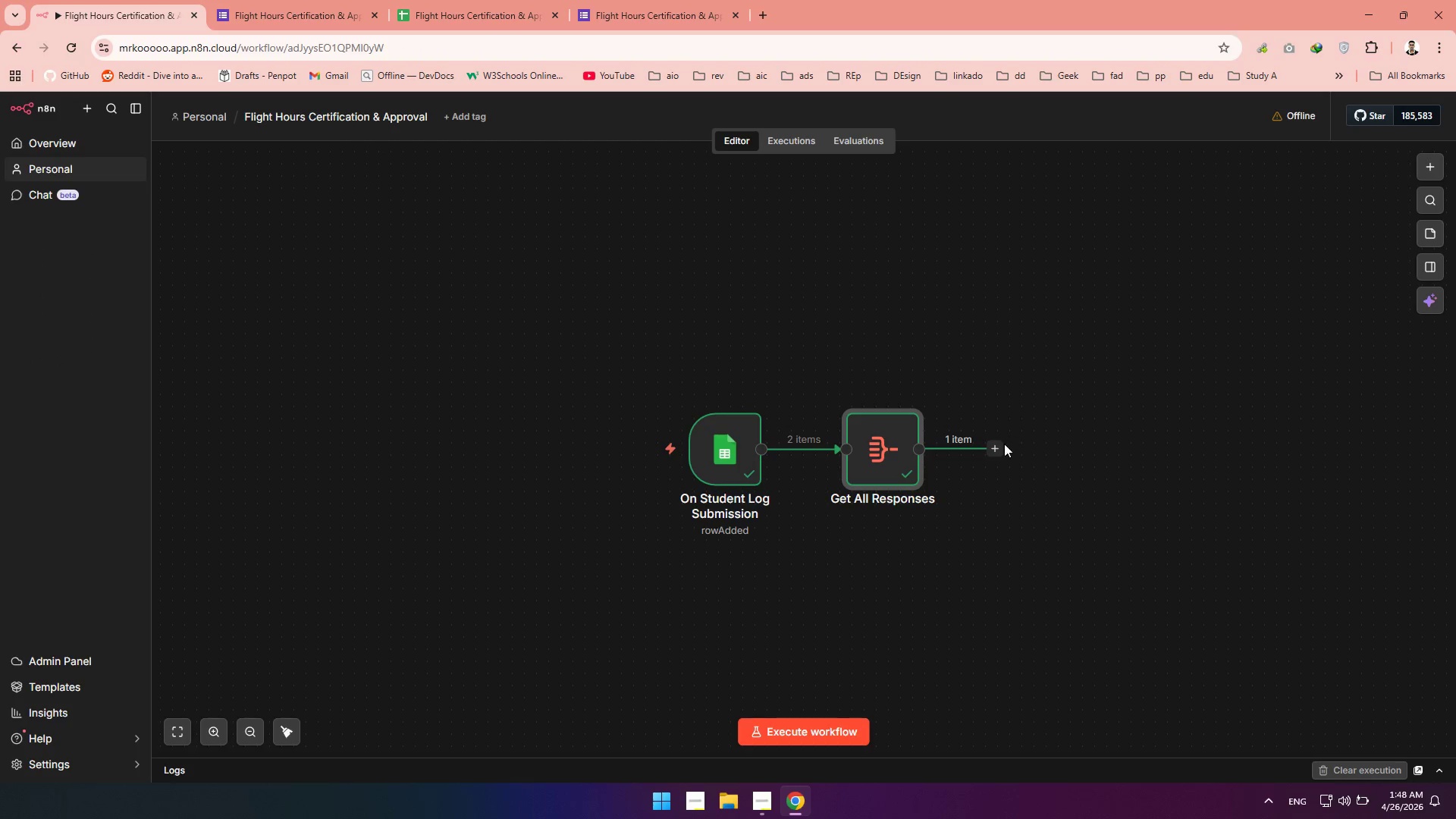 
left_click([997, 449])
 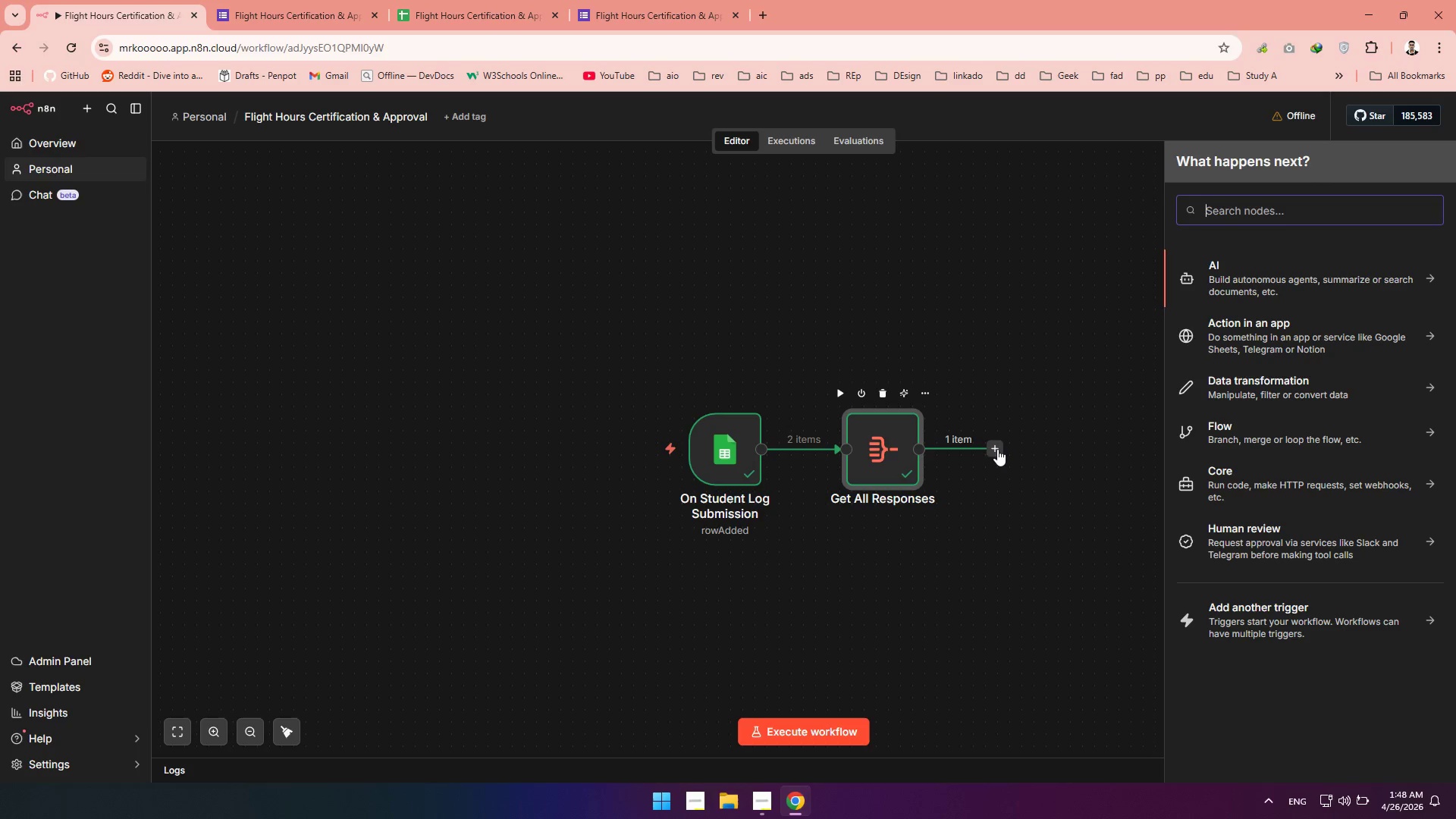 
type(set)
 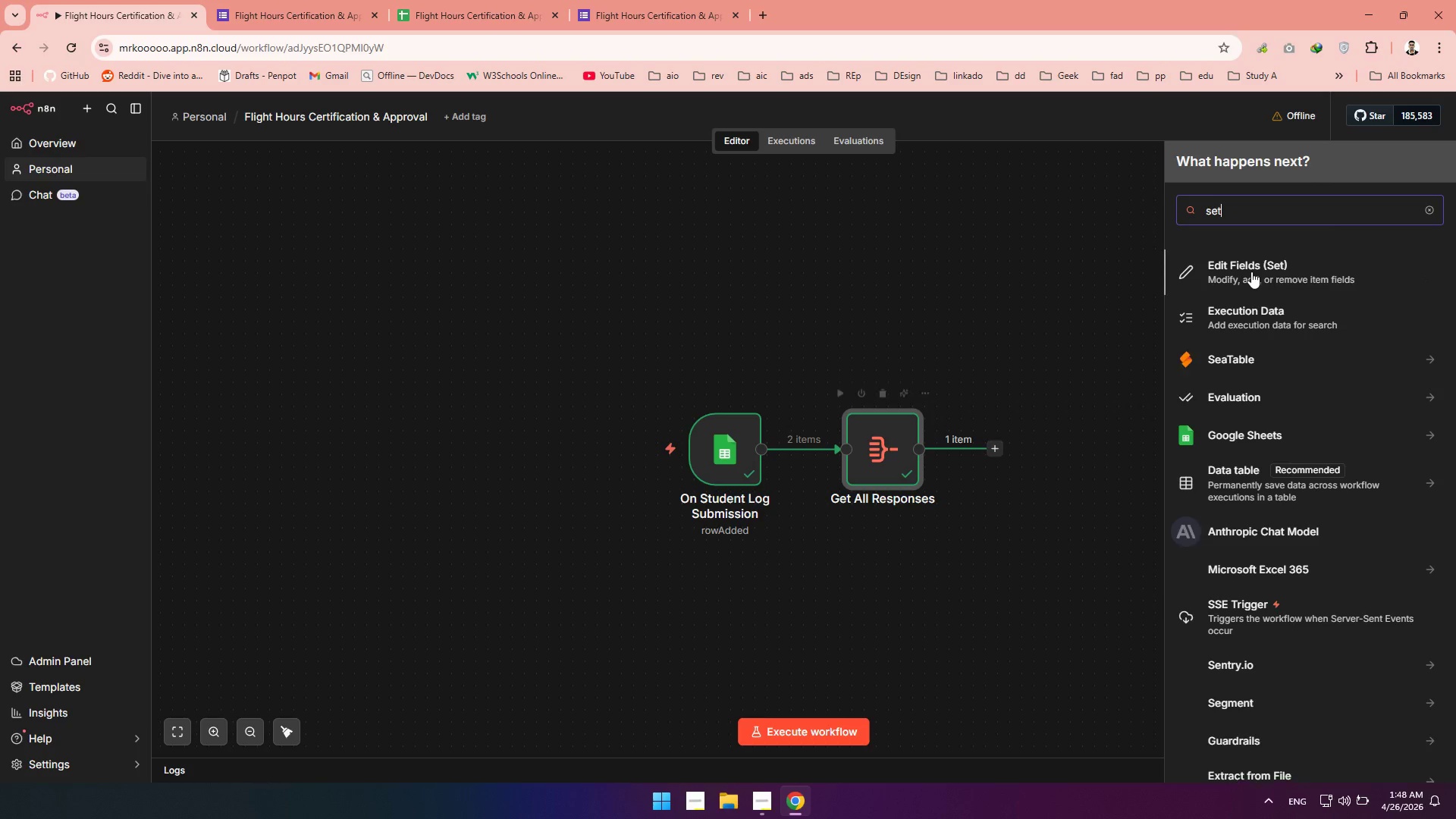 
left_click([1235, 290])
 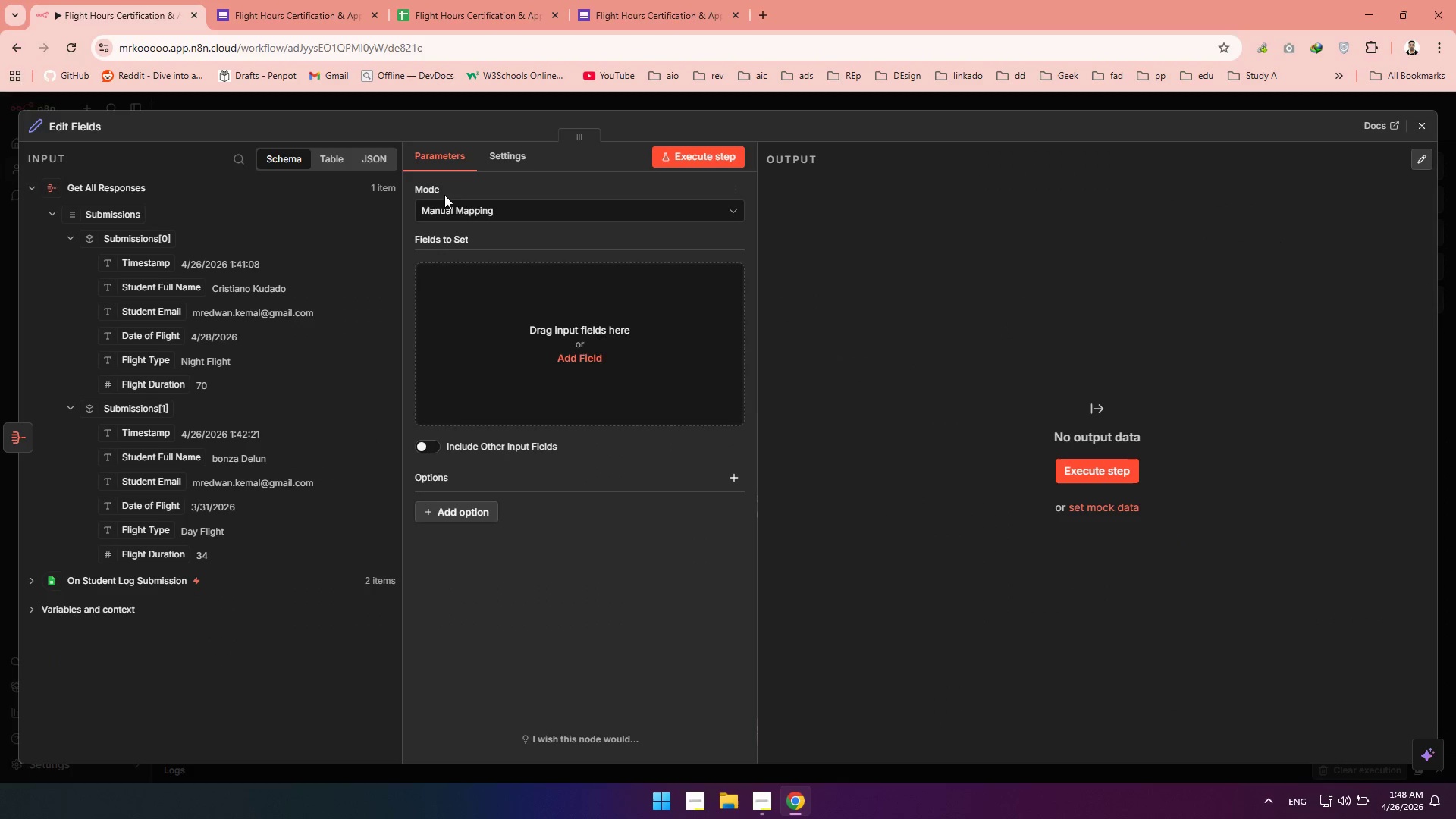 
left_click([460, 319])
 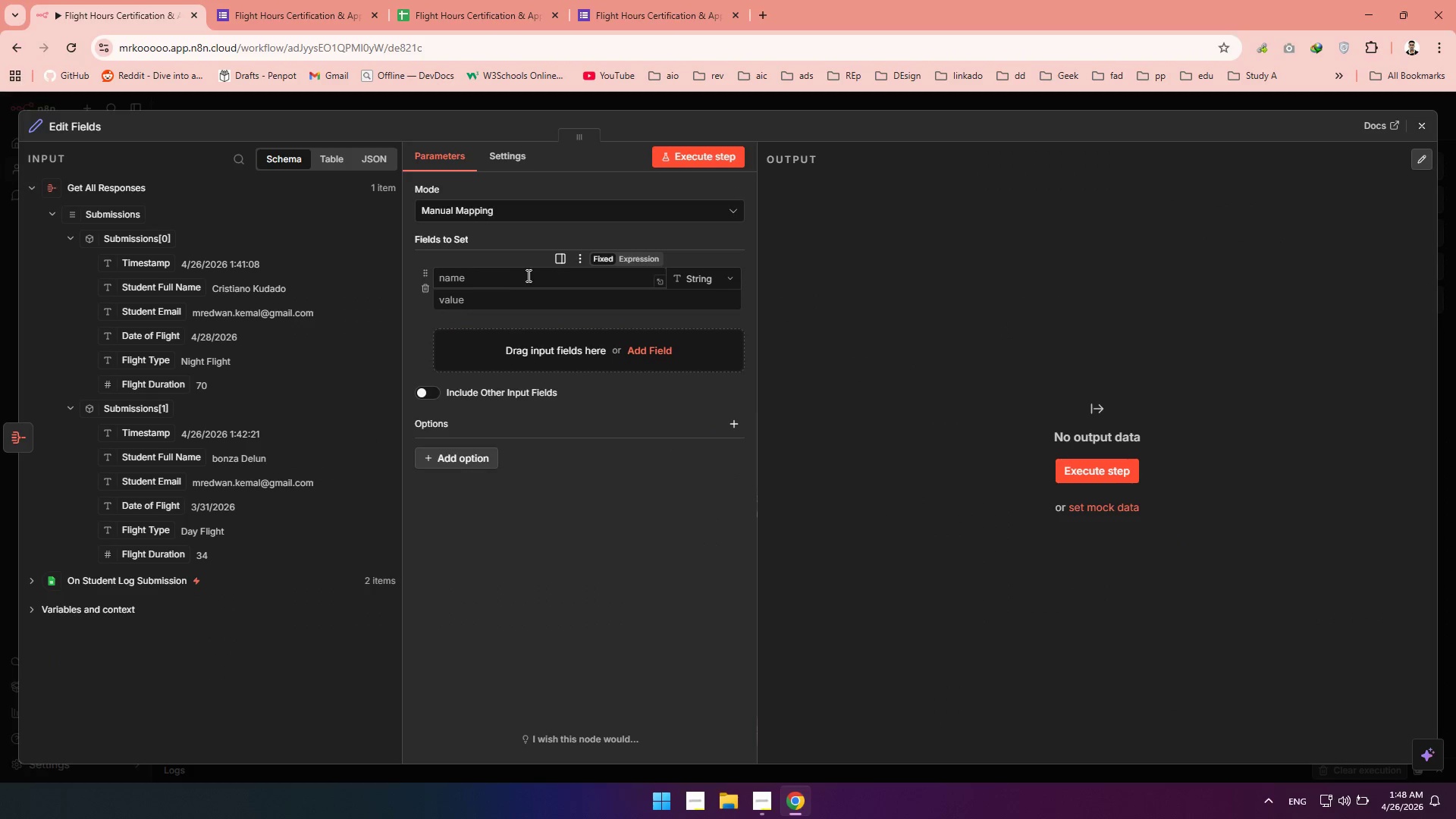 
left_click([520, 275])
 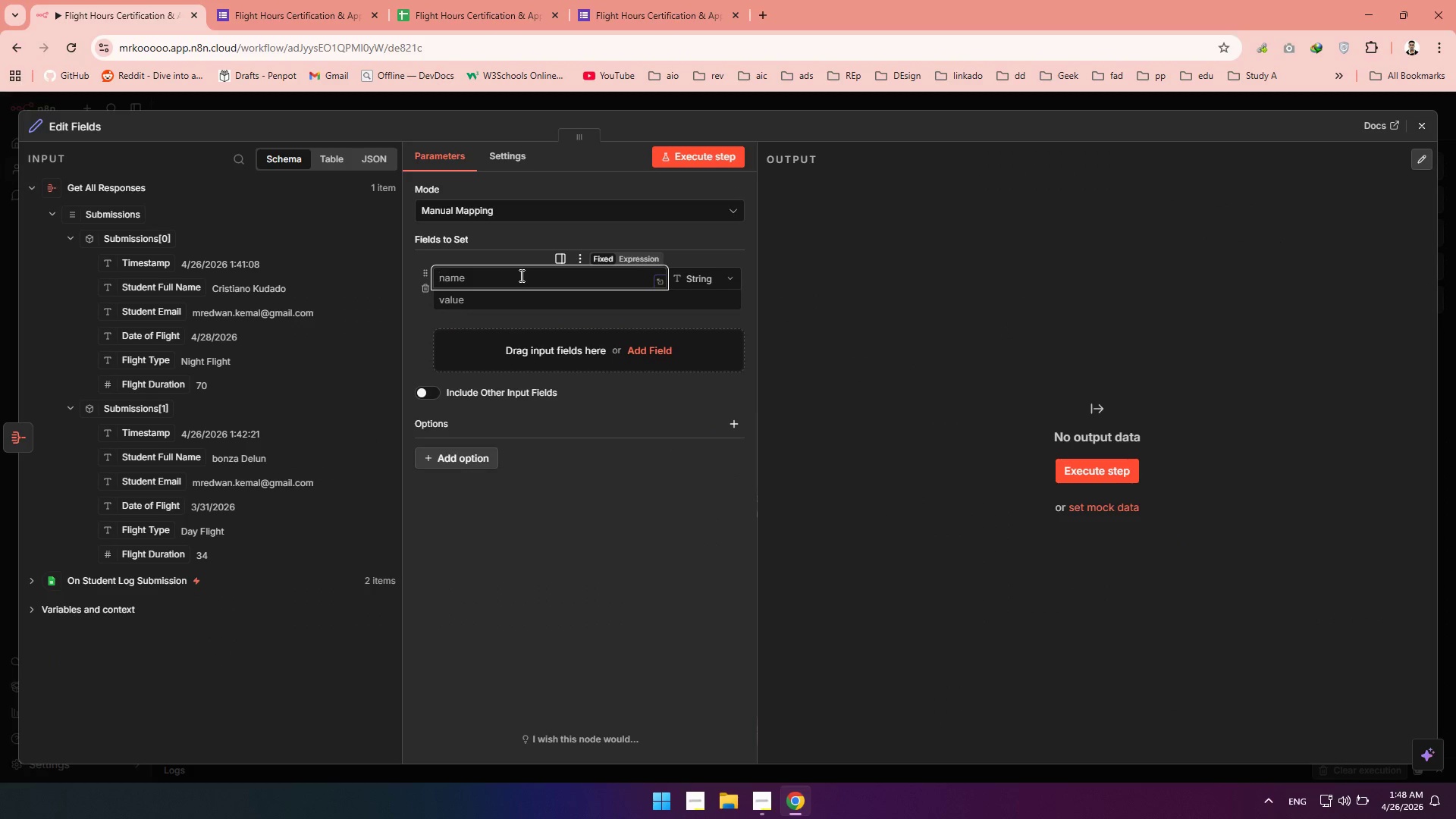 
type(Latest)
key(Backspace)
key(Backspace)
key(Backspace)
key(Backspace)
key(Backspace)
key(Backspace)
key(Backspace)
type(latestResponse)
 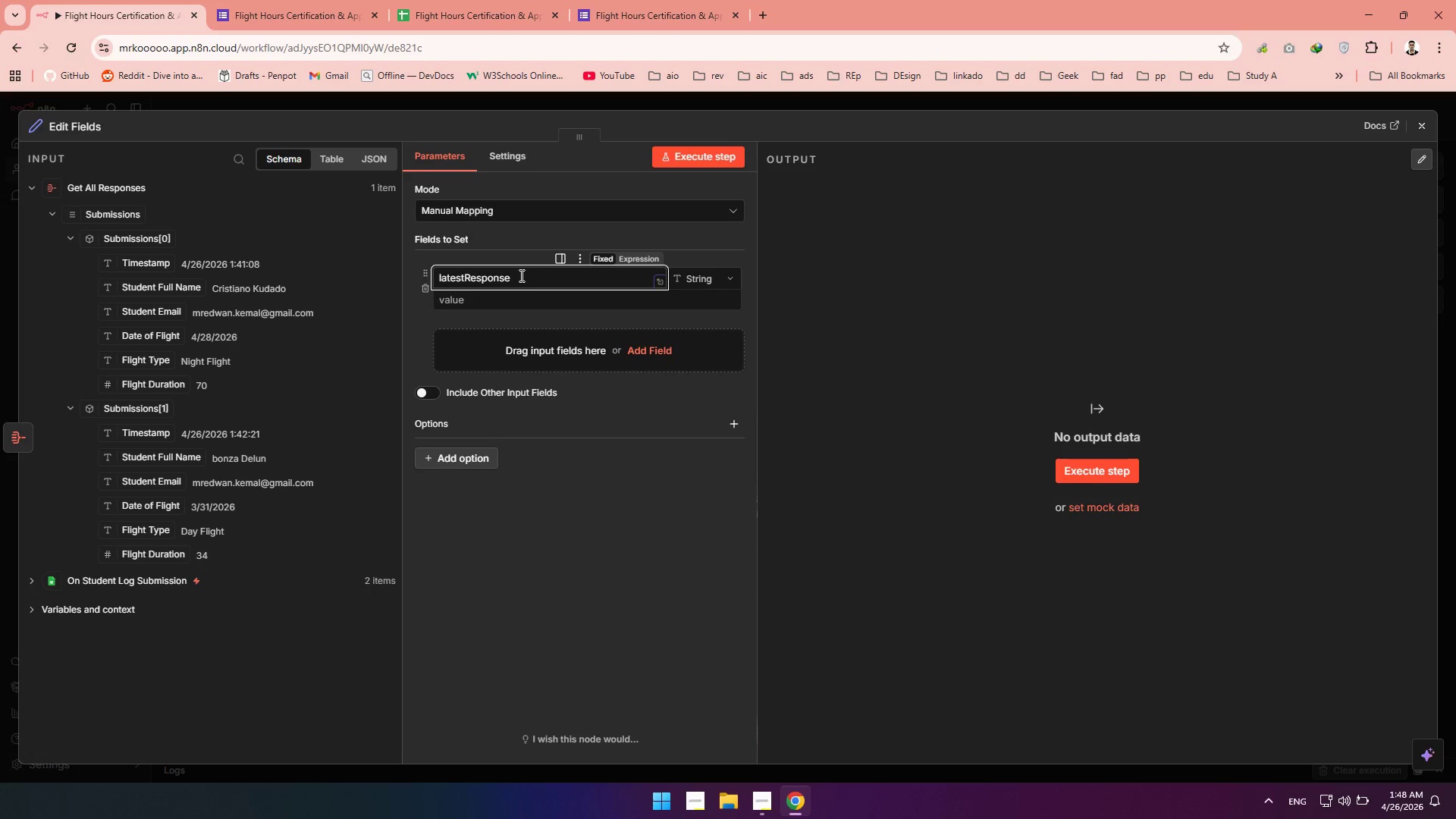 
left_click([525, 248])
 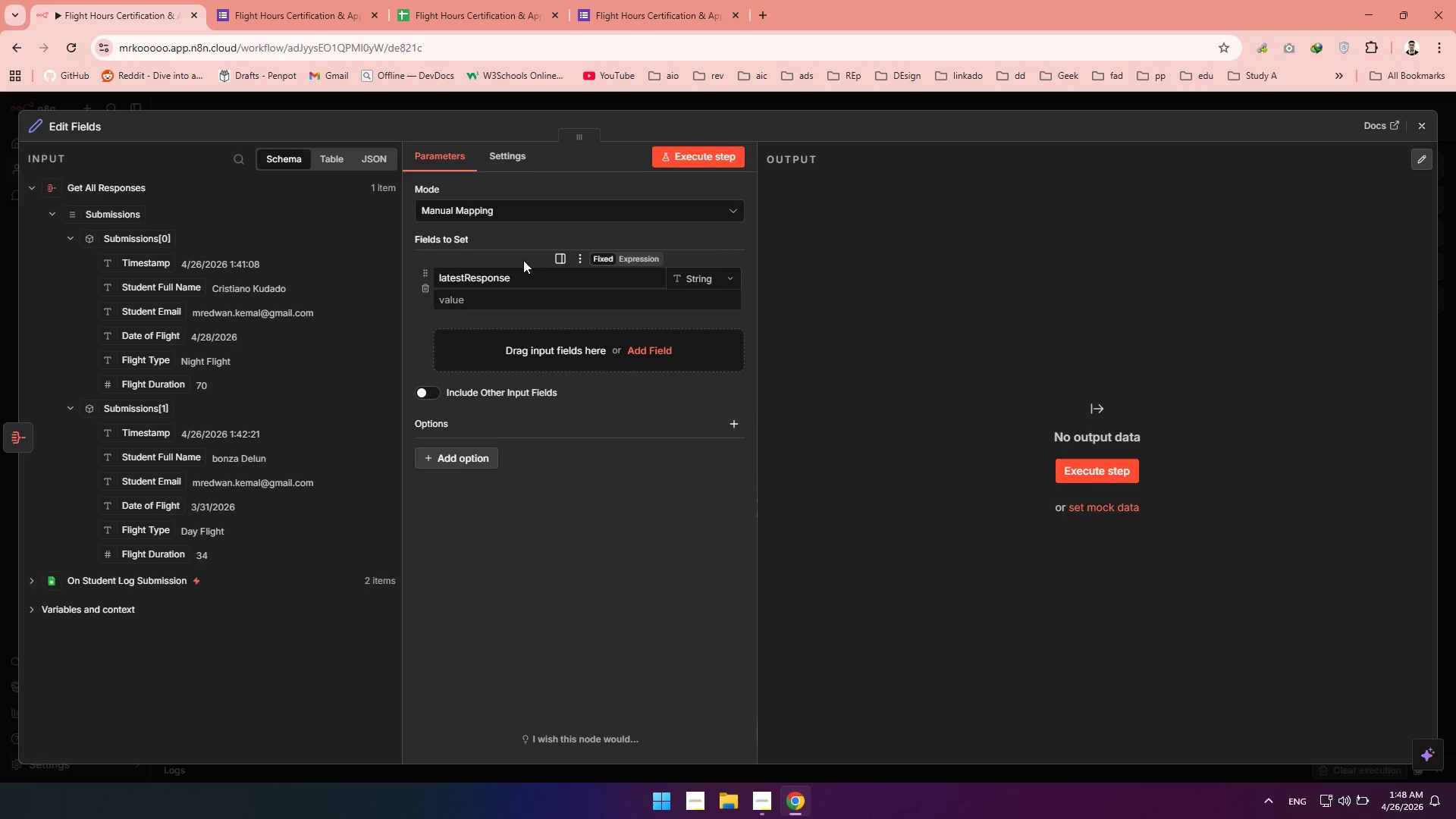 
left_click([497, 306])
 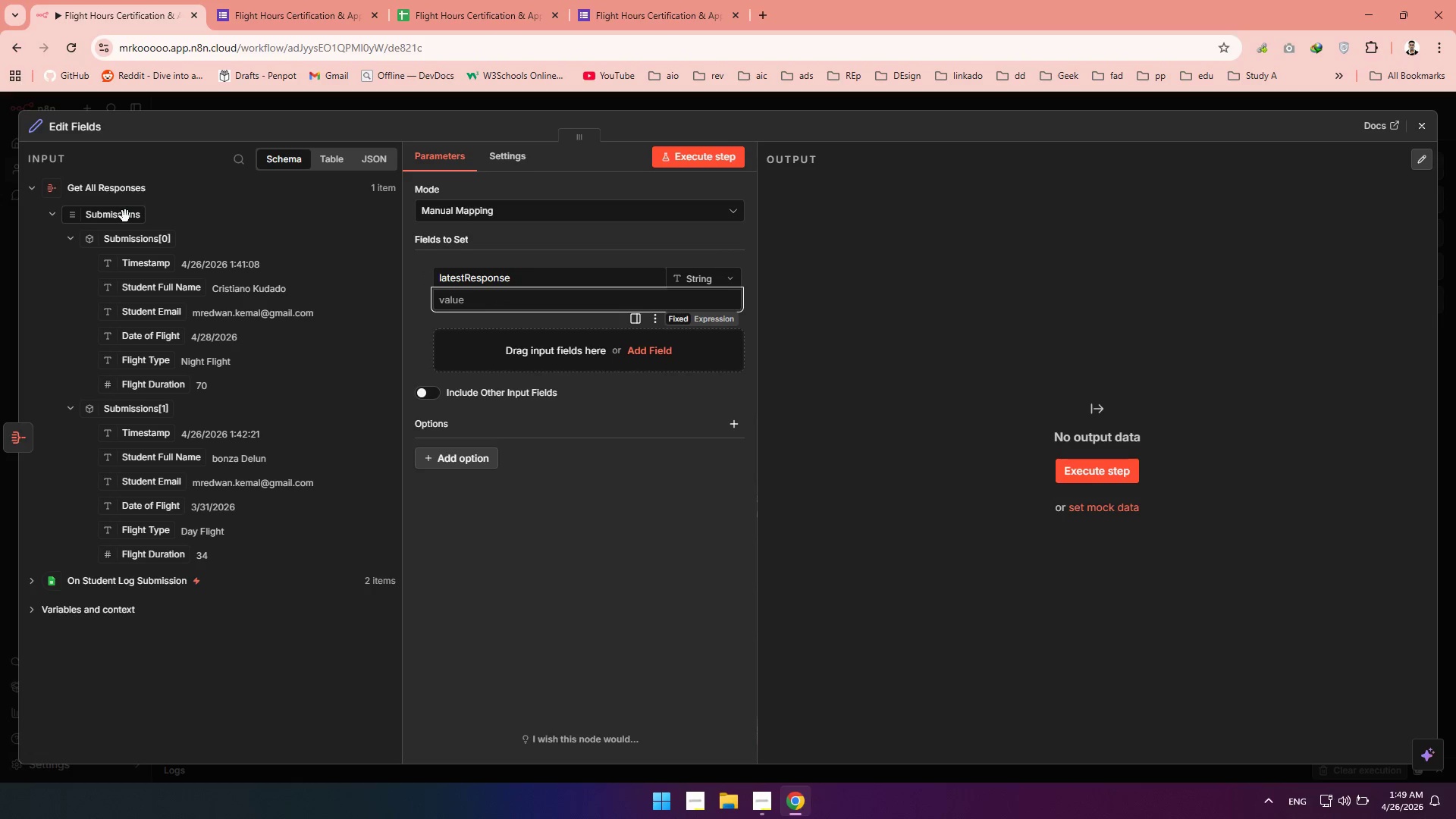 
left_click_drag(start_coordinate=[125, 216], to_coordinate=[474, 297])
 